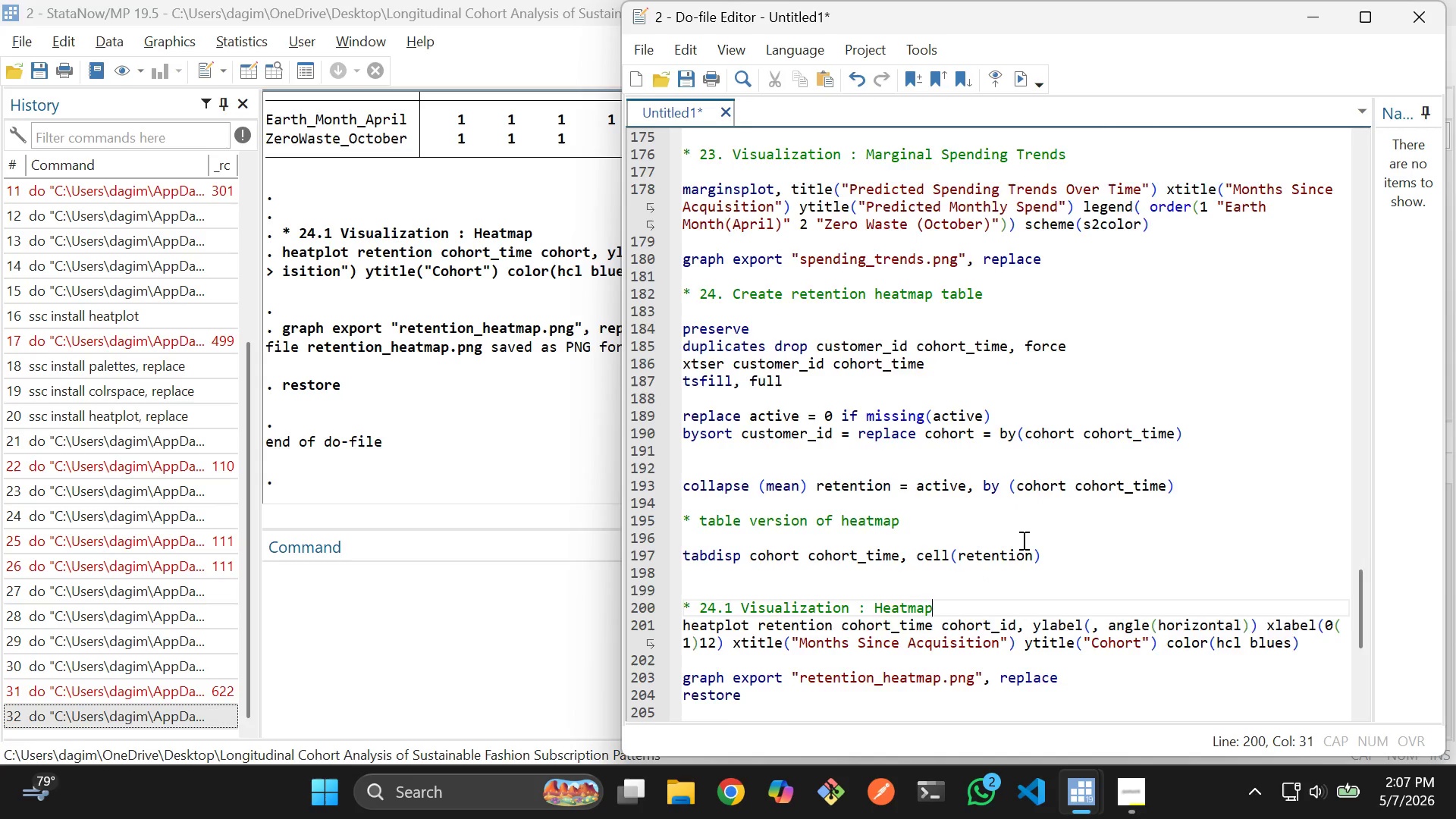 
scroll: coordinate [1022, 539], scroll_direction: down, amount: 1.0
 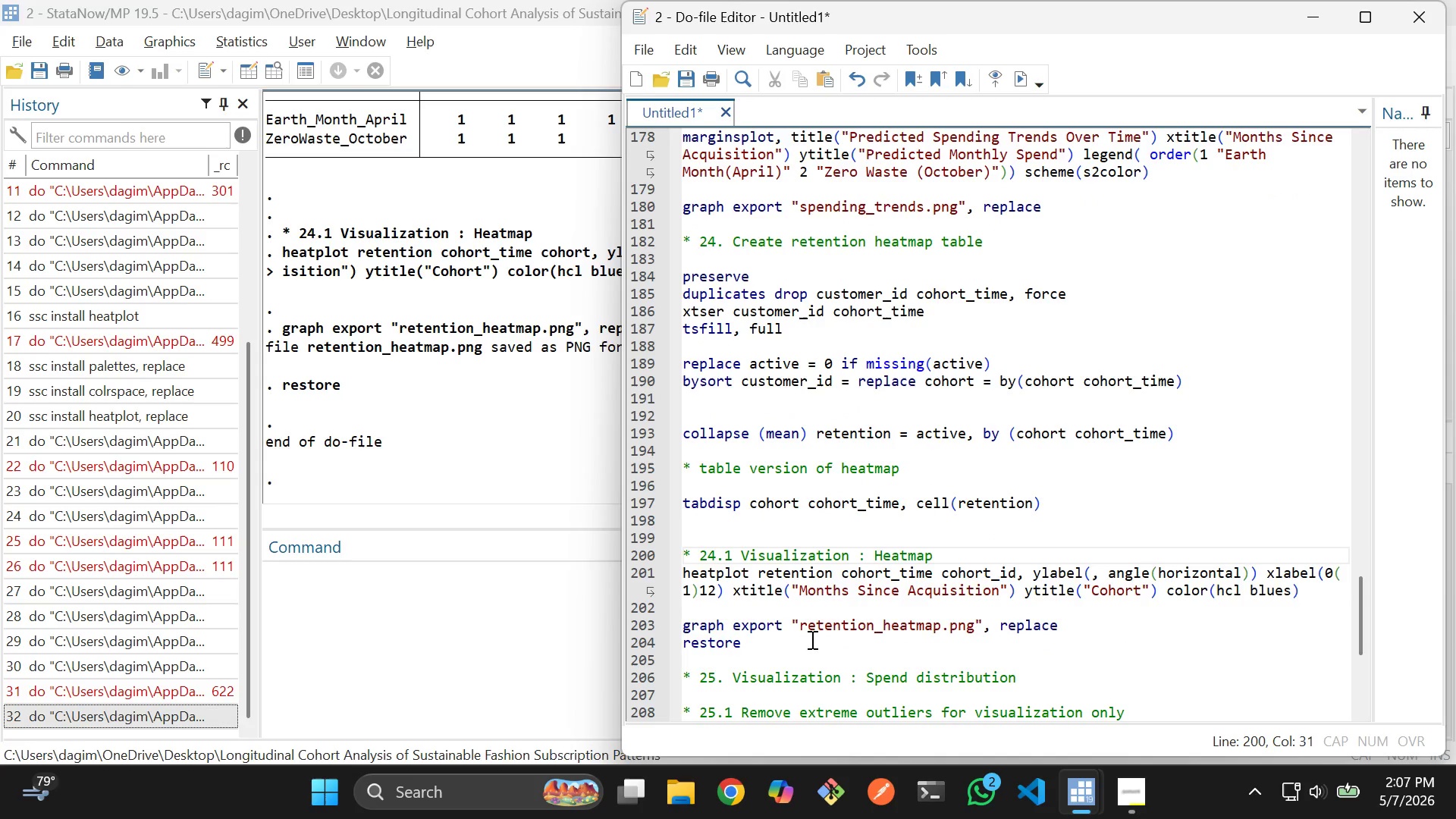 
left_click_drag(start_coordinate=[789, 639], to_coordinate=[676, 283])
 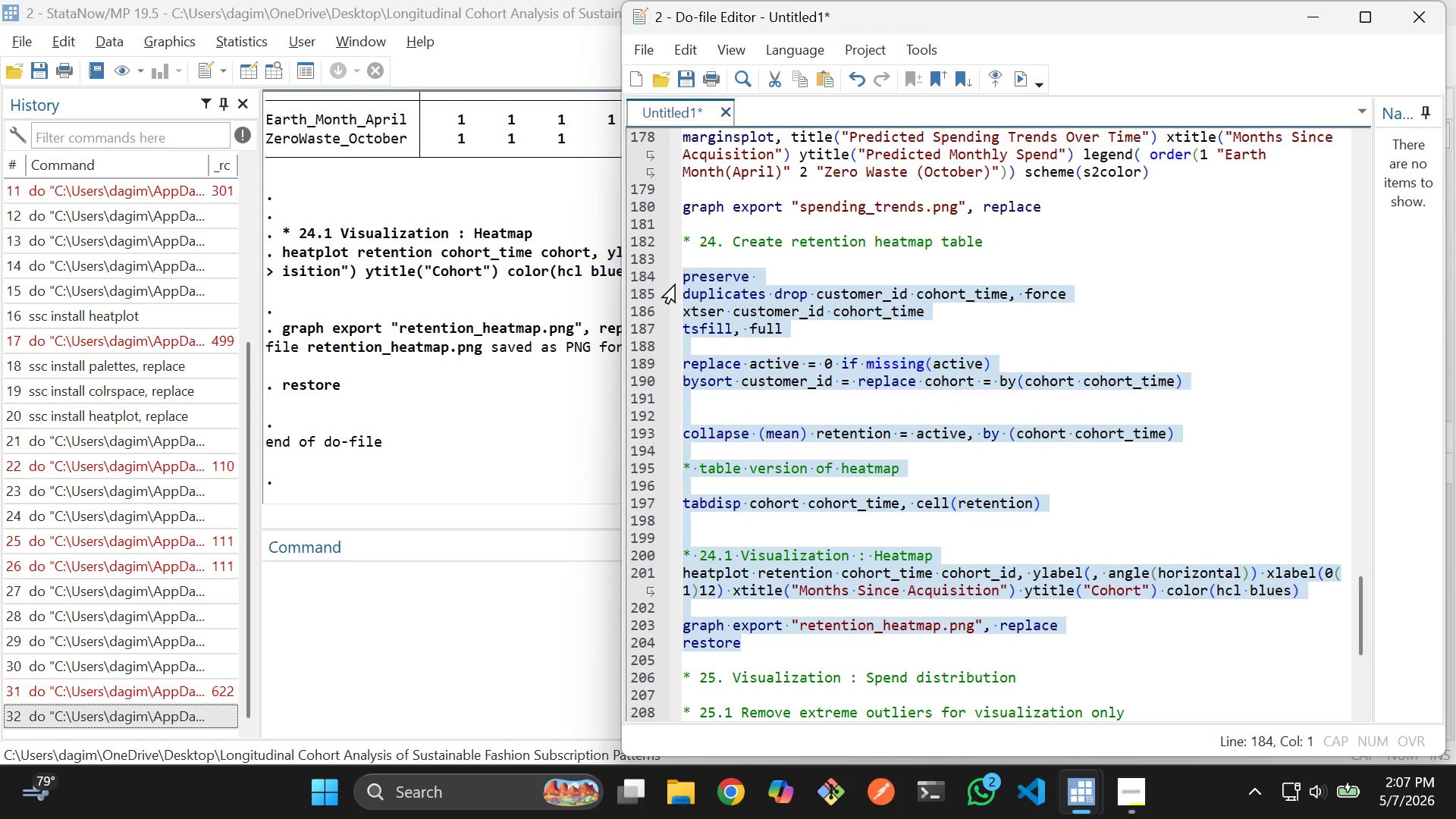 
key(Control+D)
 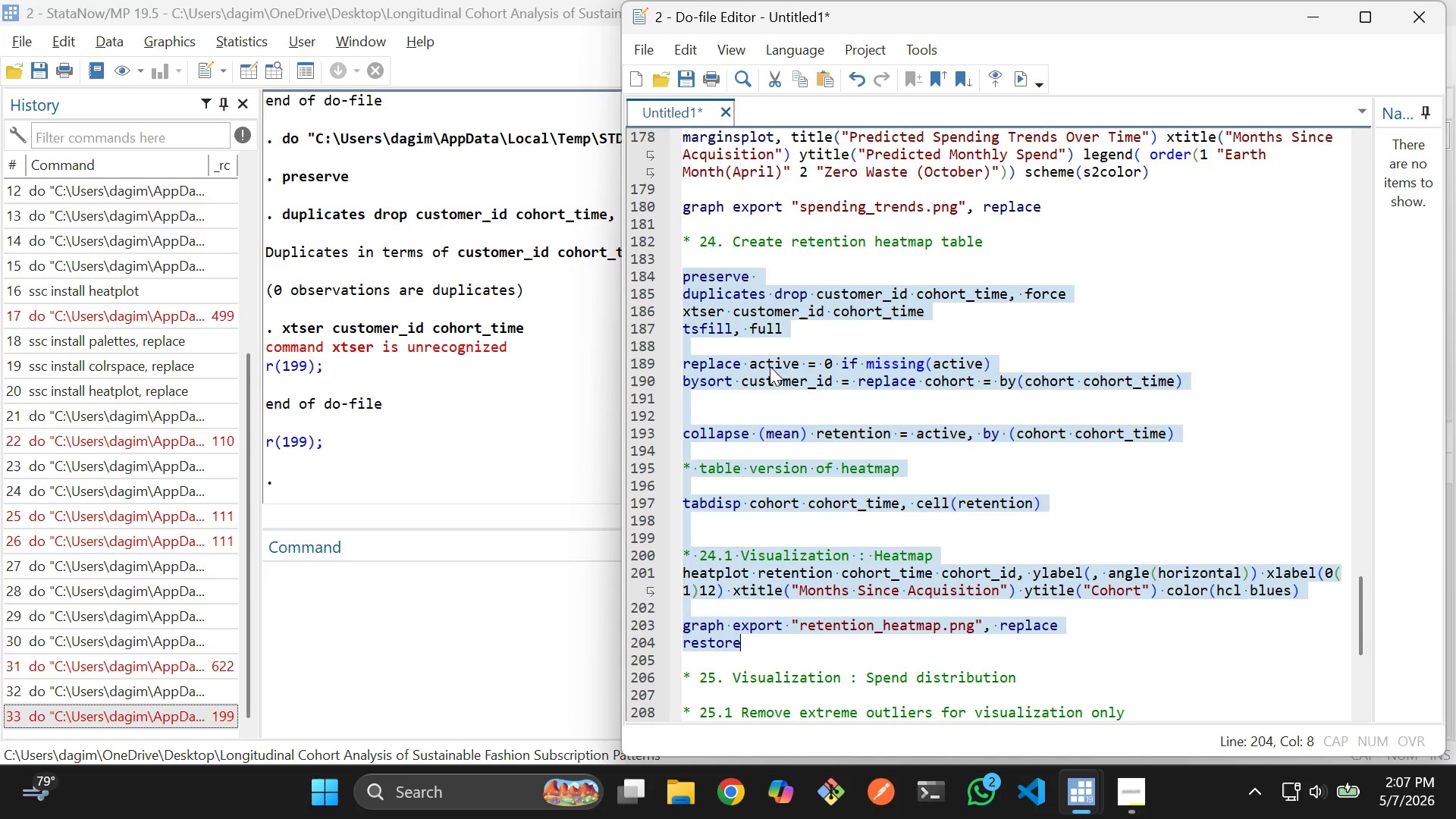 
double_click([796, 428])
 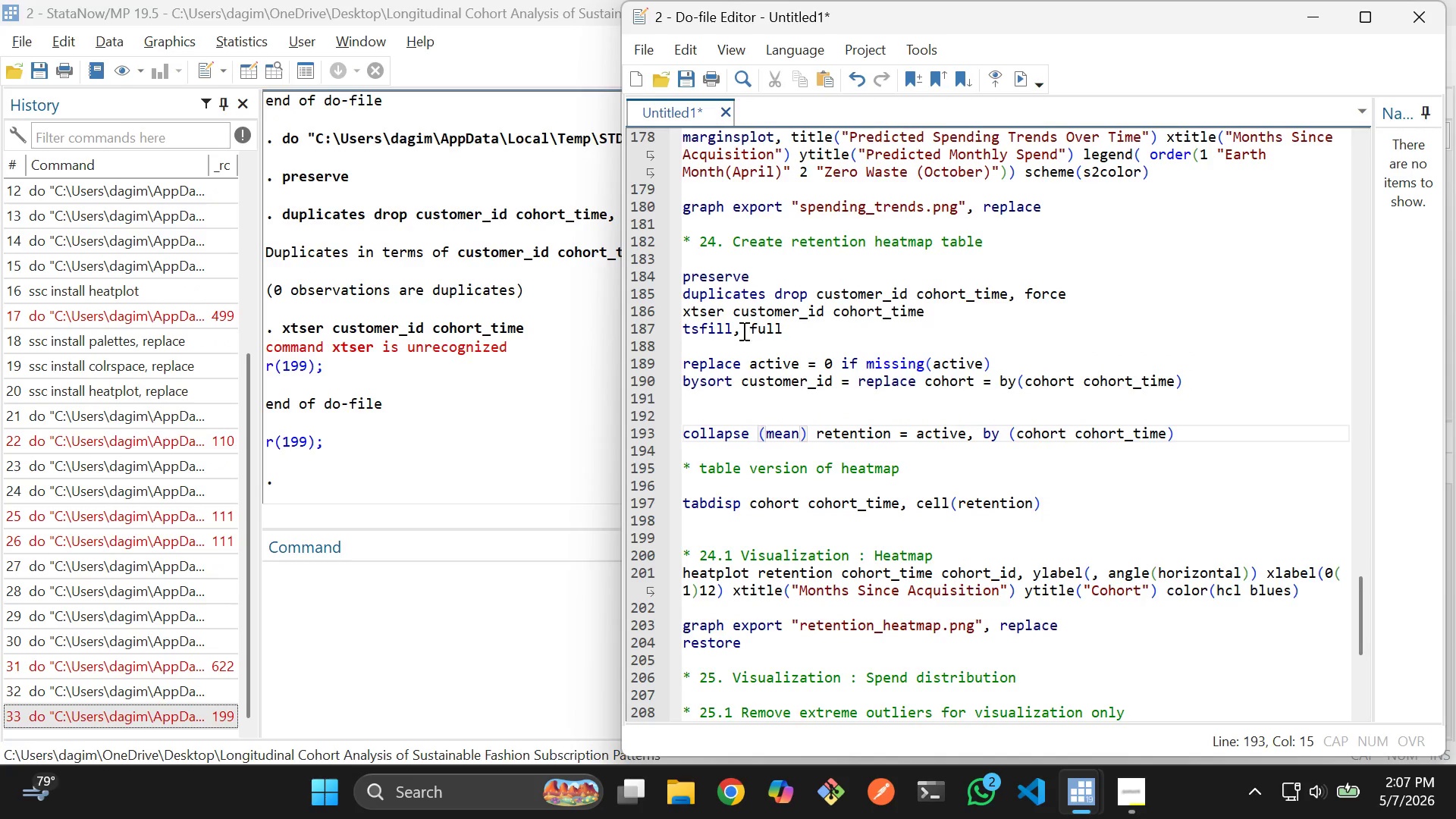 
left_click([716, 313])
 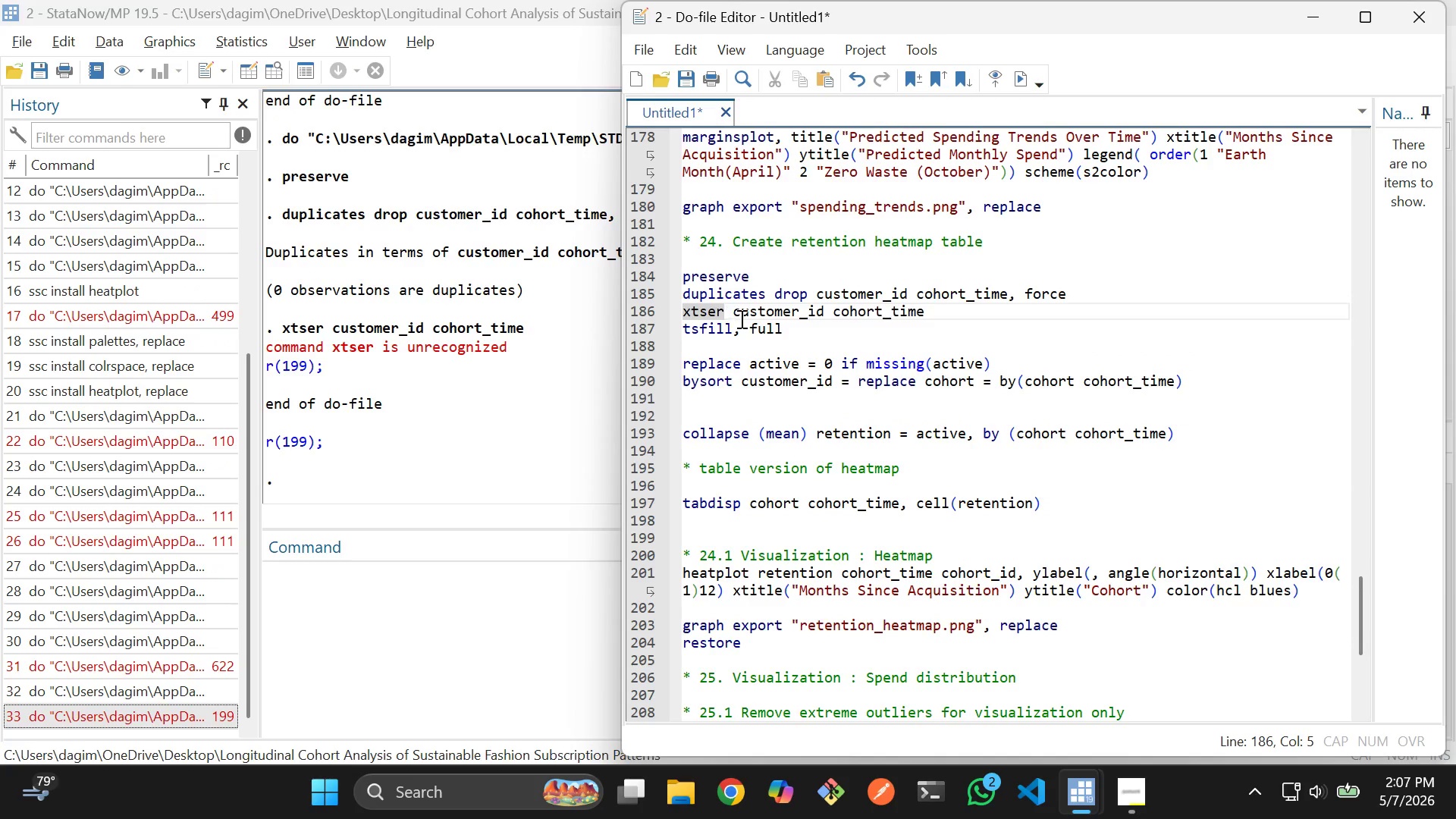 
left_click([741, 319])
 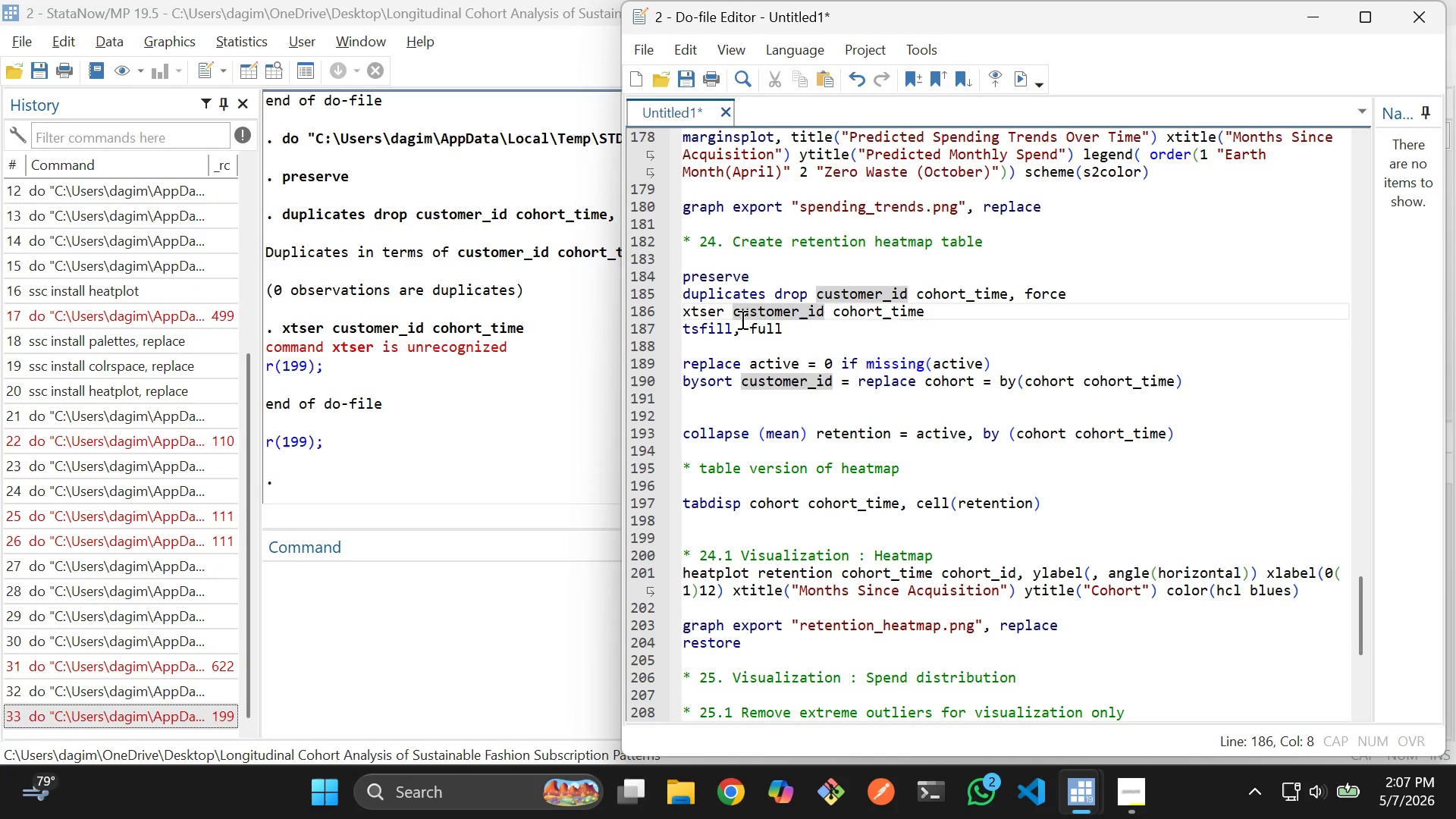 
wait(5.22)
 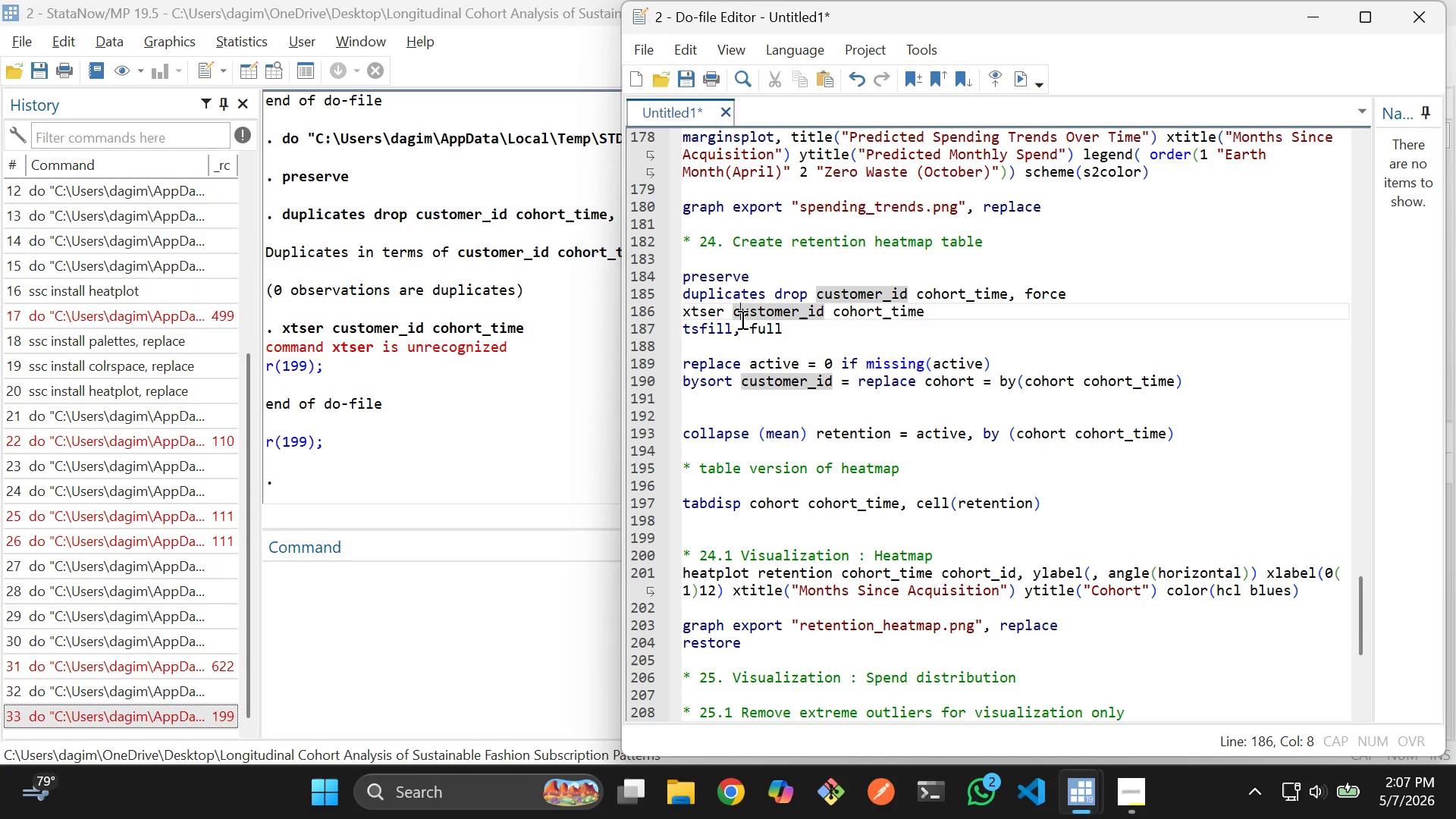 
left_click([730, 312])
 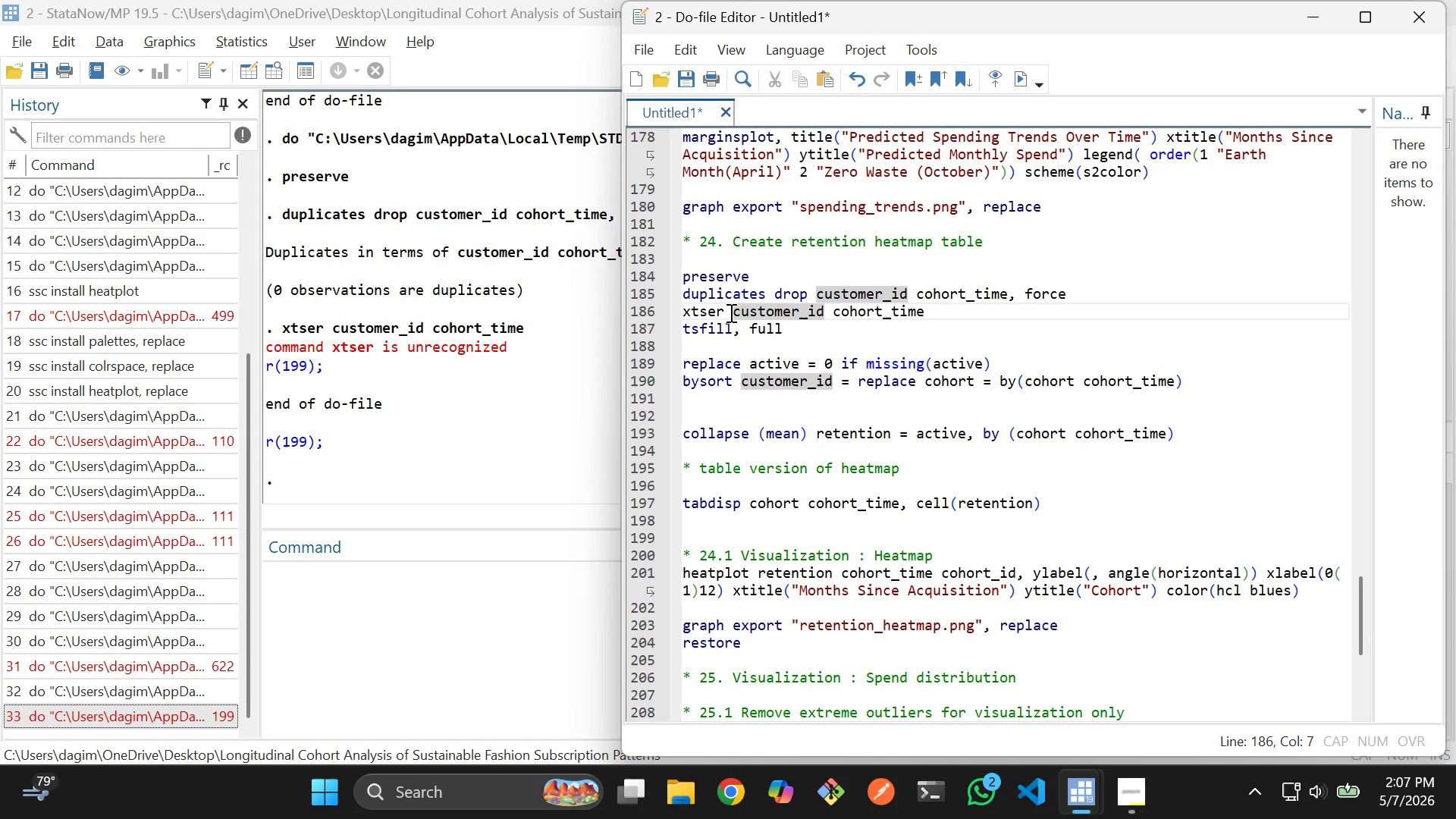 
key(ArrowLeft)
 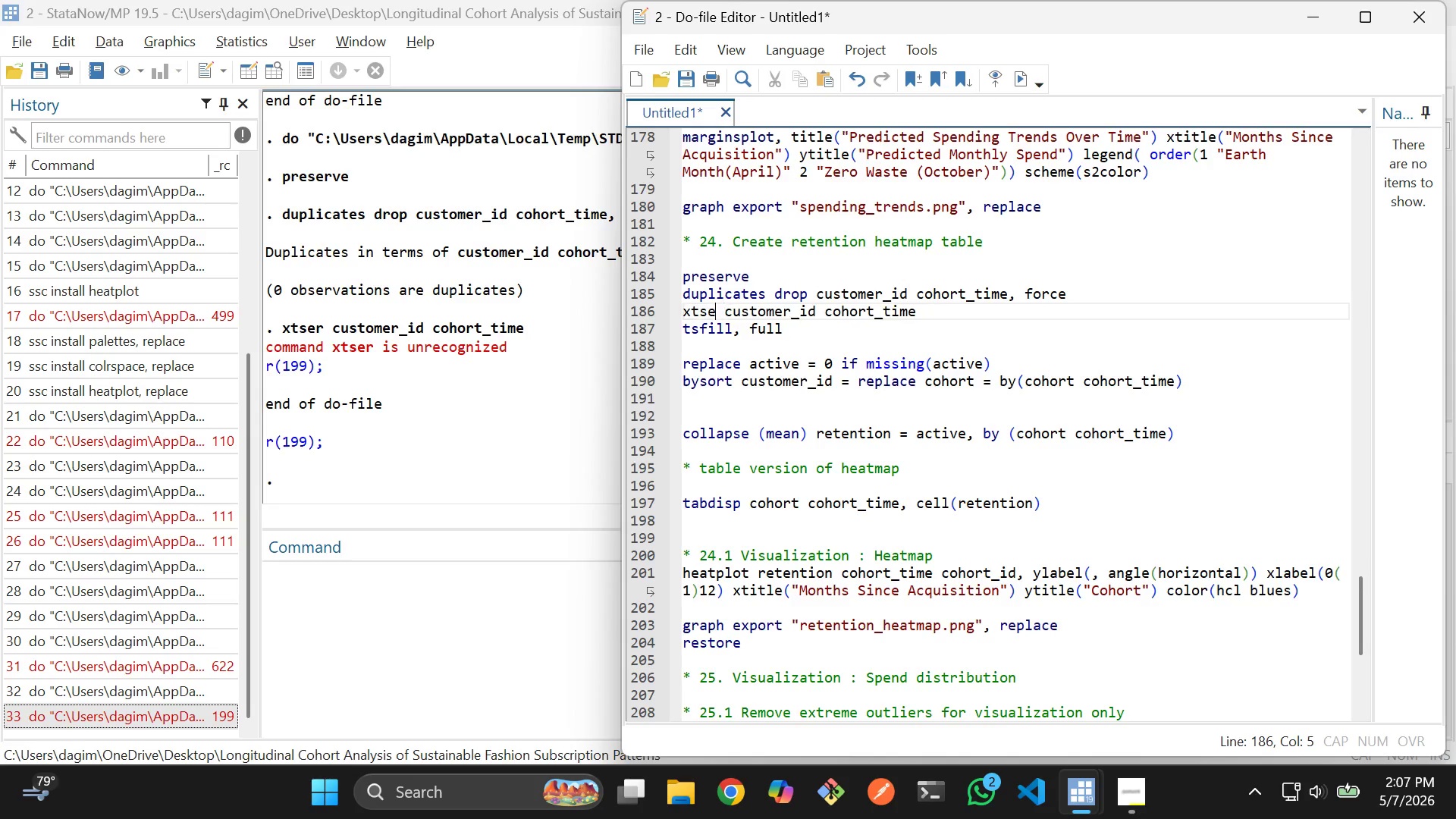 
key(Backspace)
 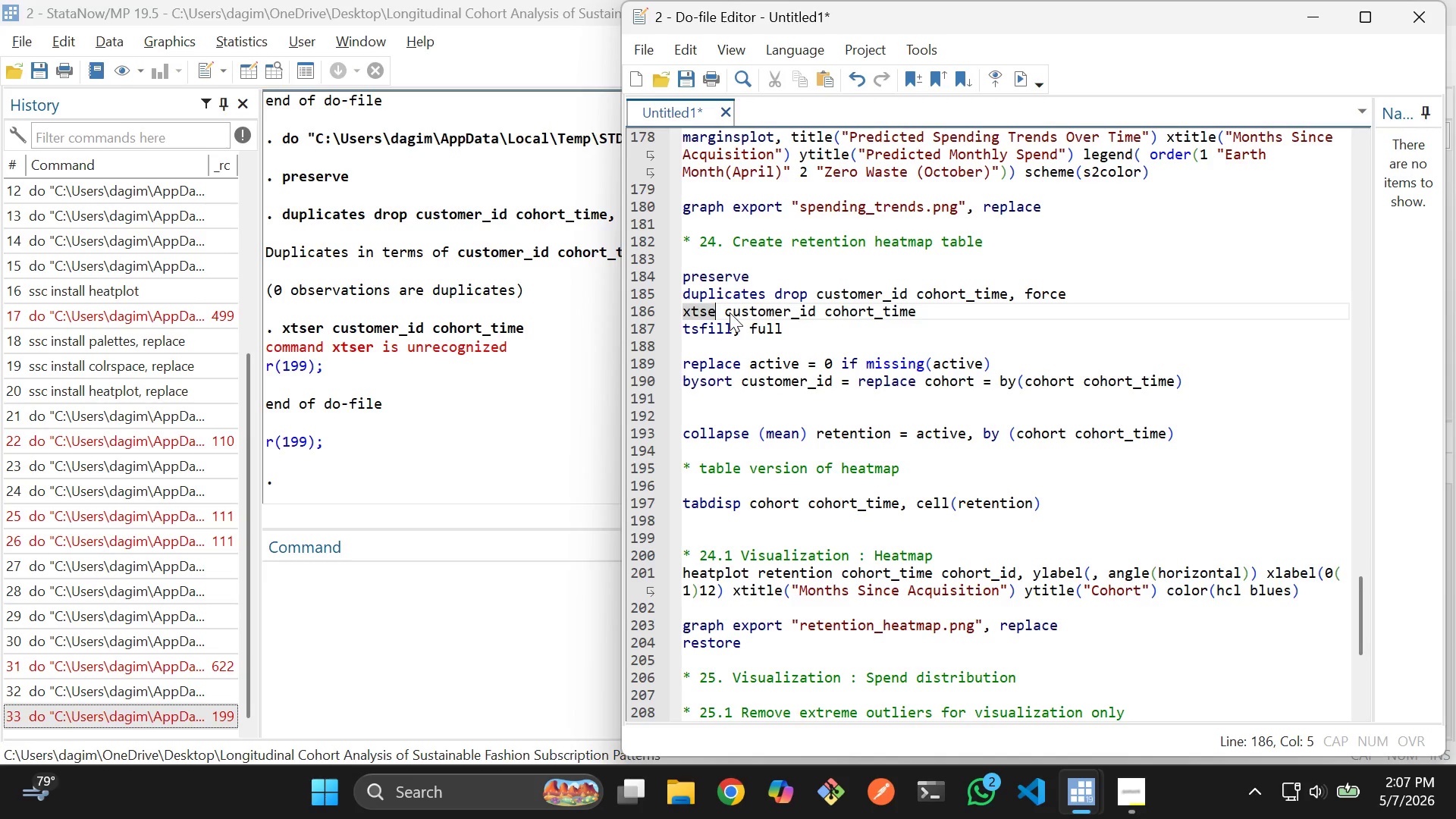 
key(T)
 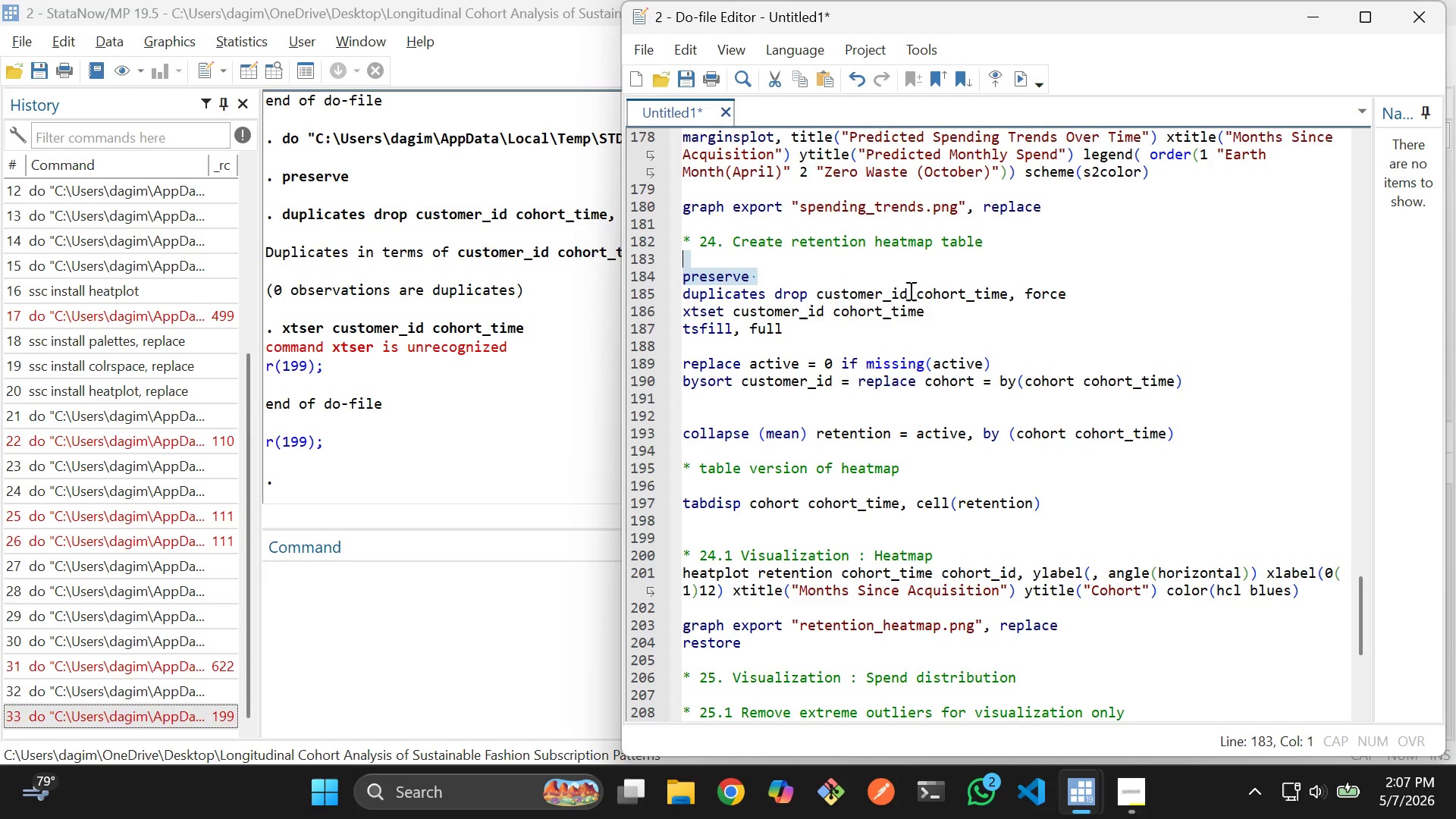 
double_click([810, 253])
 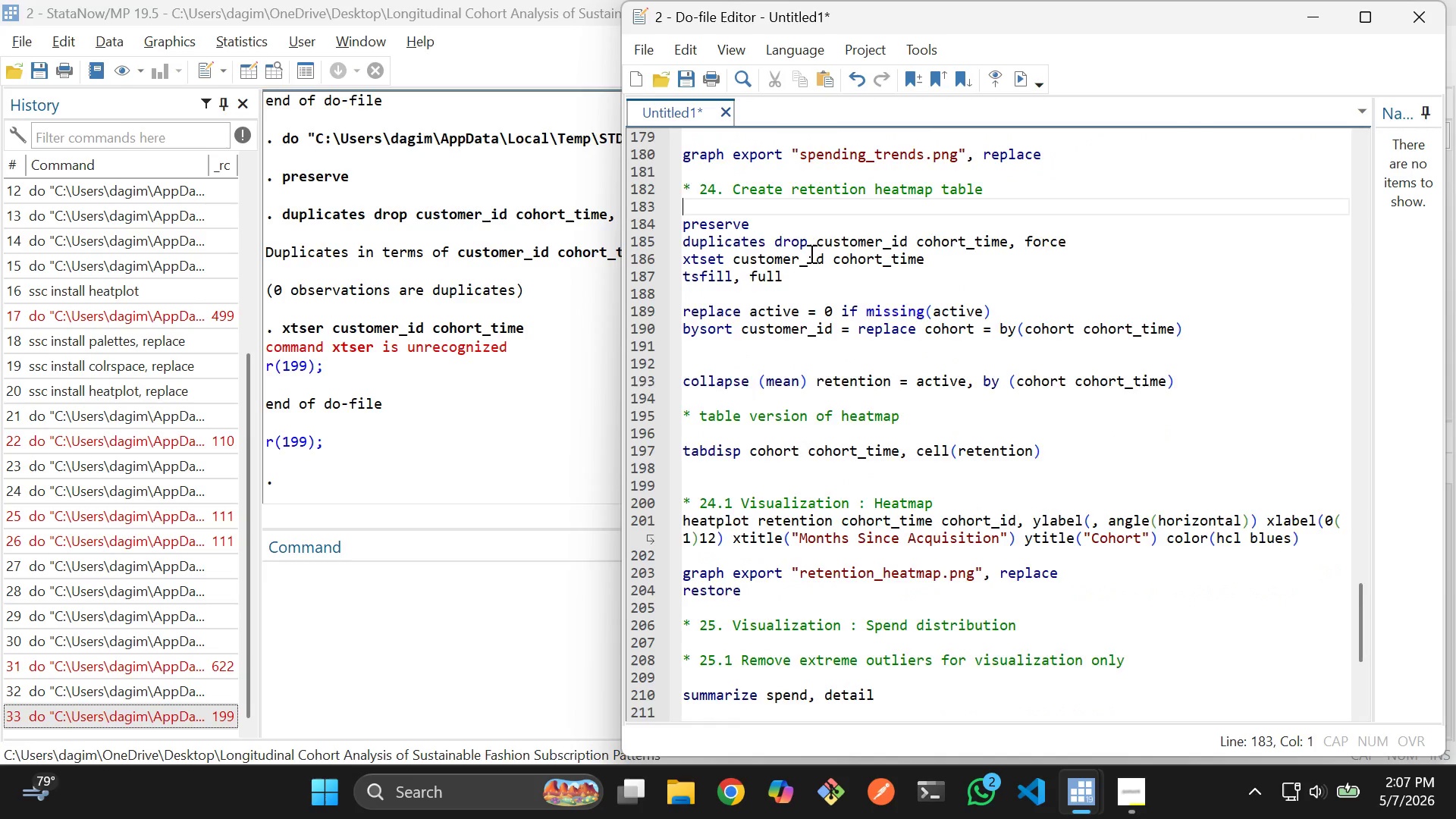 
scroll: coordinate [810, 262], scroll_direction: down, amount: 6.0
 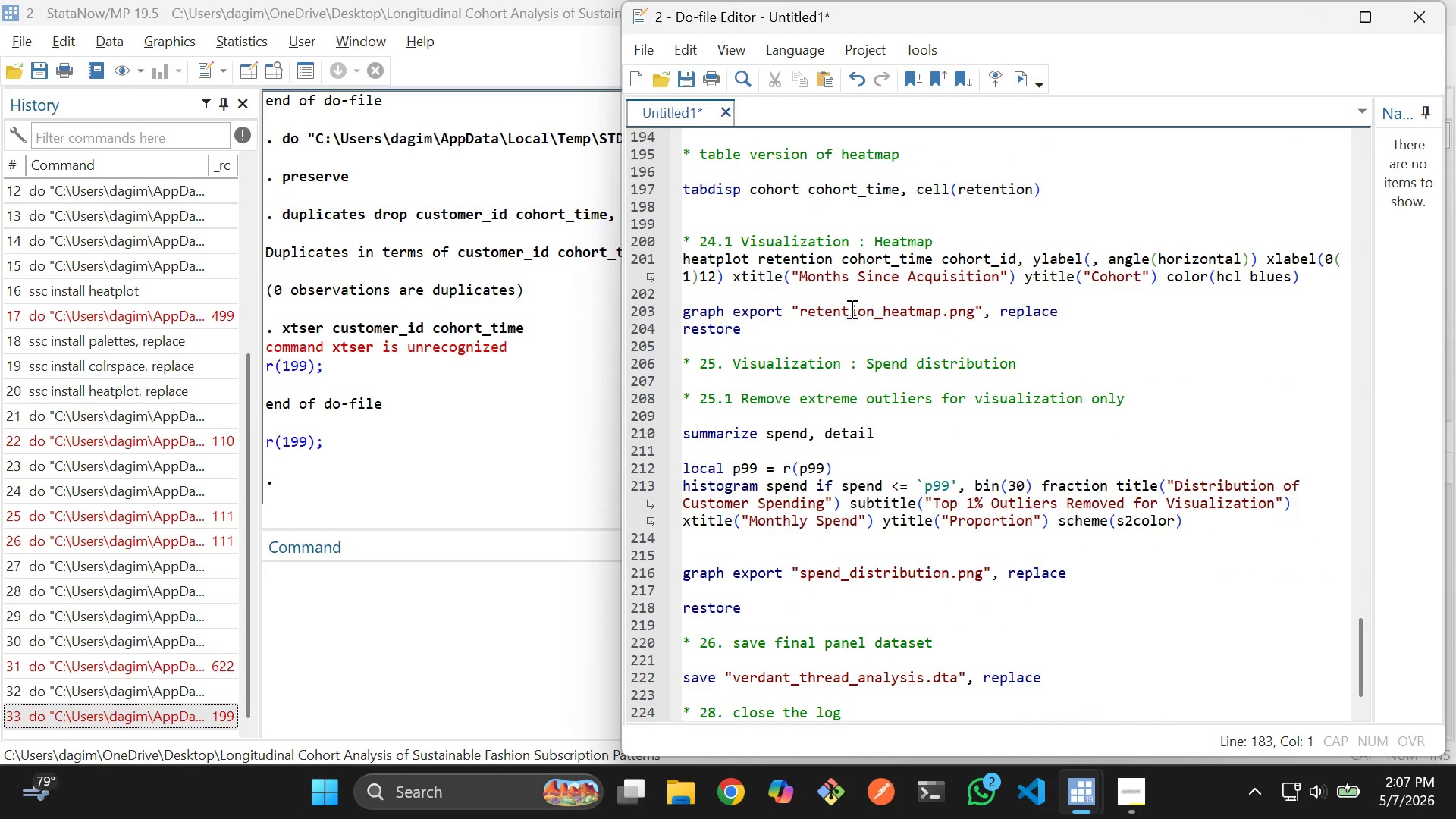 
scroll: coordinate [805, 379], scroll_direction: up, amount: 5.0
 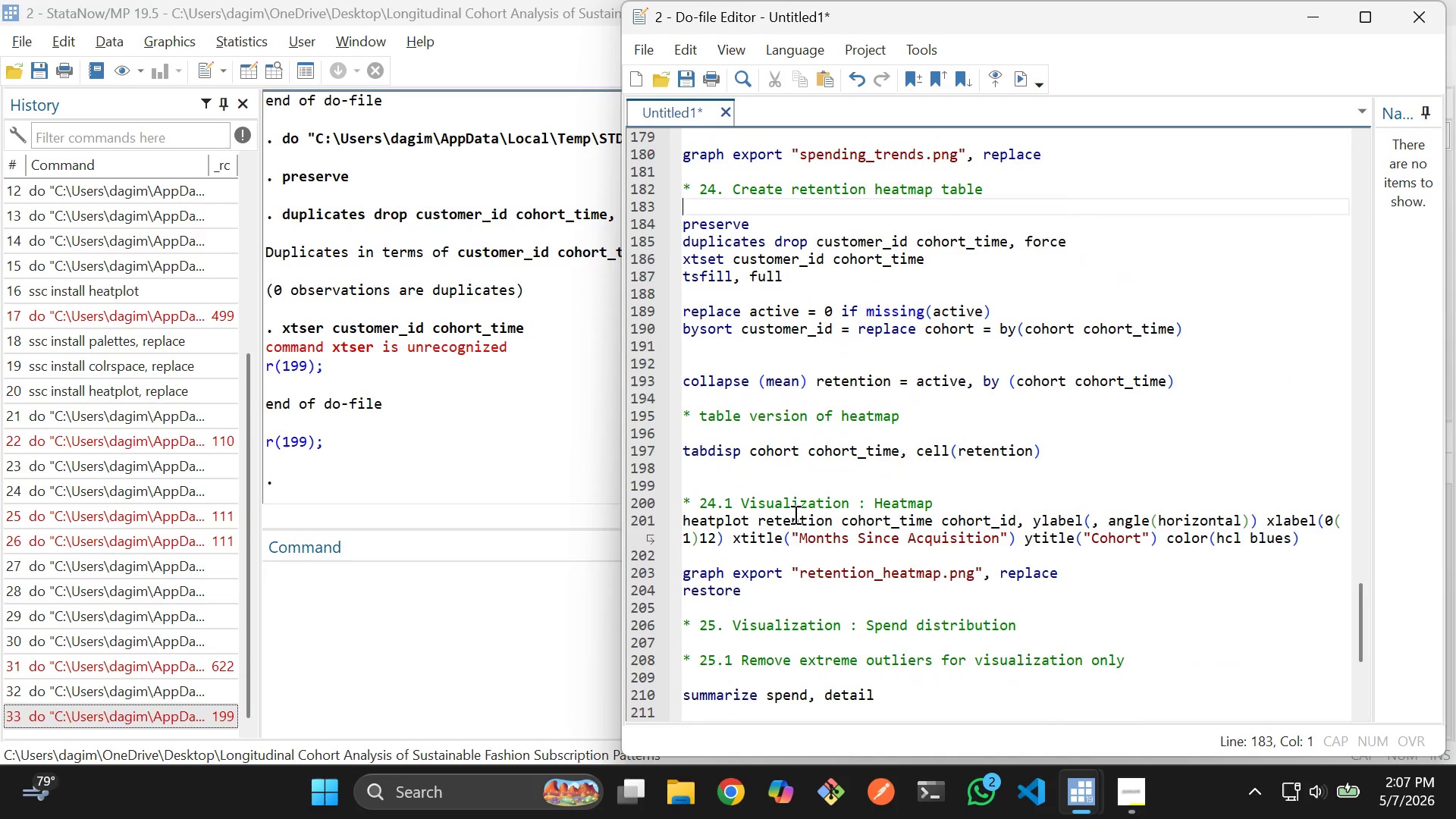 
hold_key(key=ShiftLeft, duration=0.86)
left_click([755, 598])
 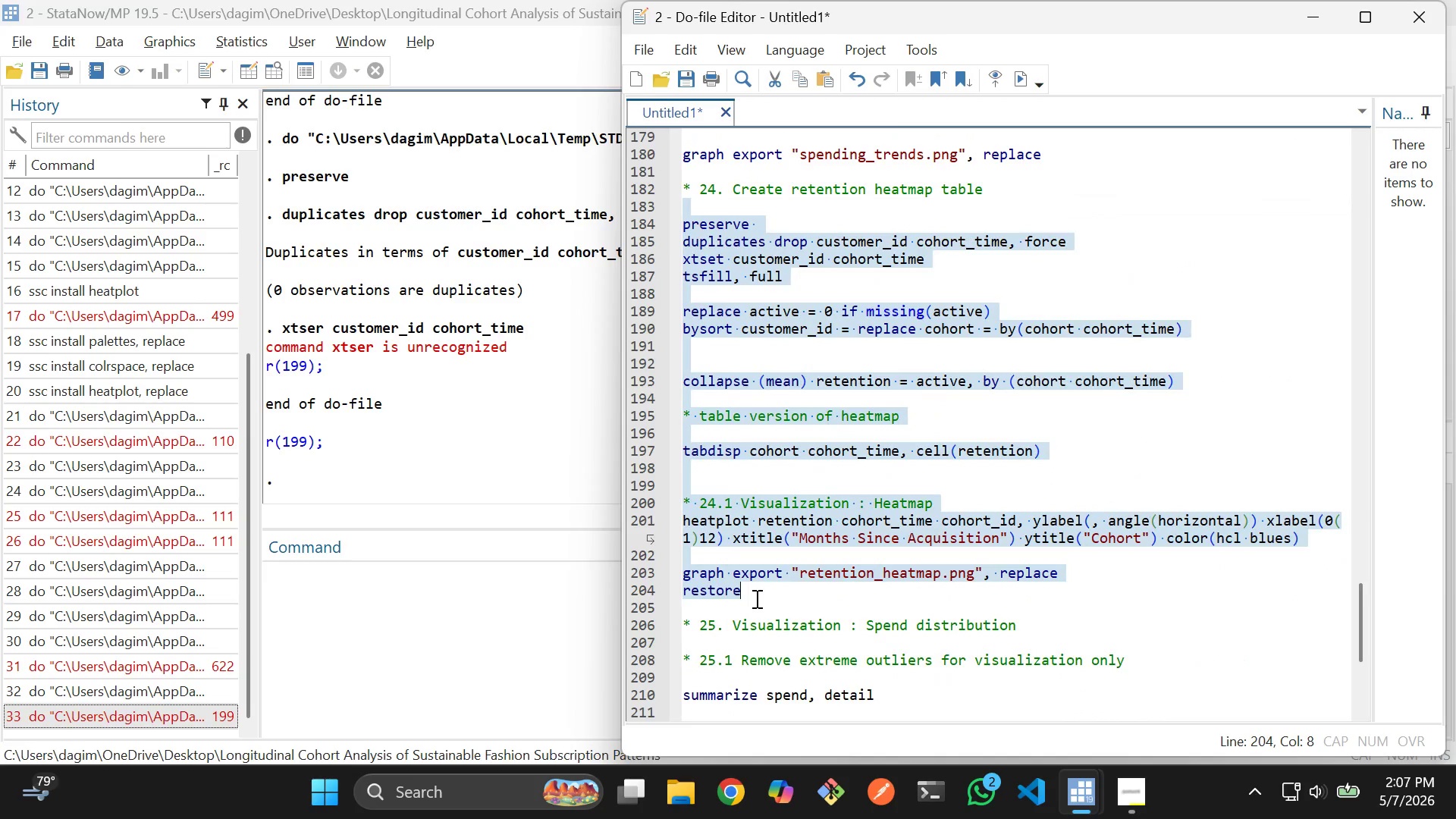 
key(Control+ControlLeft)
 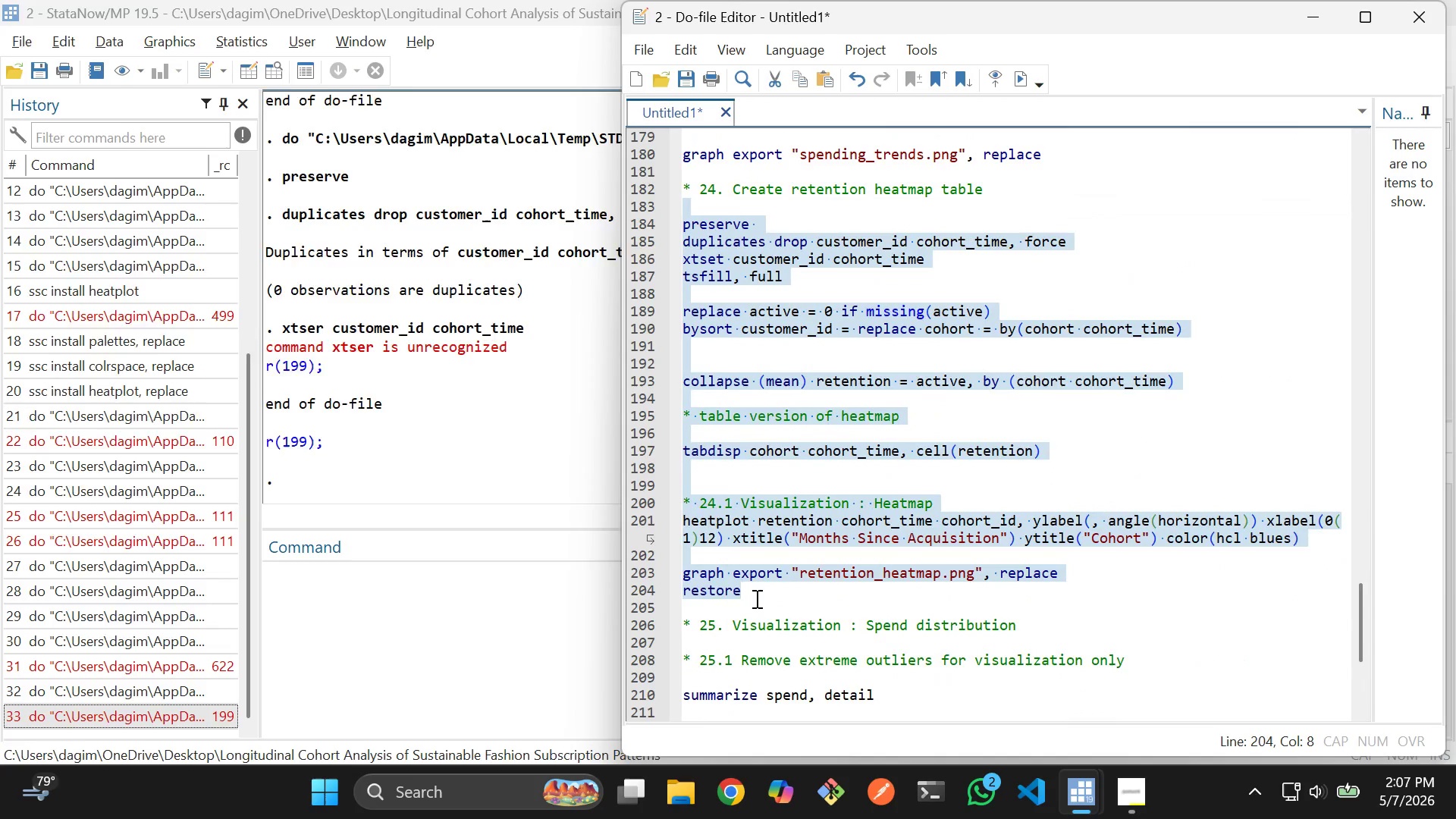 
key(Control+D)
 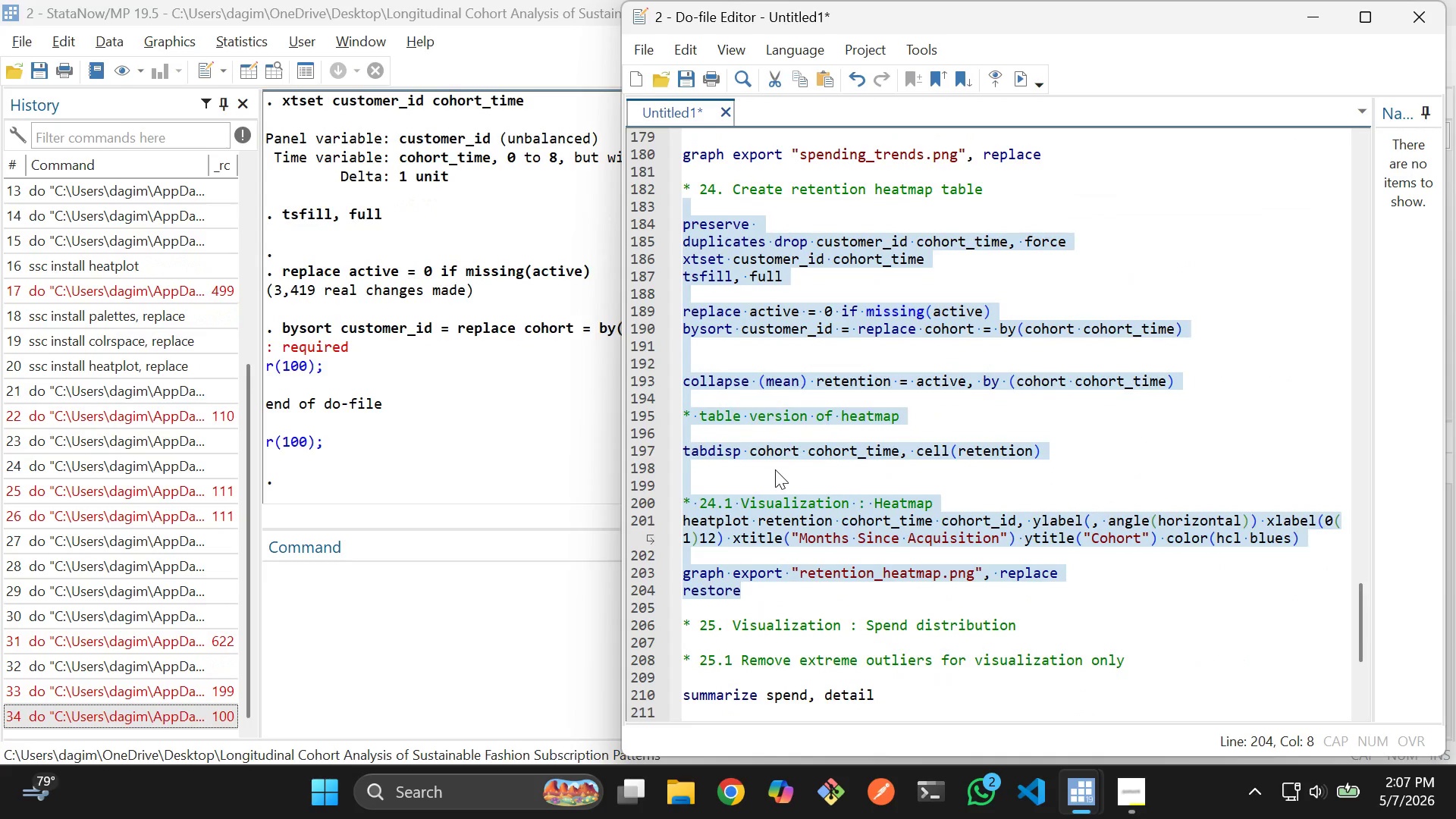 
left_click([775, 467])
 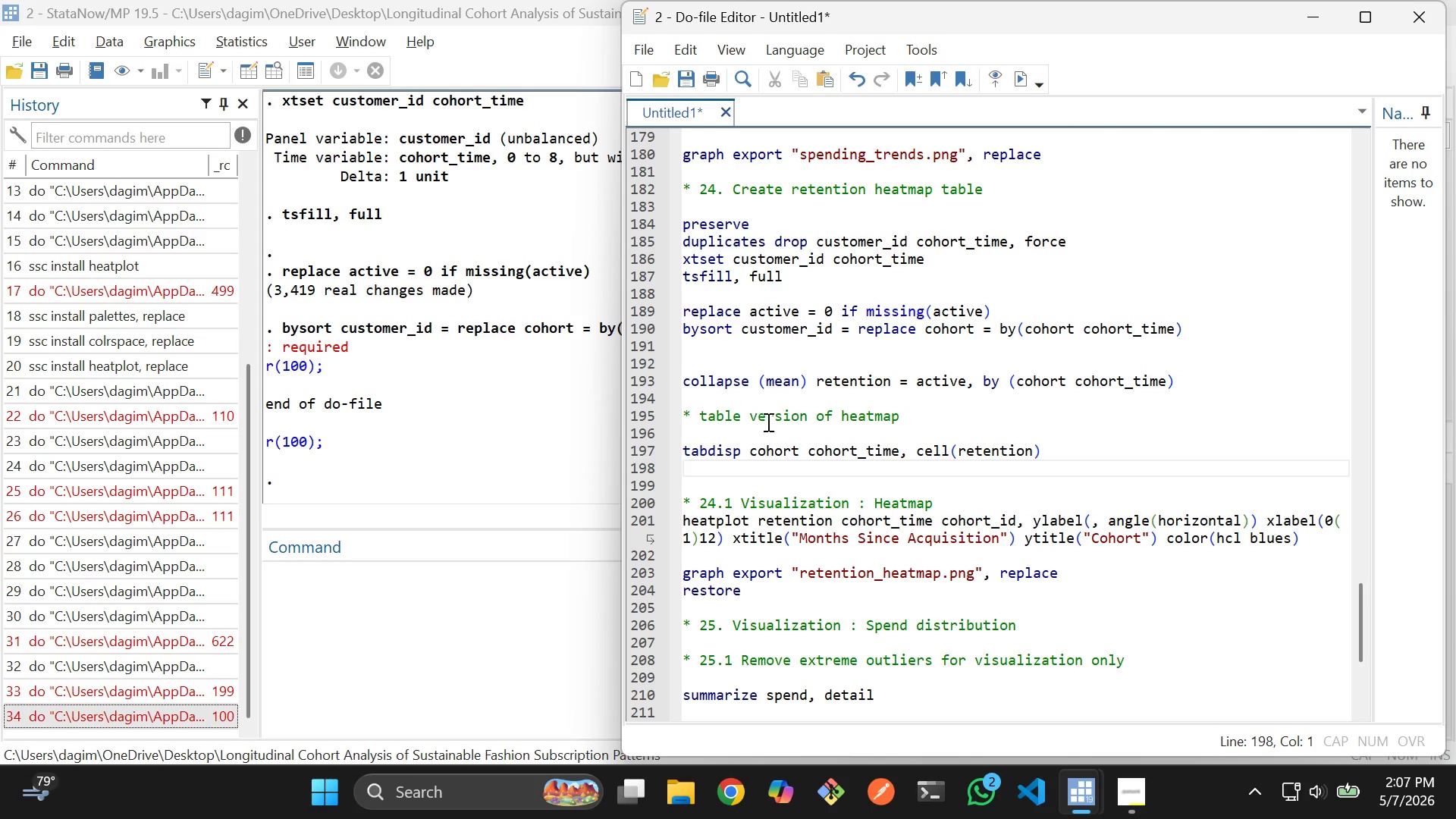 
left_click([518, 448])
 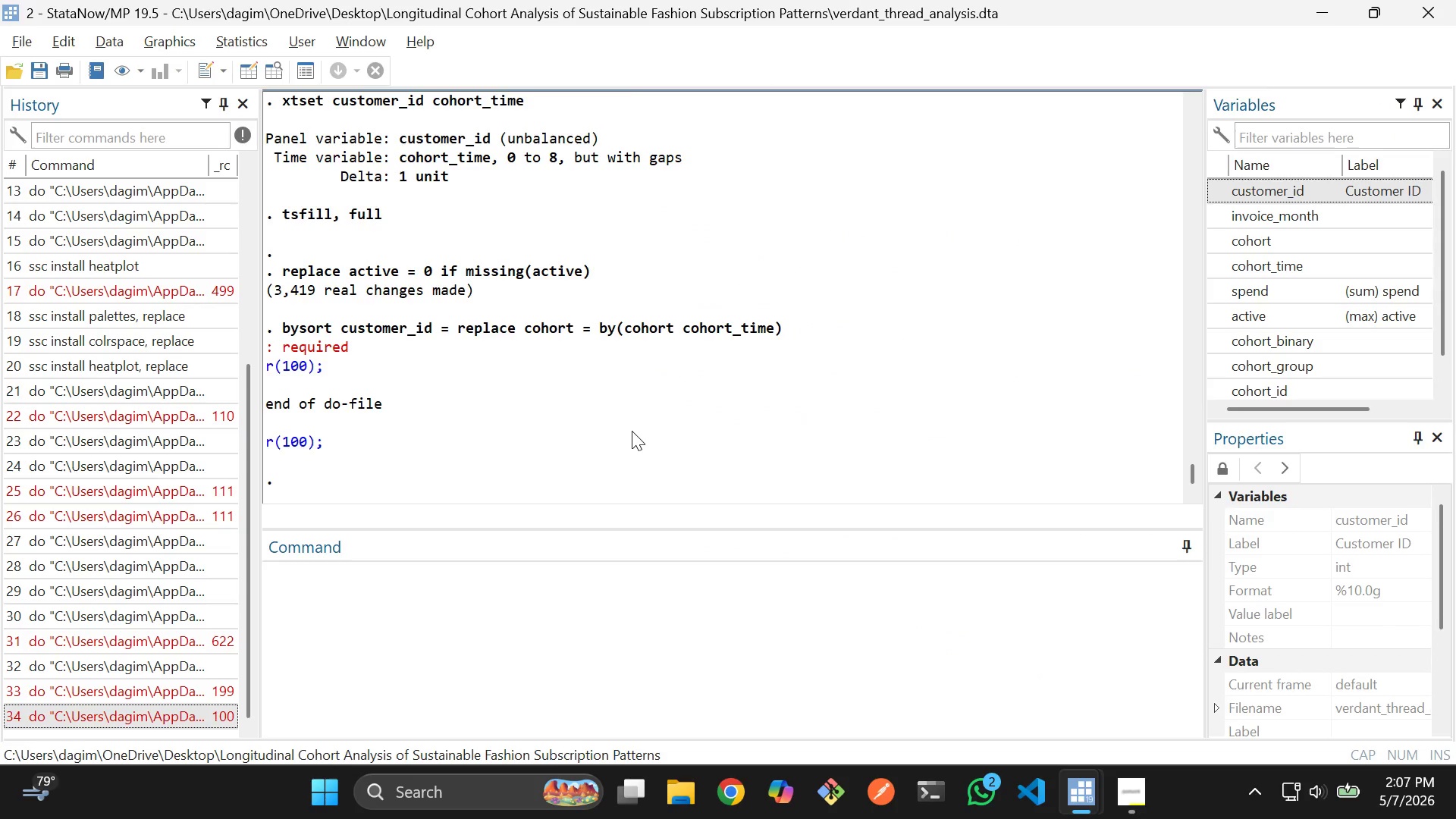 
key(Alt+AltLeft)
 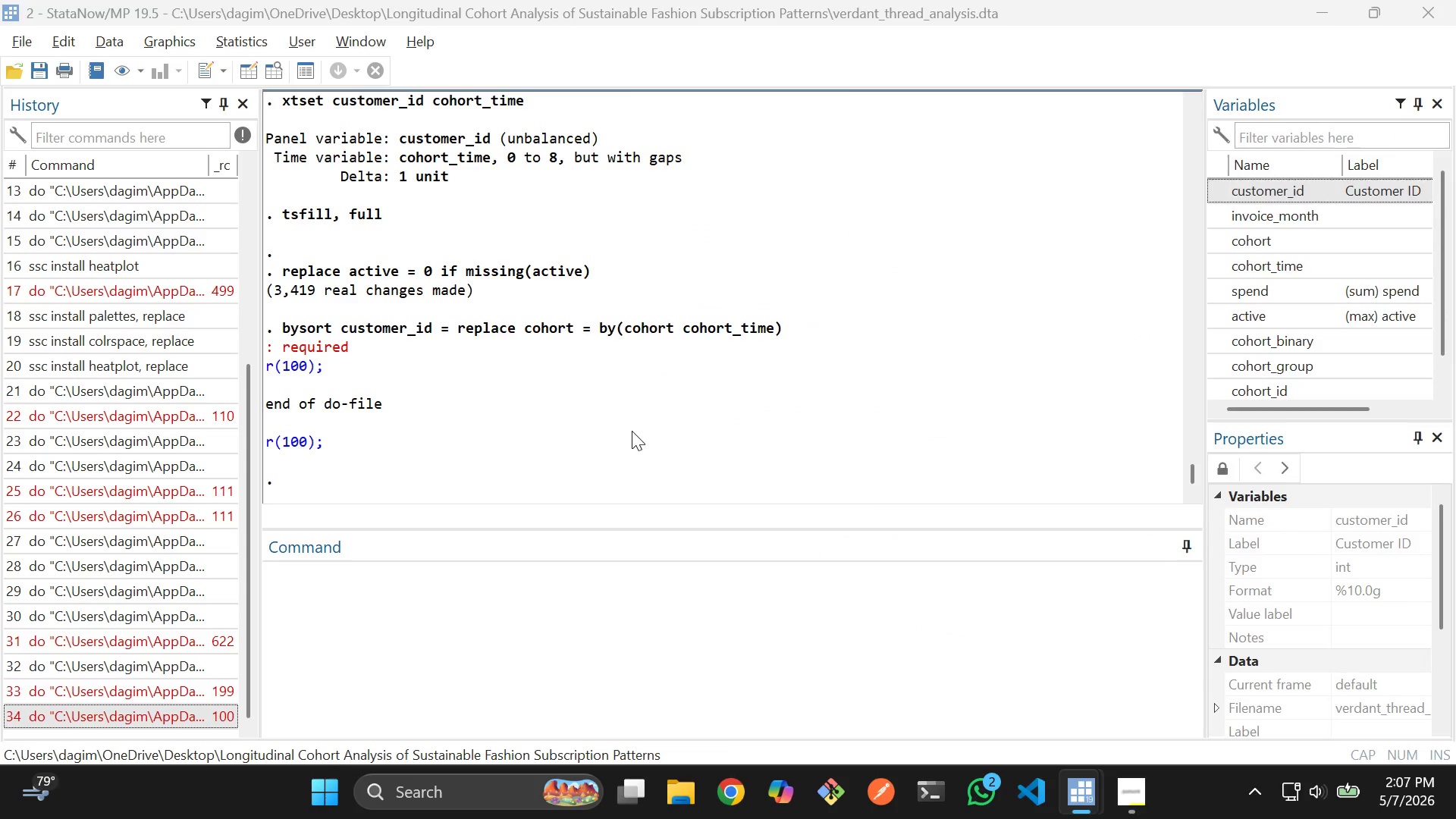 
key(Alt+Tab)
 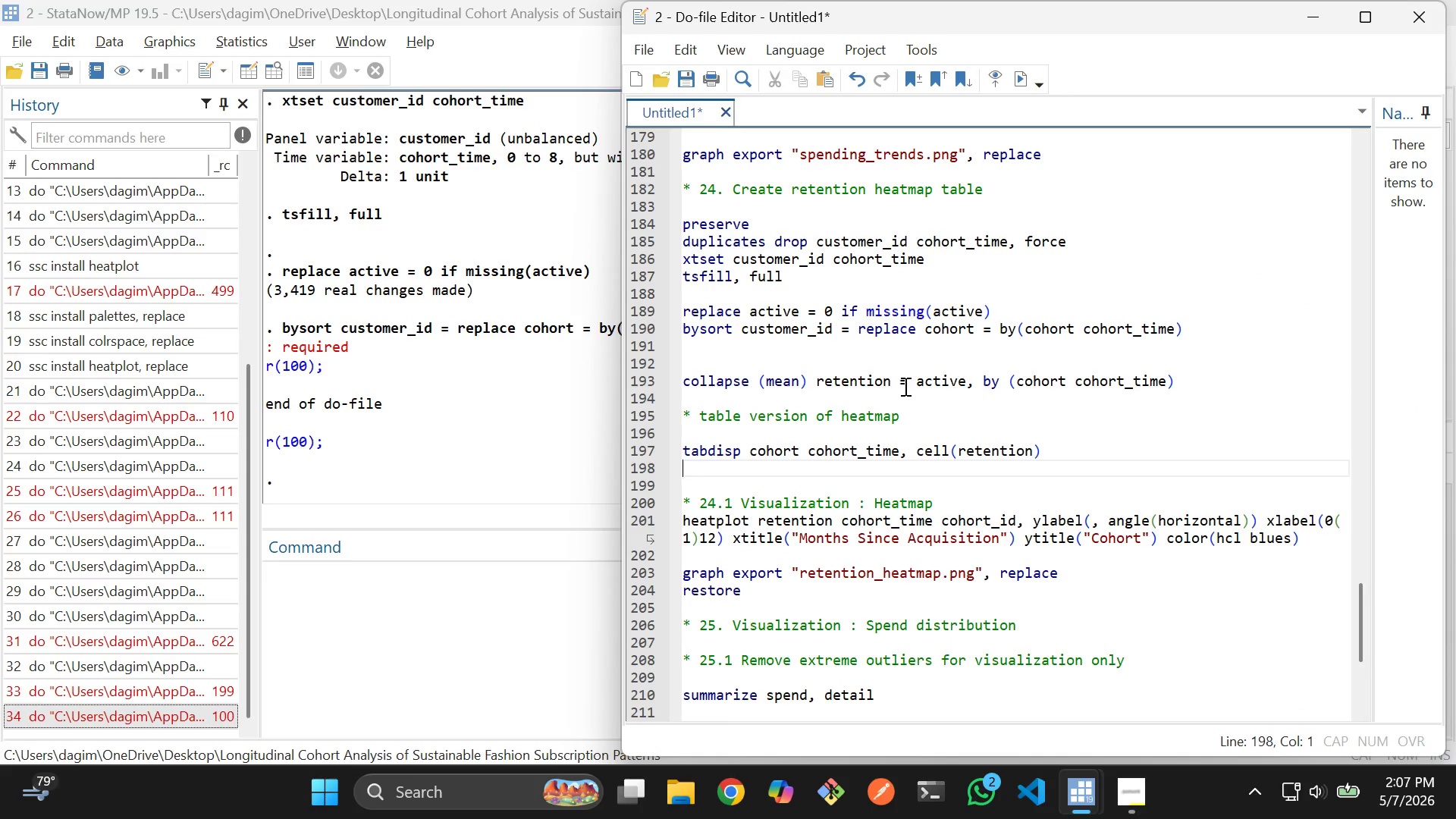 
left_click([910, 385])
 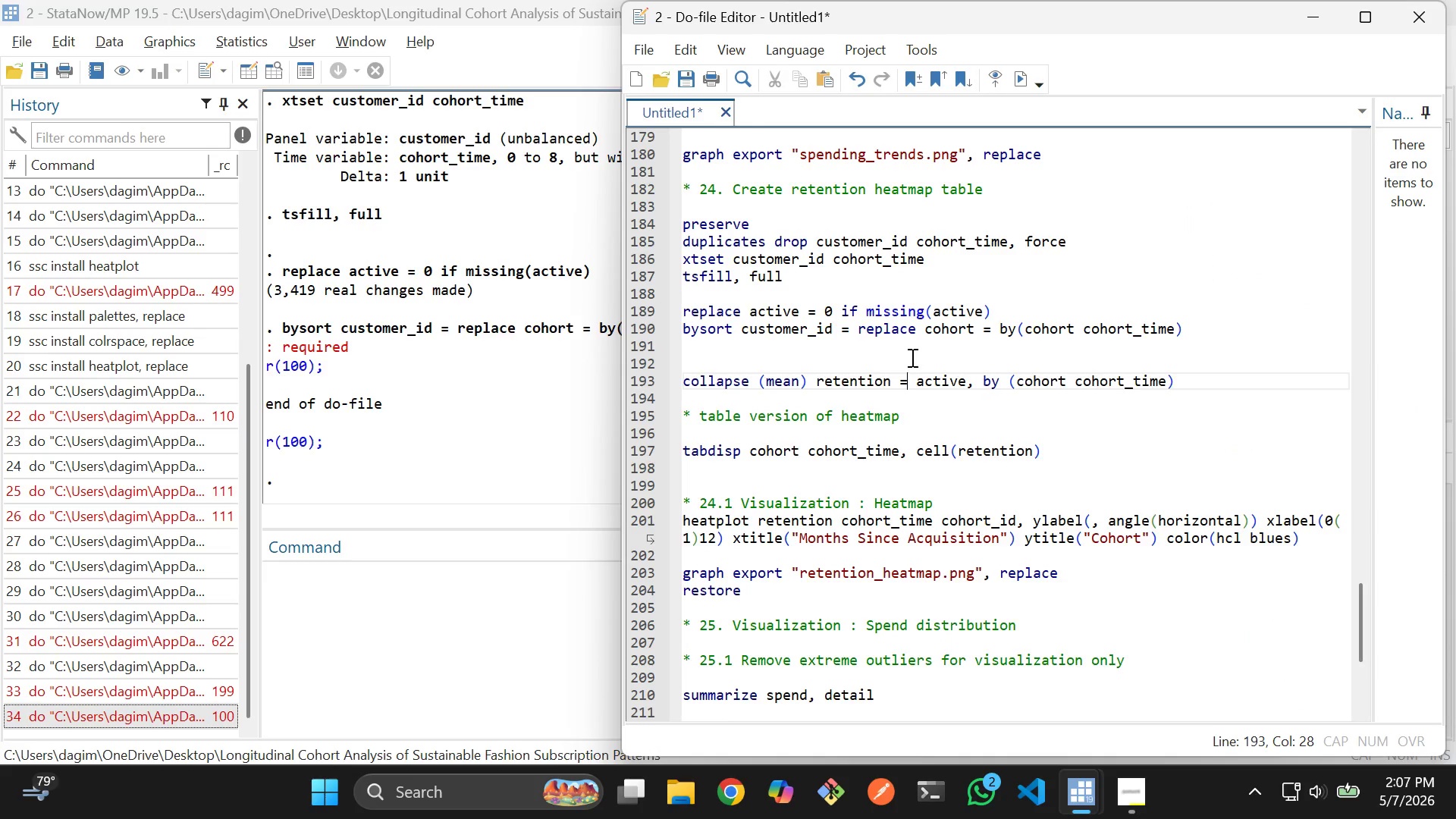 
scroll: coordinate [849, 402], scroll_direction: down, amount: 7.0
 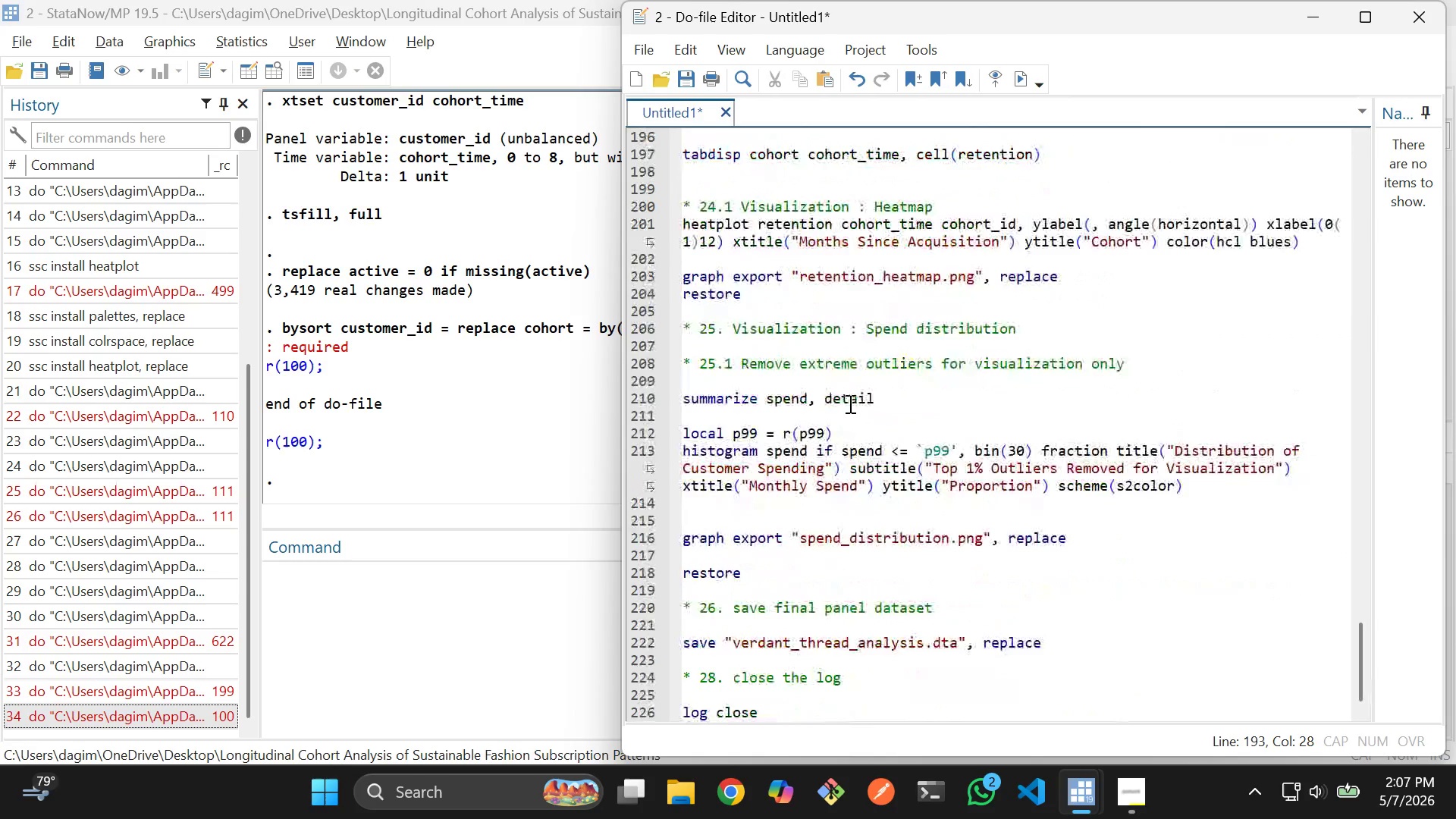 
scroll: coordinate [849, 403], scroll_direction: up, amount: 5.0
 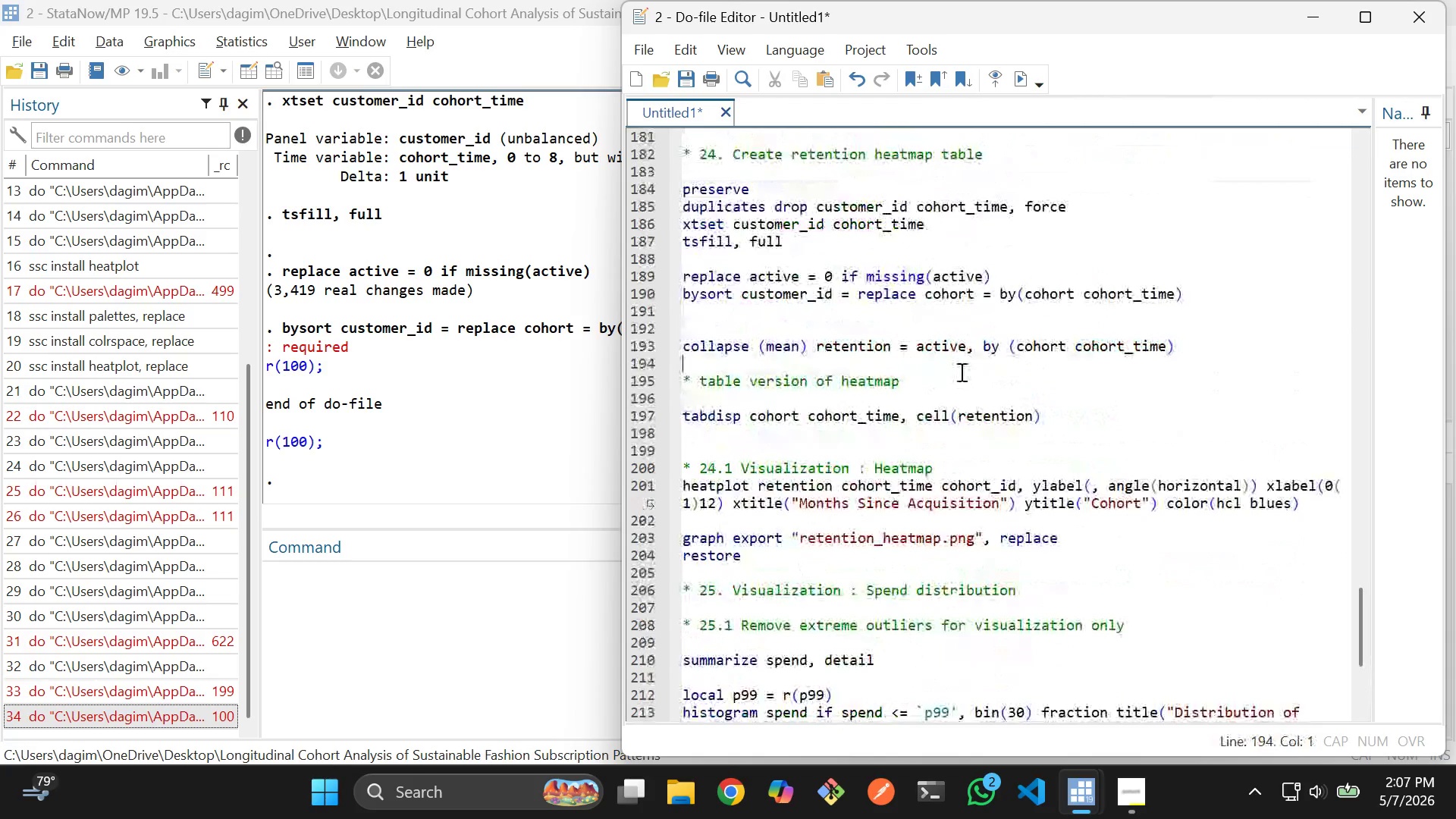 
double_click([944, 339])
 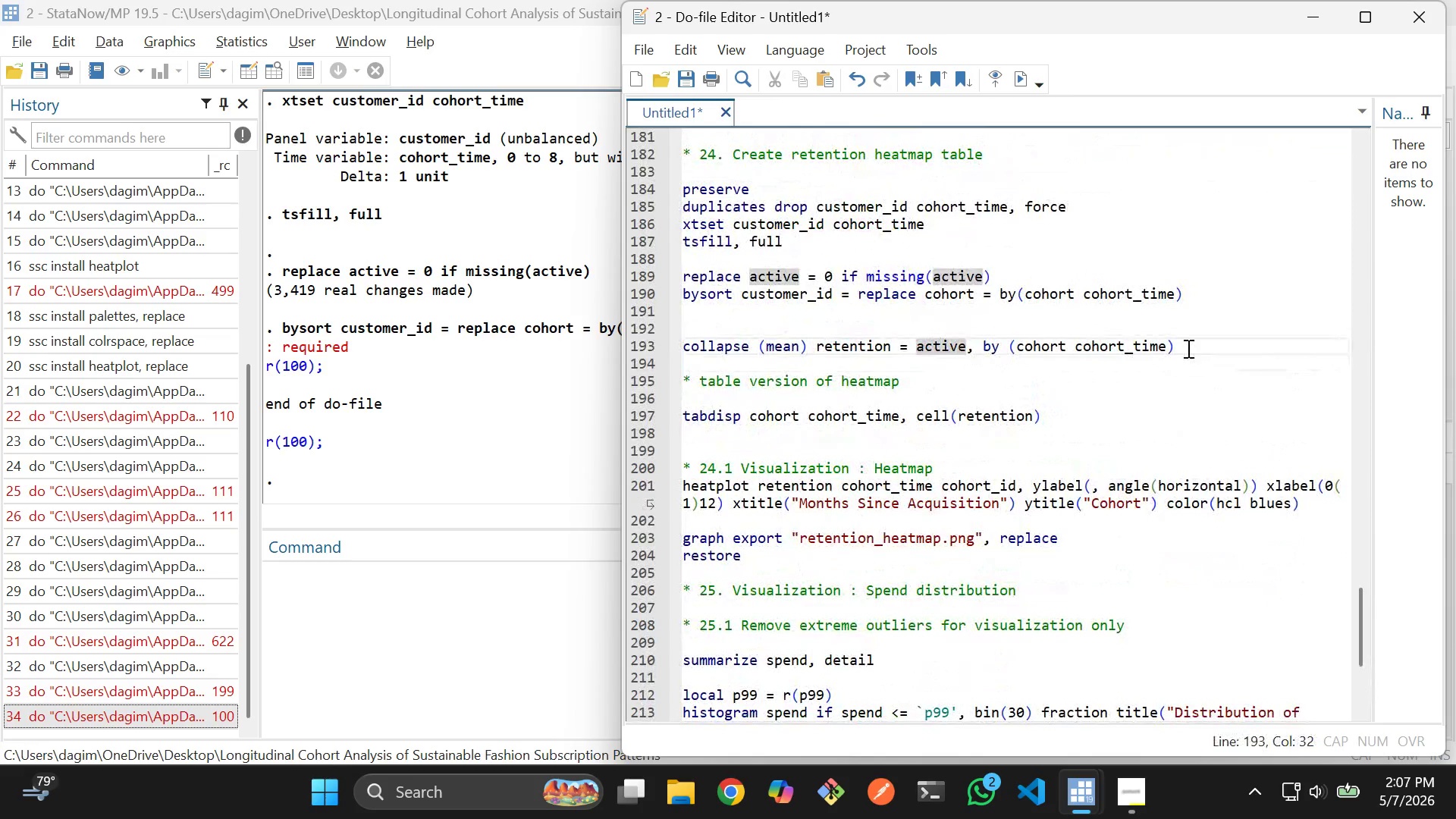 
left_click_drag(start_coordinate=[1194, 345], to_coordinate=[683, 344])
 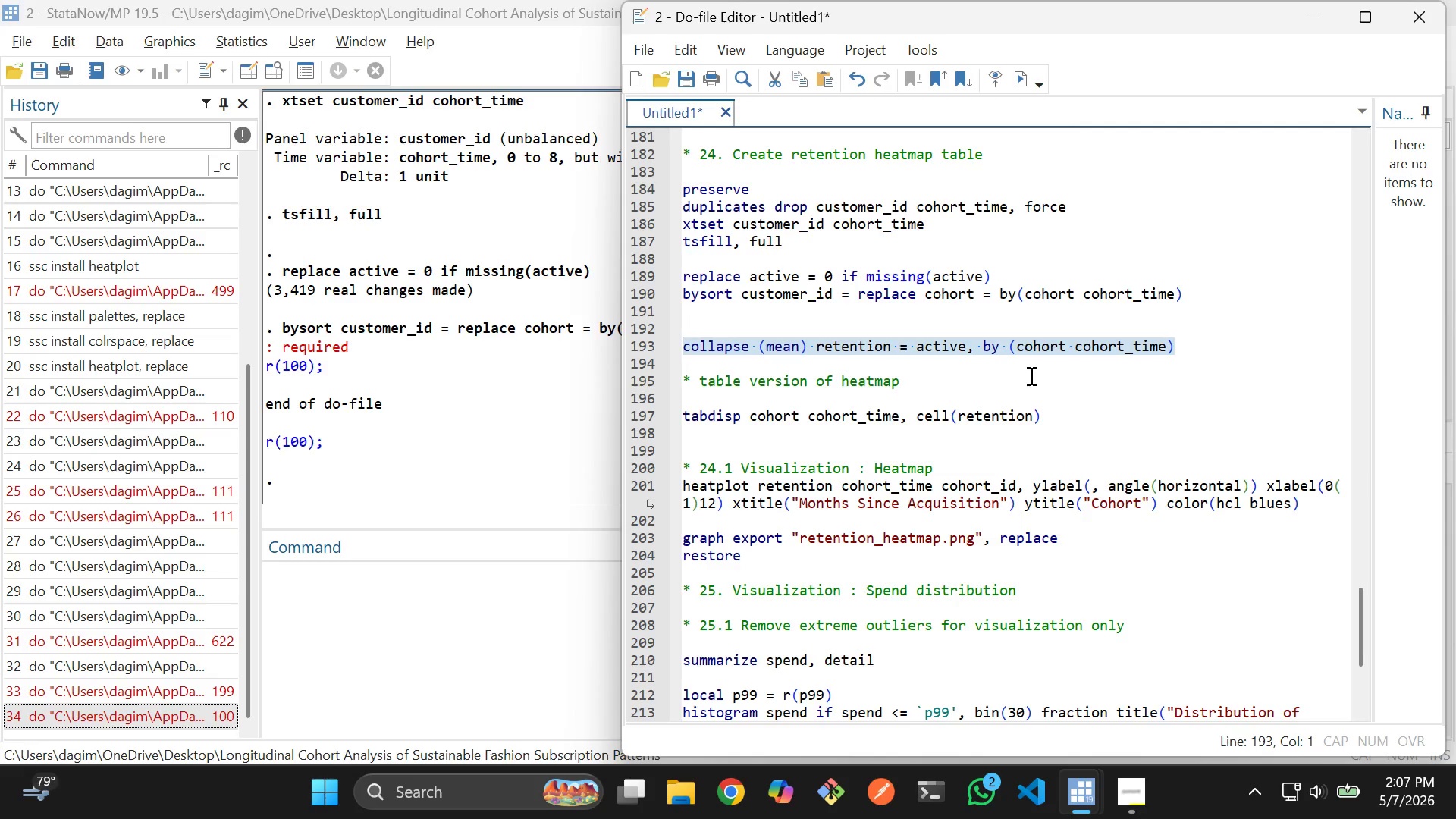 
wait(8.98)
 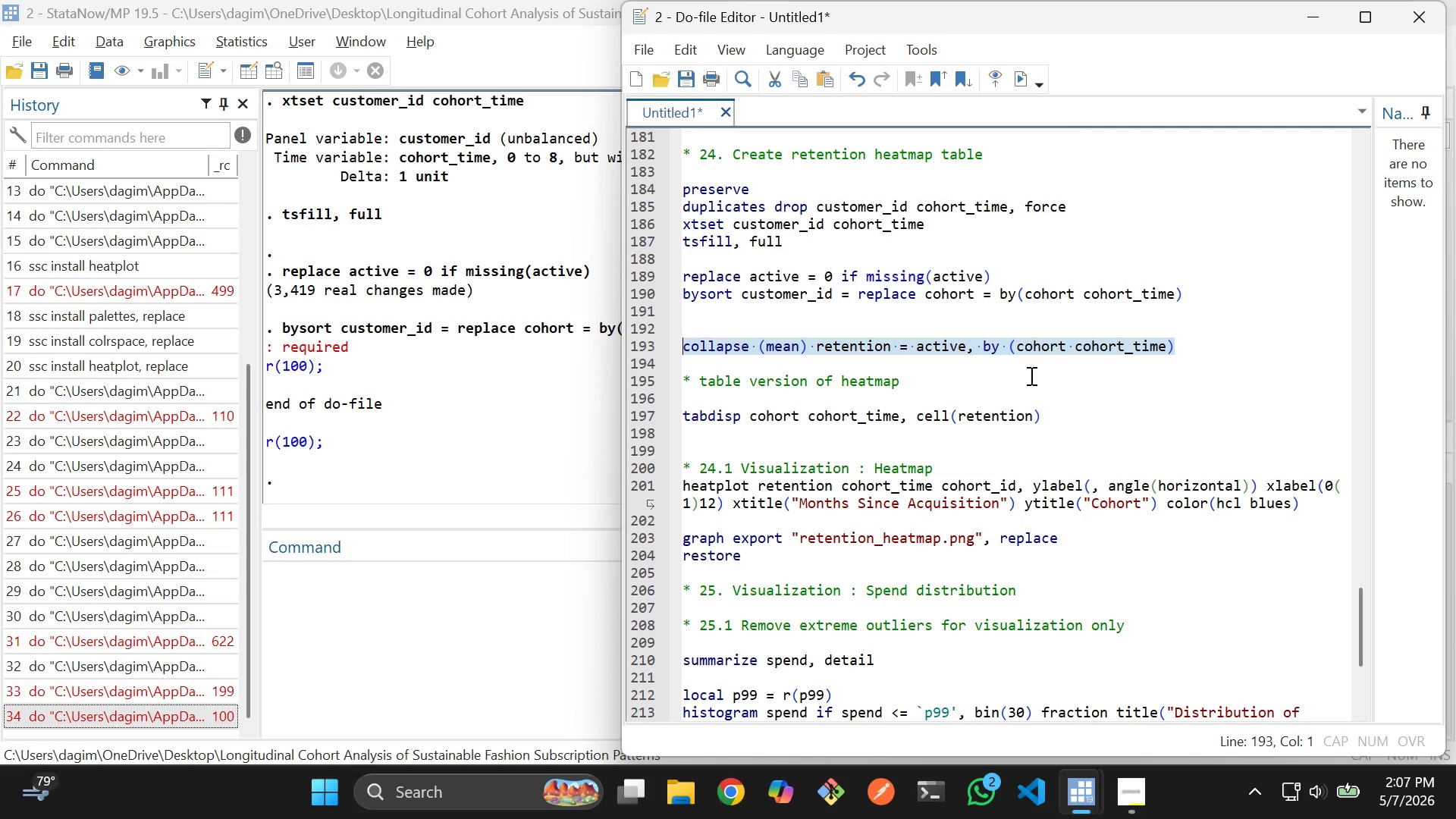 
key(Control+X)
 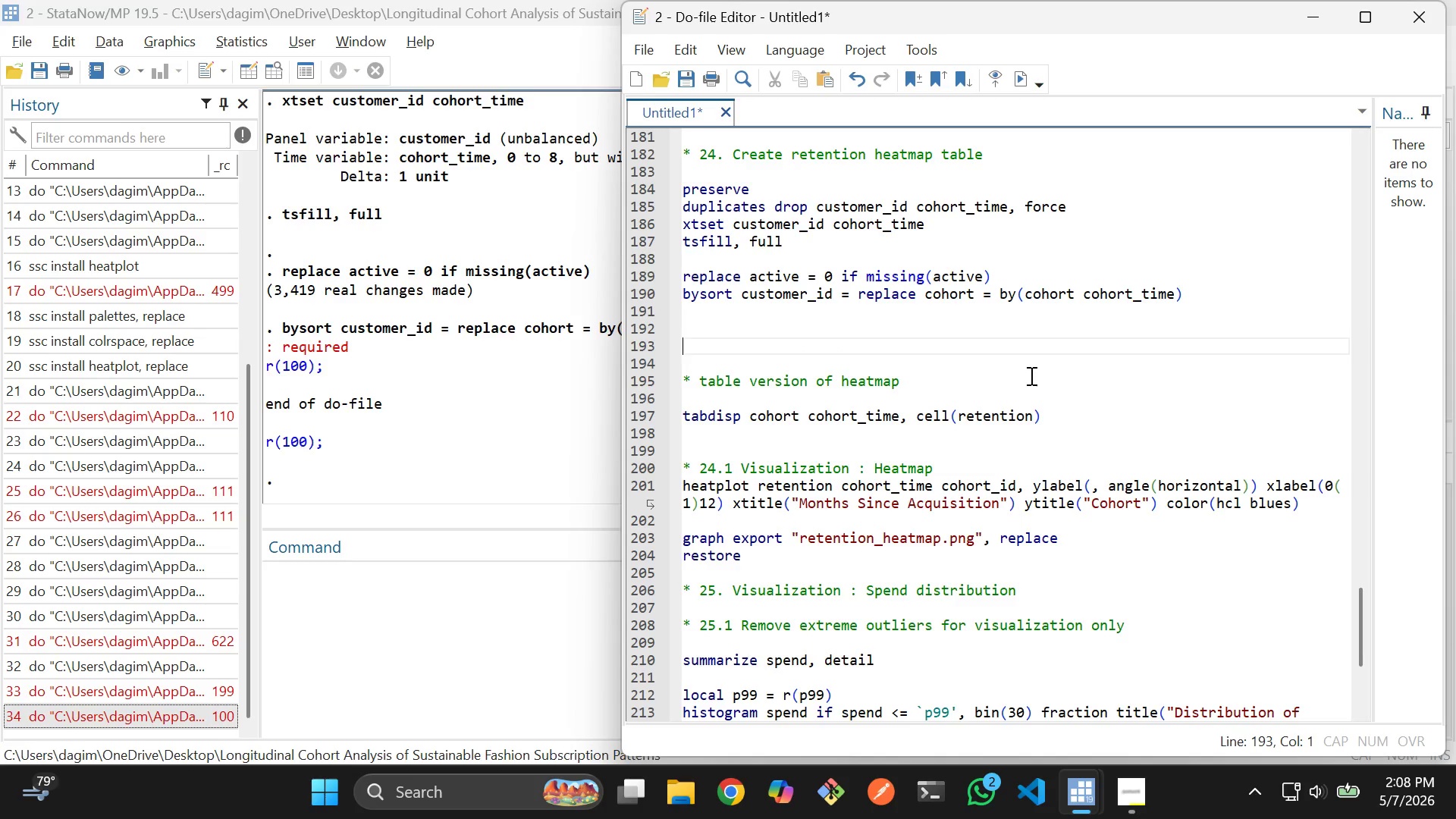 
key(Control+X)
 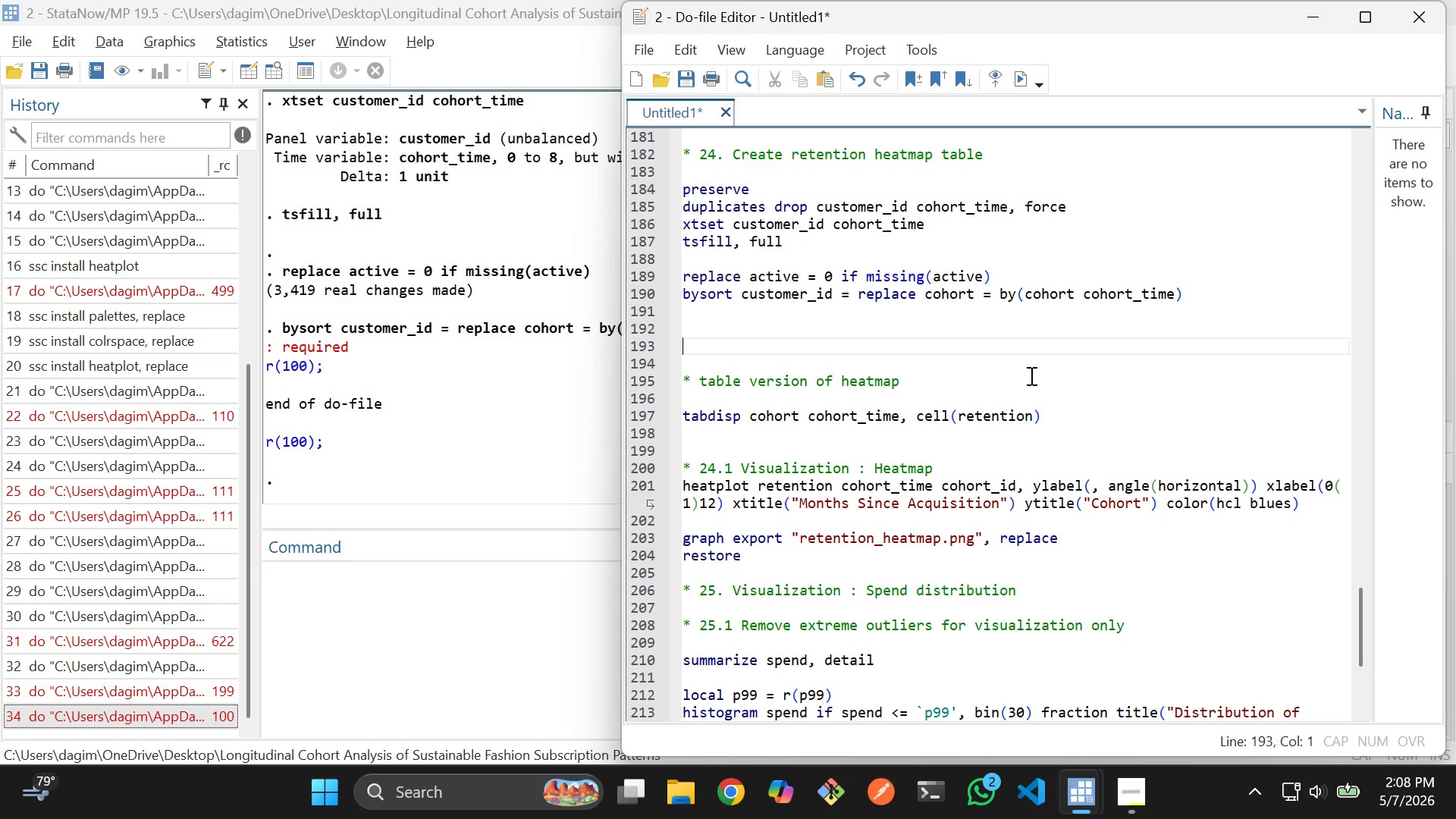 
key(Control+X)
 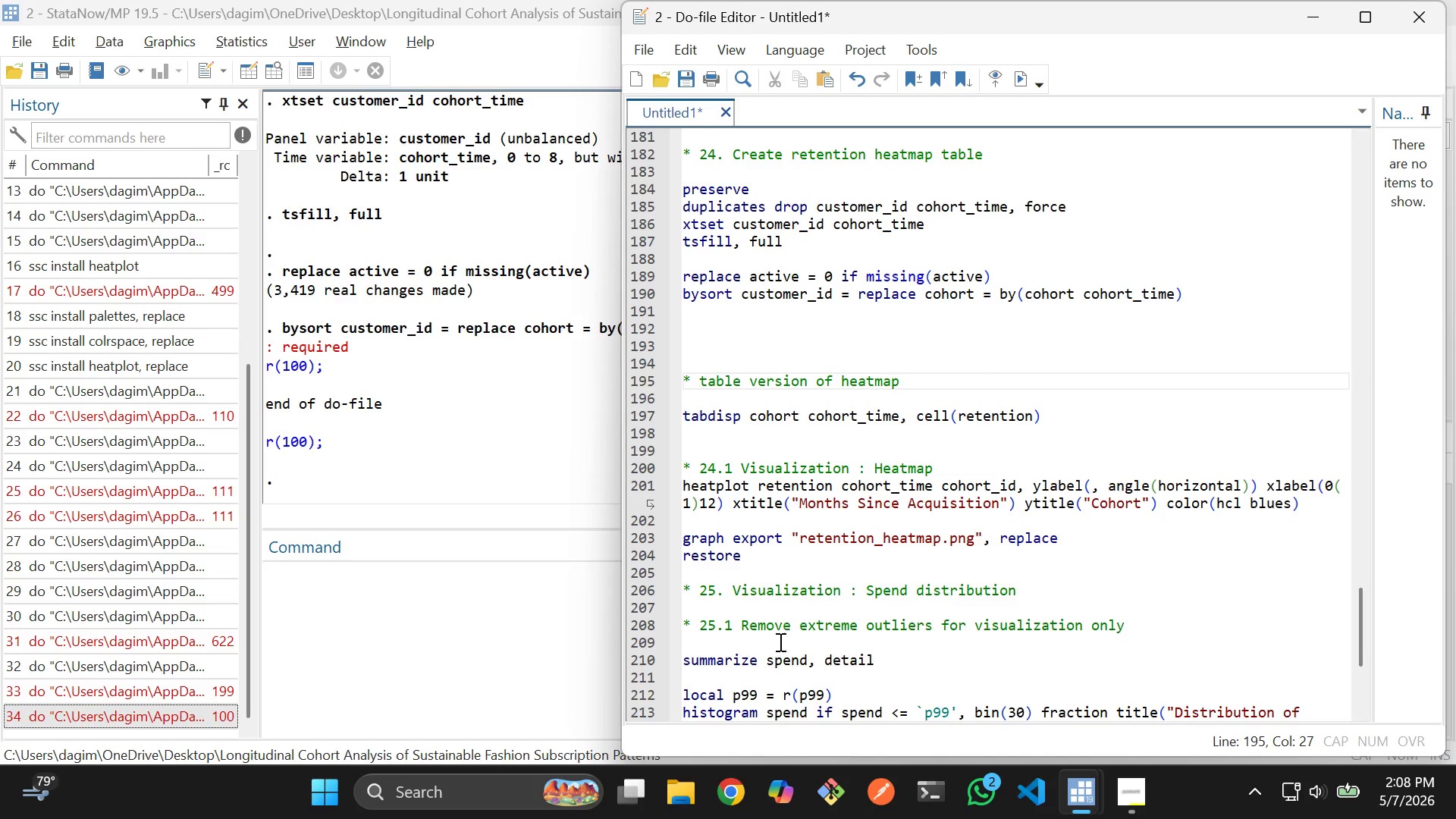 
left_click_drag(start_coordinate=[749, 560], to_coordinate=[668, 188])
 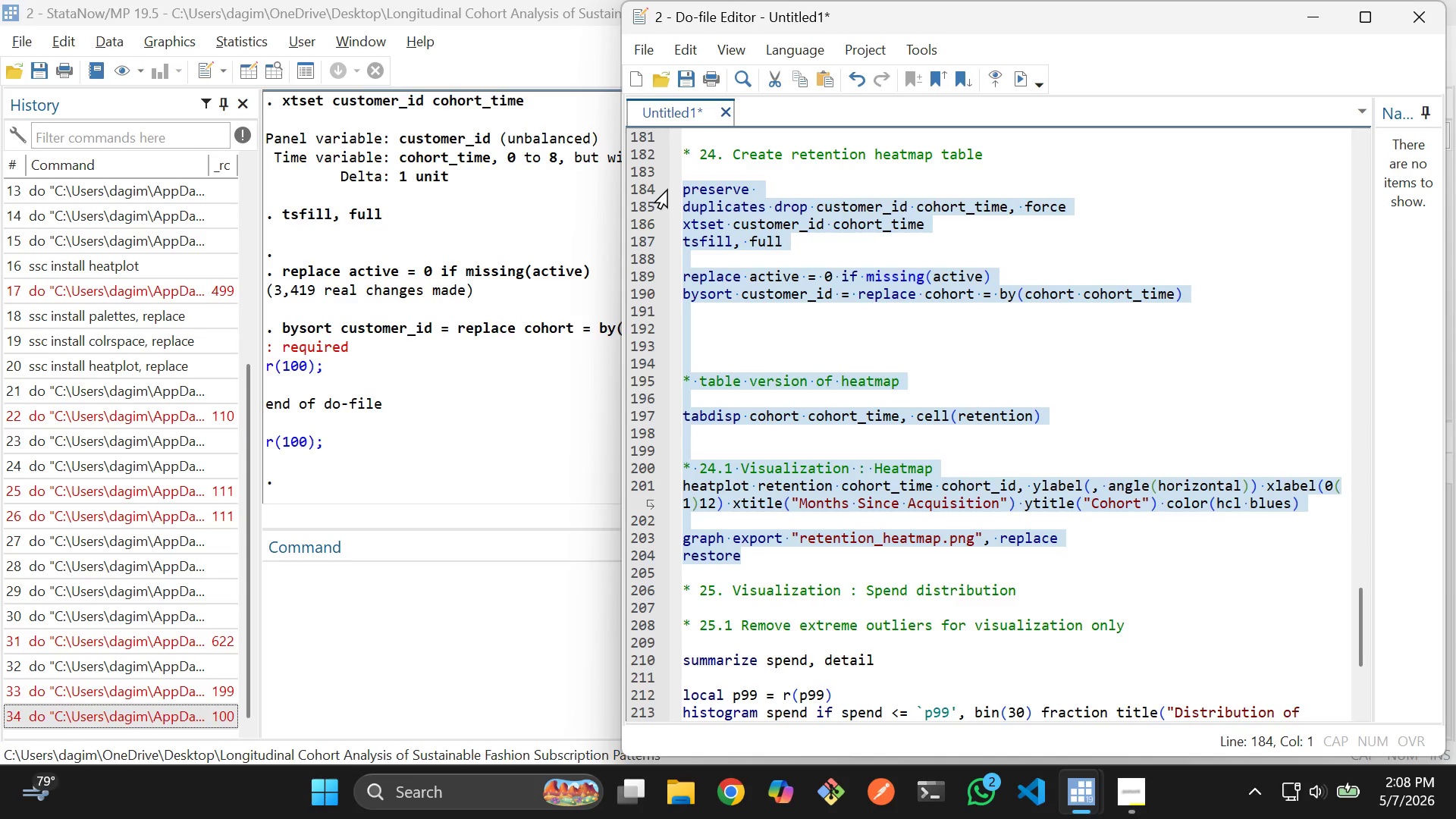 
key(Control+D)
 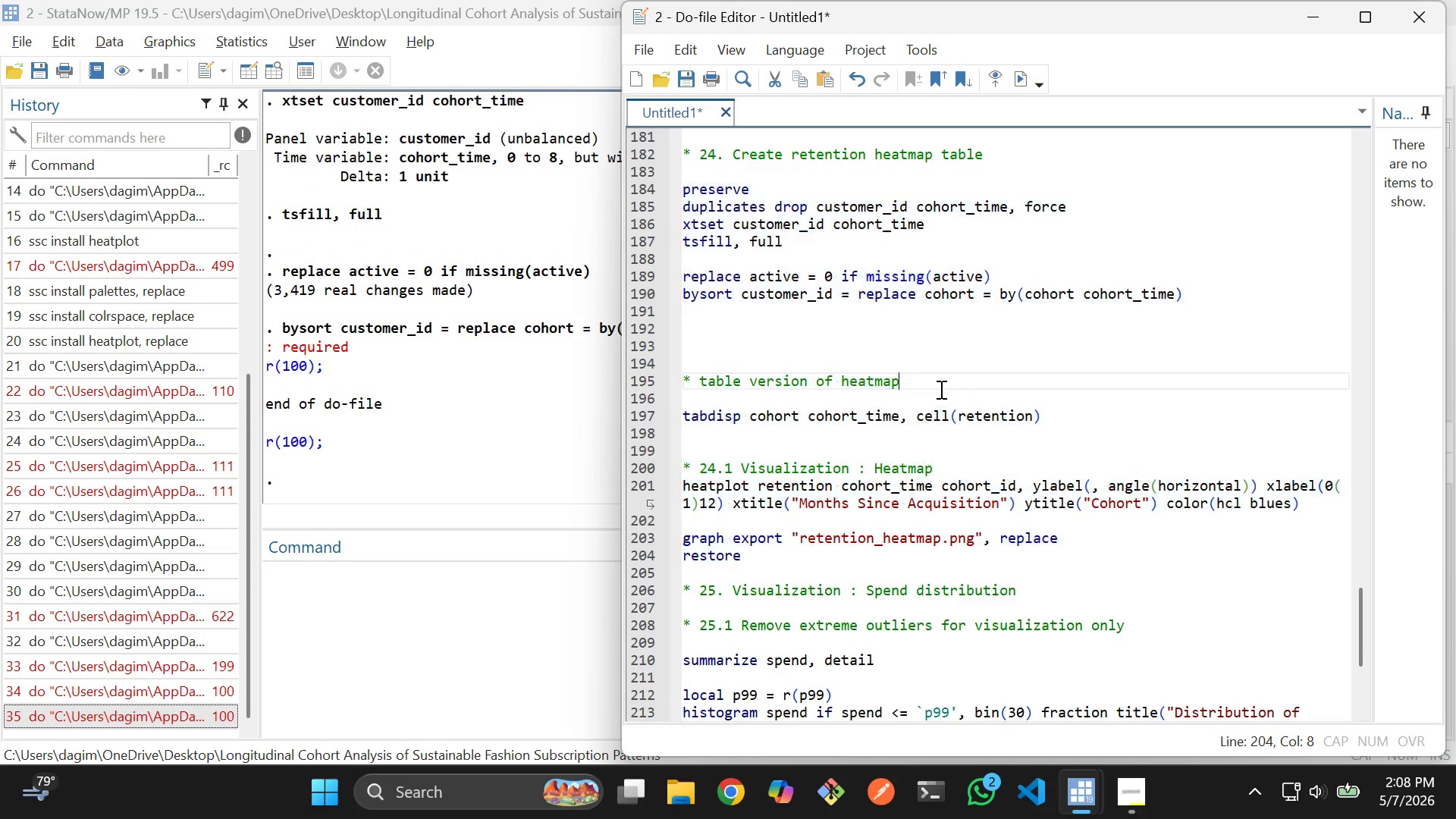 
left_click([906, 362])
 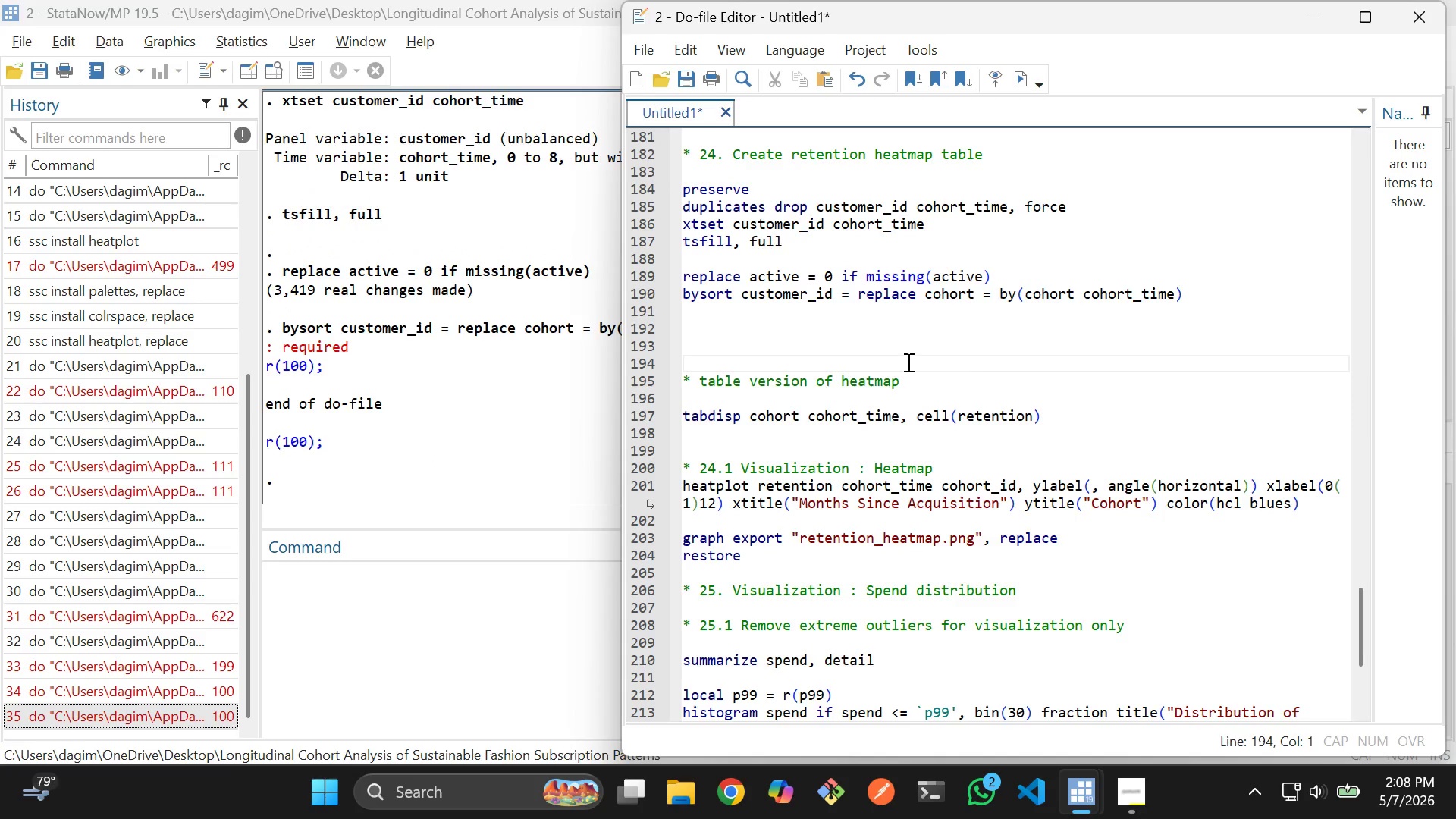 
key(Backspace)
 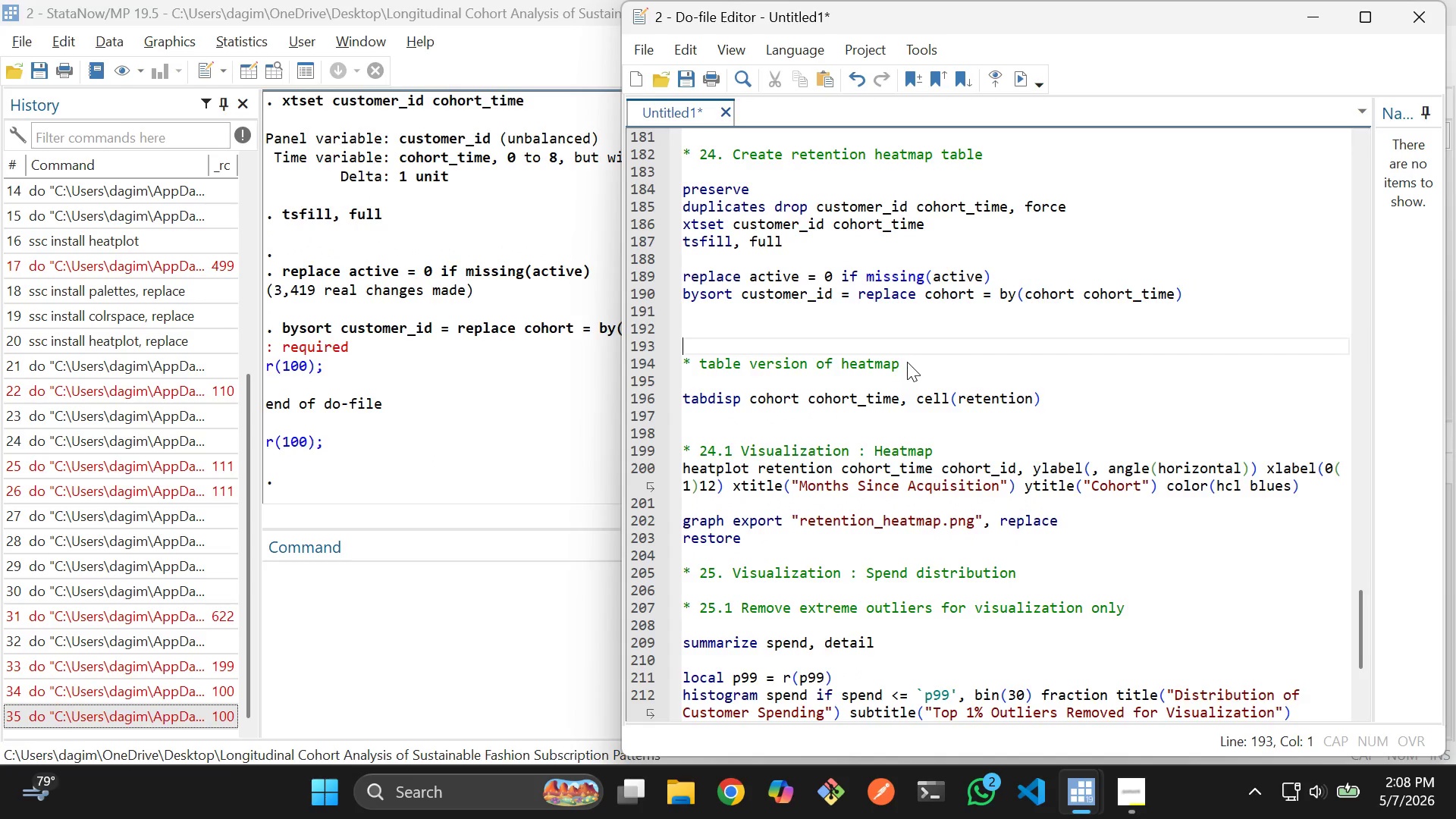 
key(Backspace)
 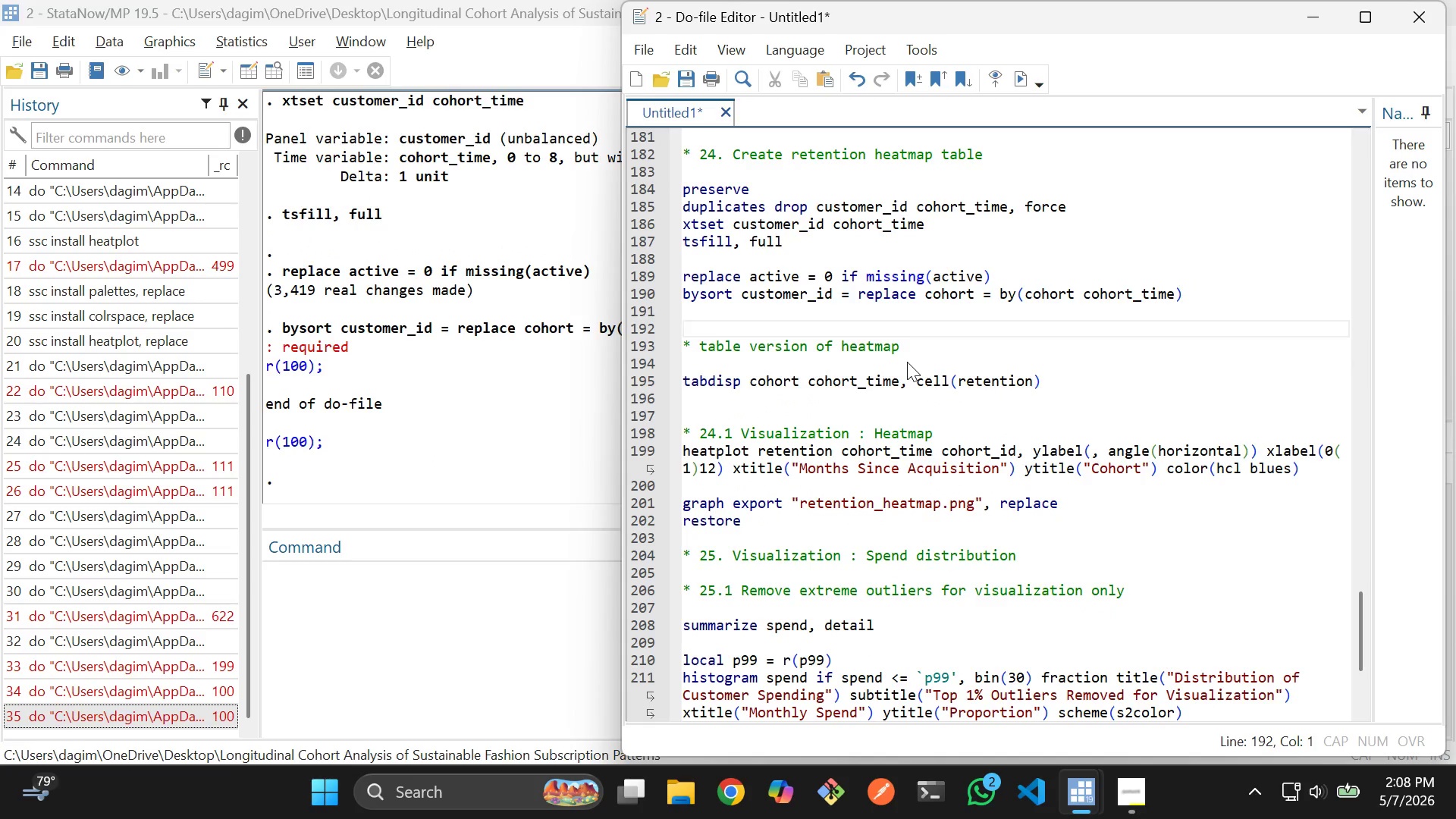 
key(Backspace)
 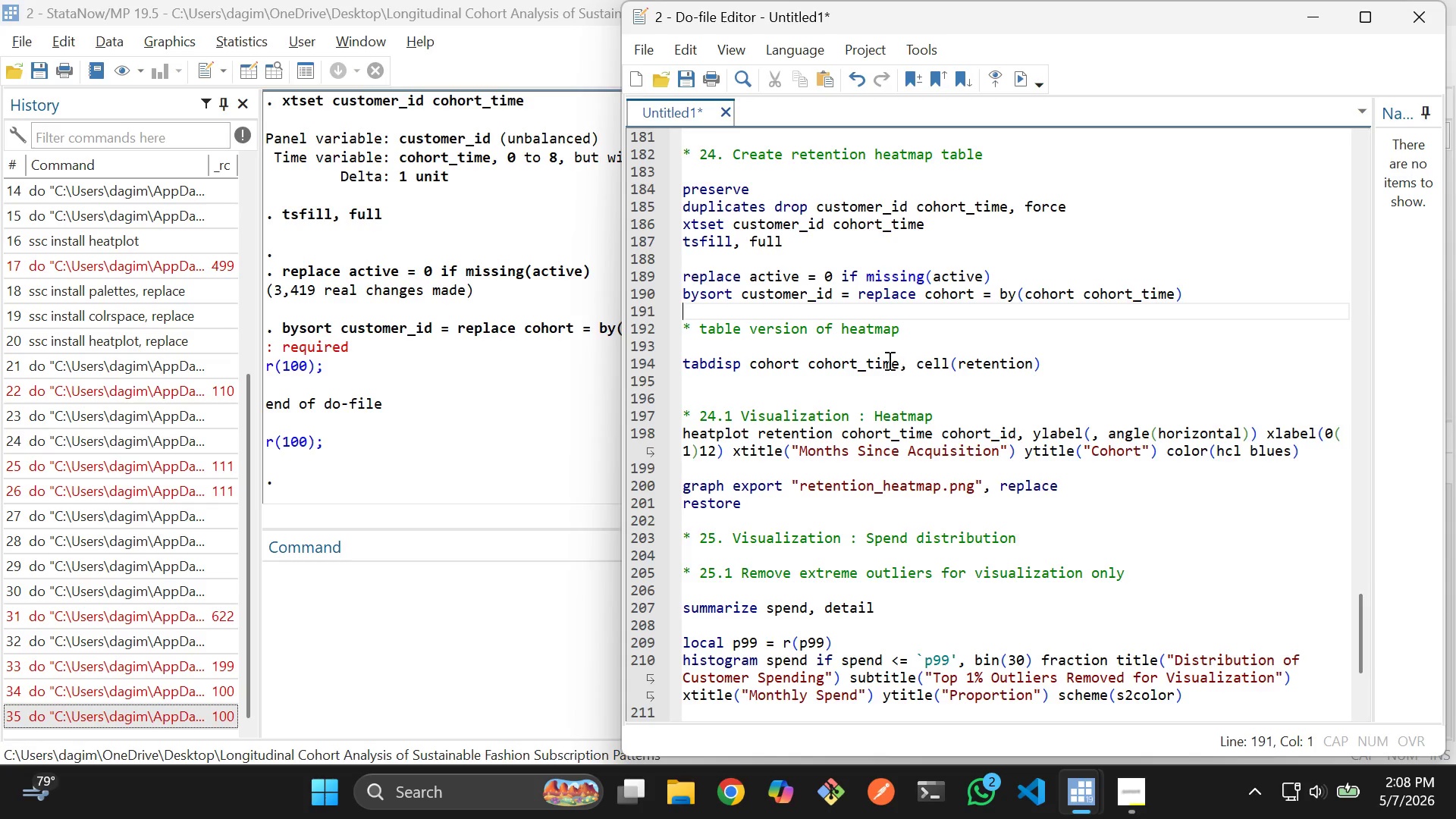 
left_click([869, 337])
 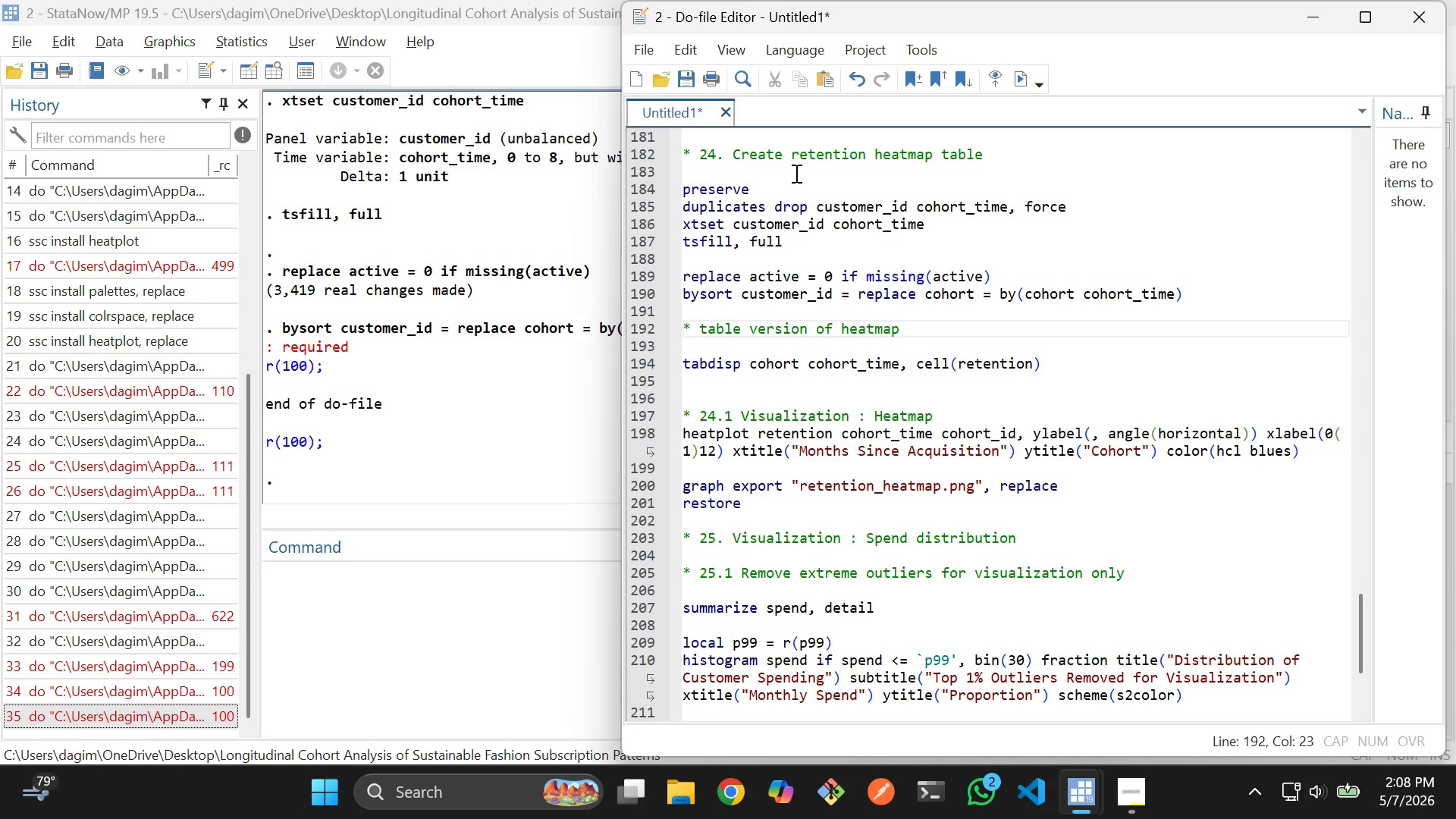 
left_click_drag(start_coordinate=[790, 170], to_coordinate=[893, 506])
 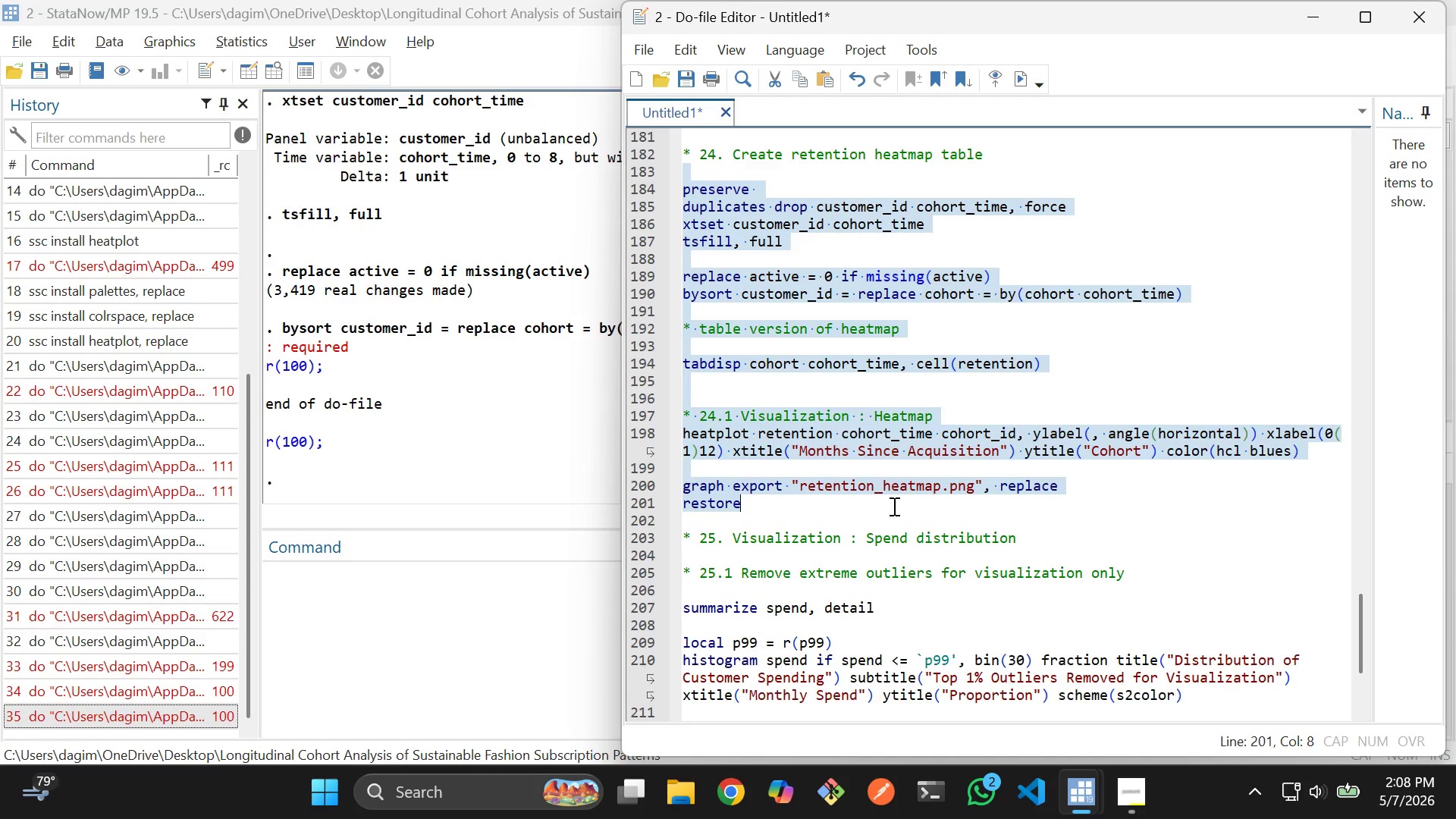 
key(Control+D)
 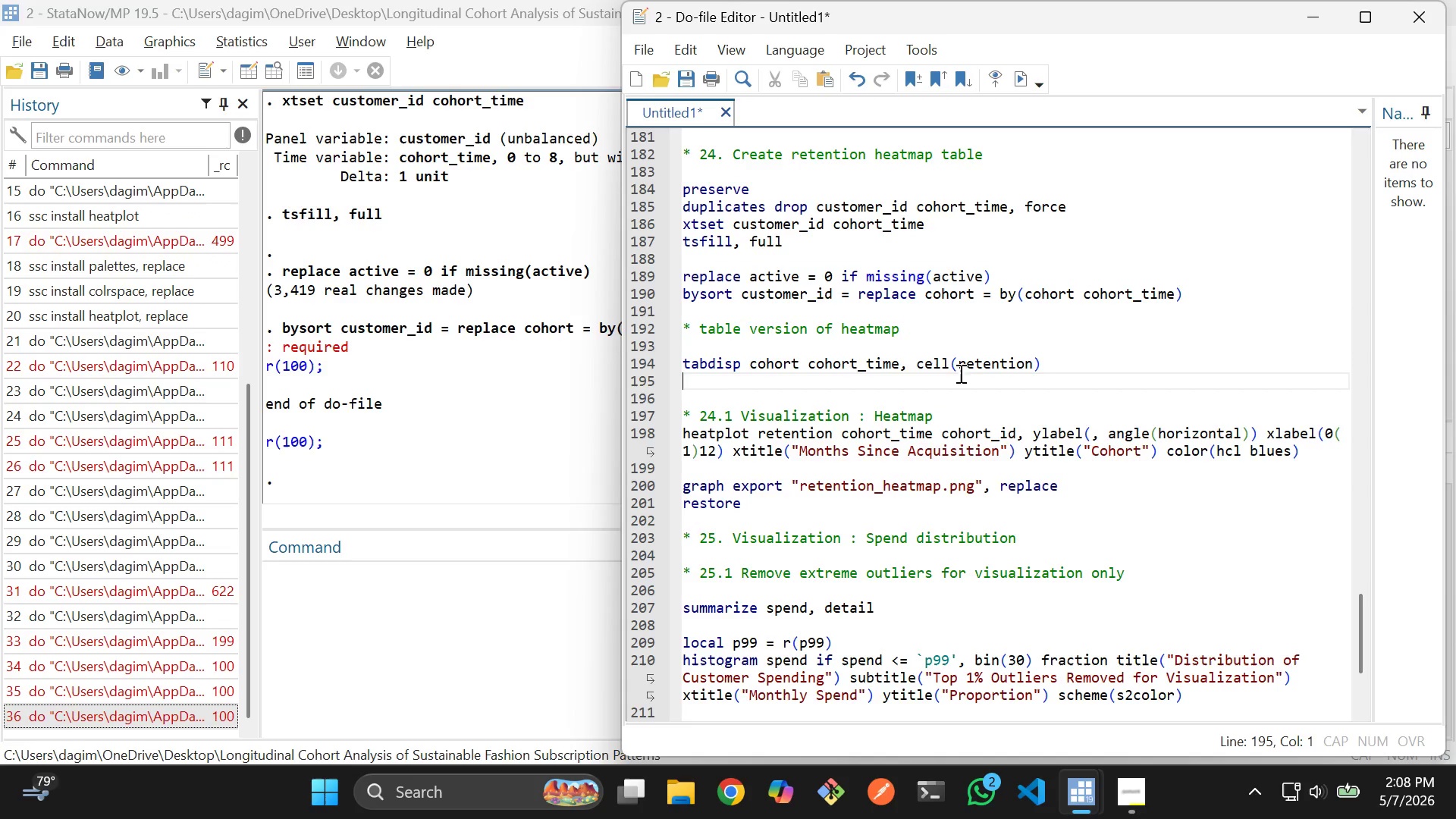 
left_click([609, 372])
 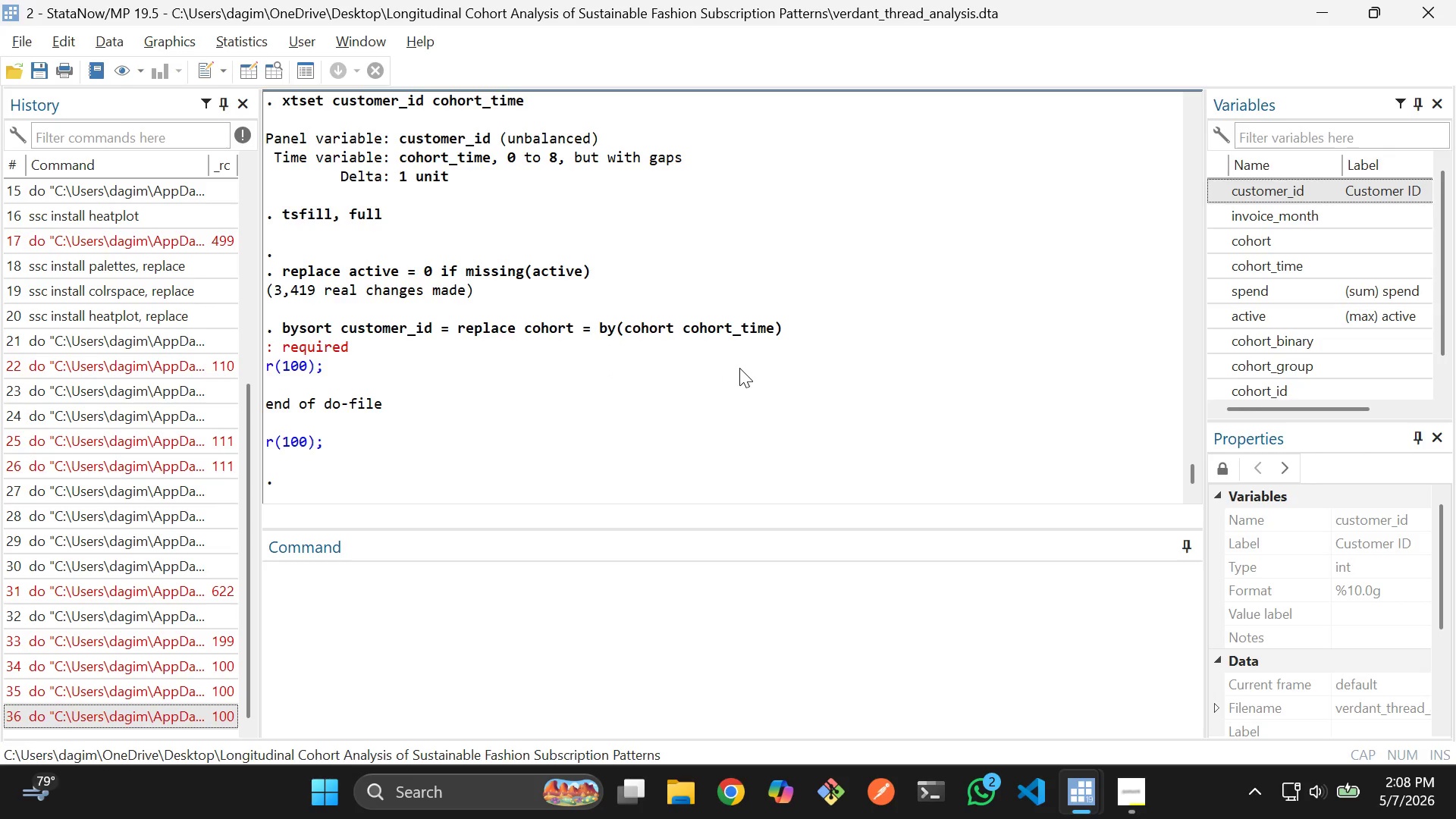 
key(Alt+AltLeft)
 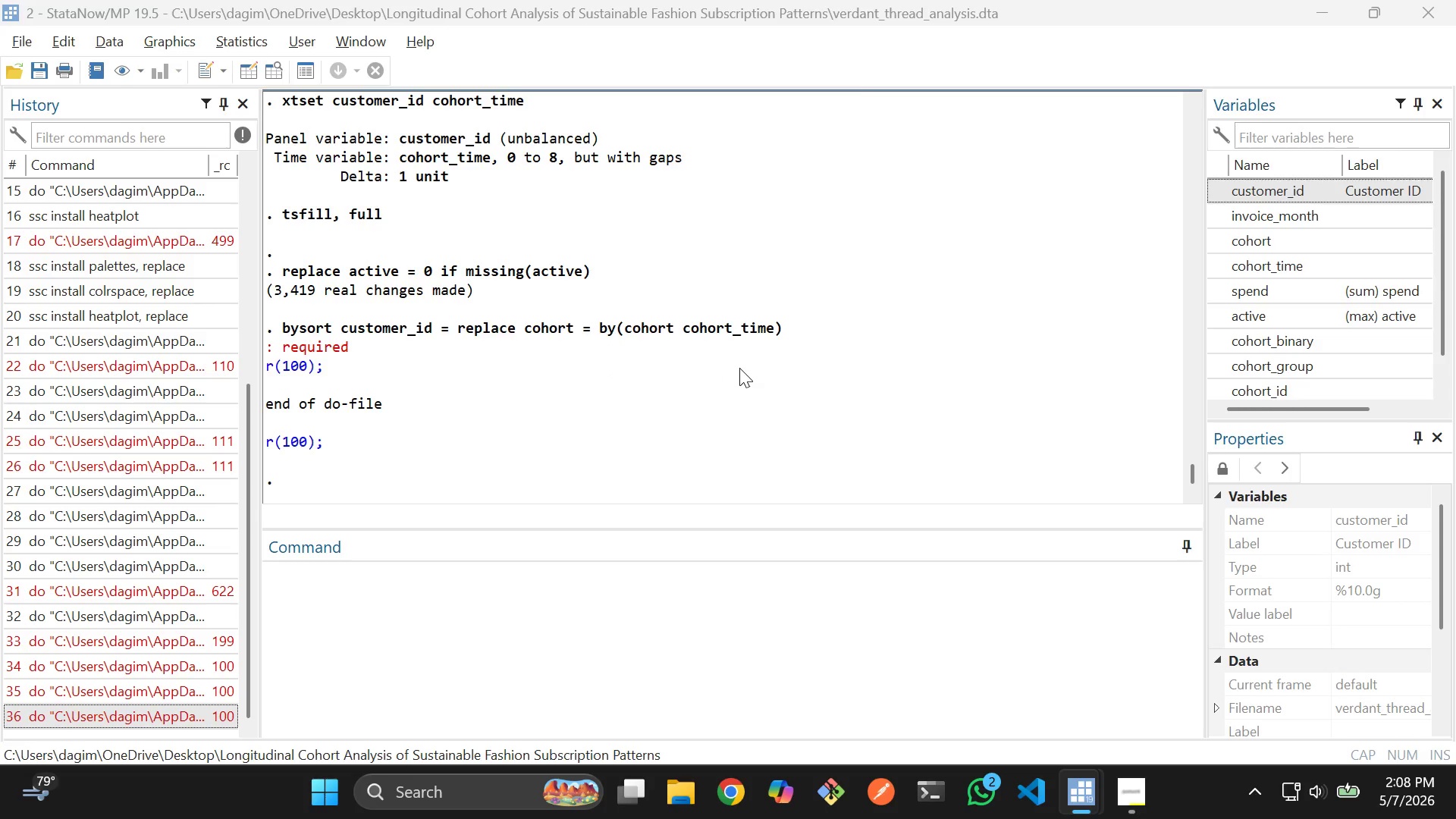 
key(Alt+Tab)
 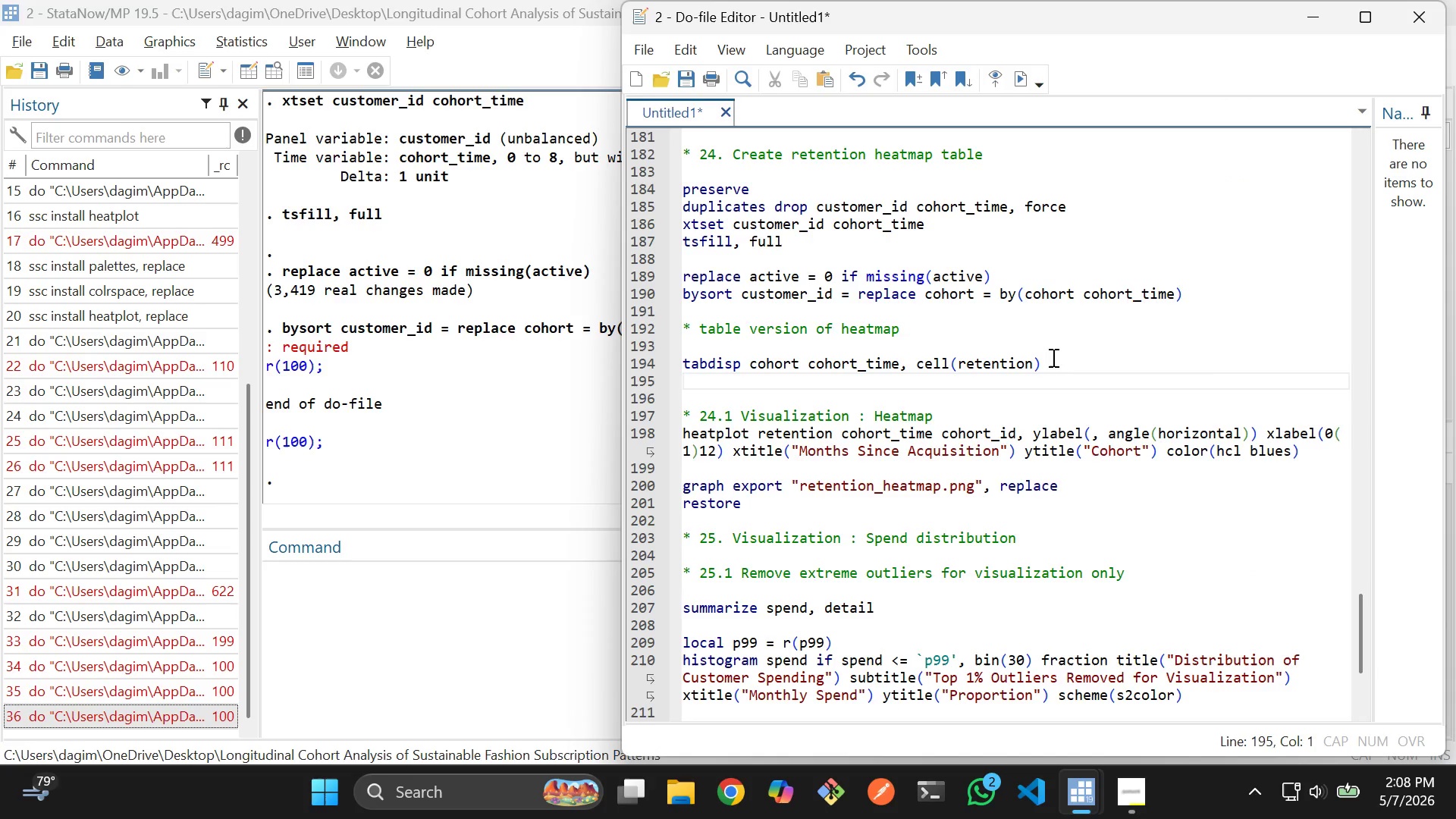 
double_click([1058, 312])
 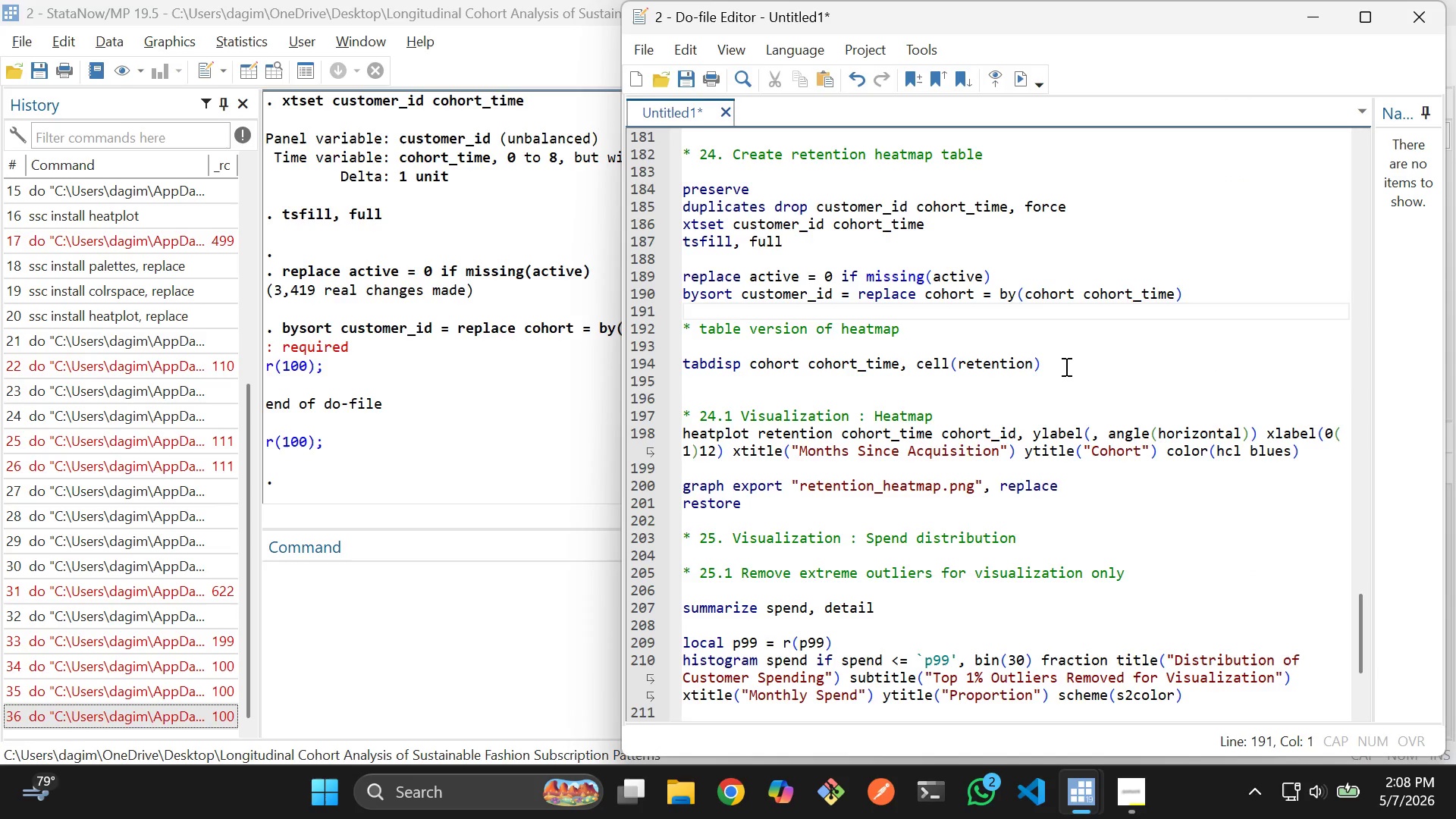 
left_click([1065, 377])
 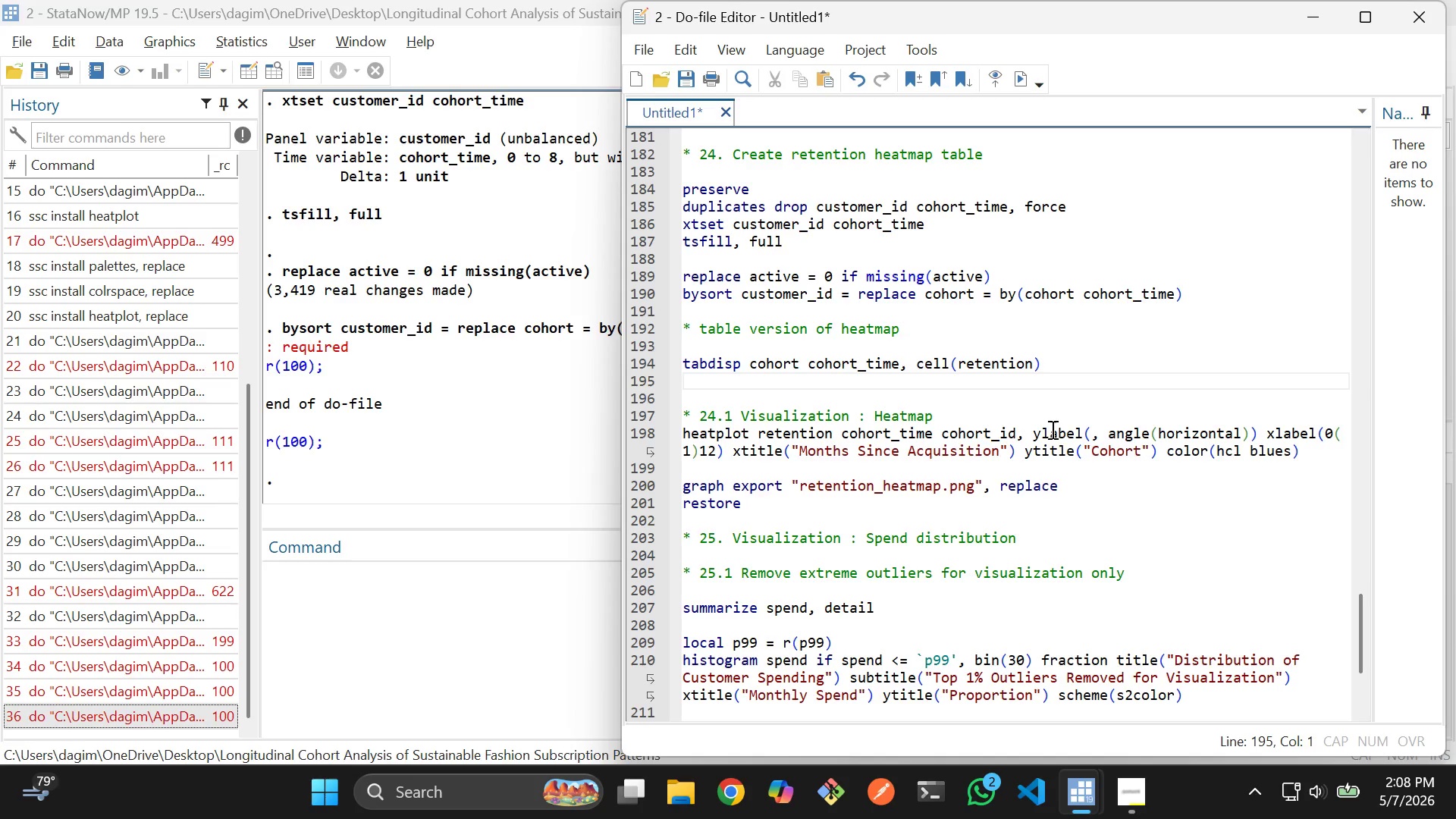 
wait(30.3)
 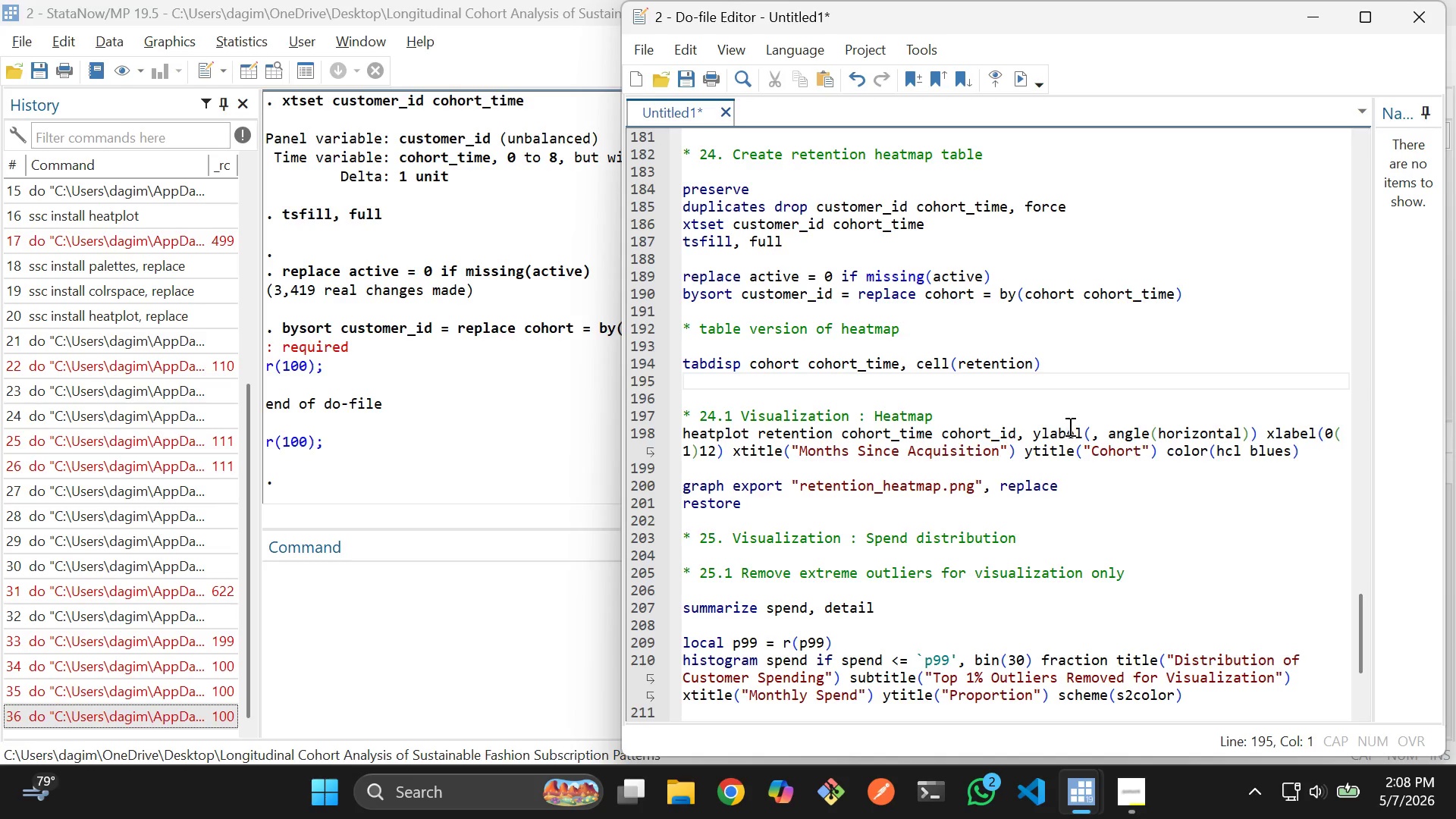 
key(Control+Z)
 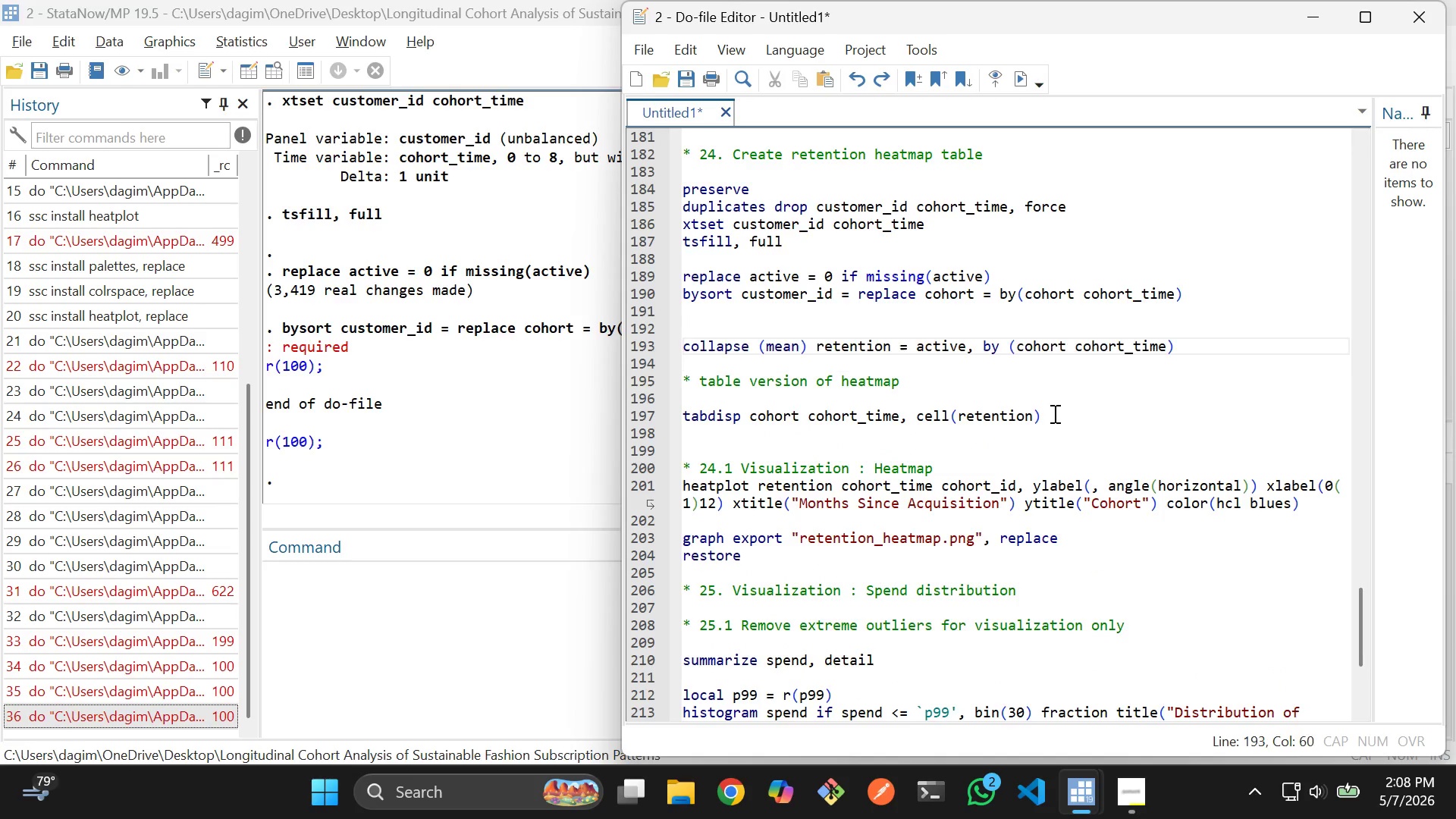 
key(Control+Z)
 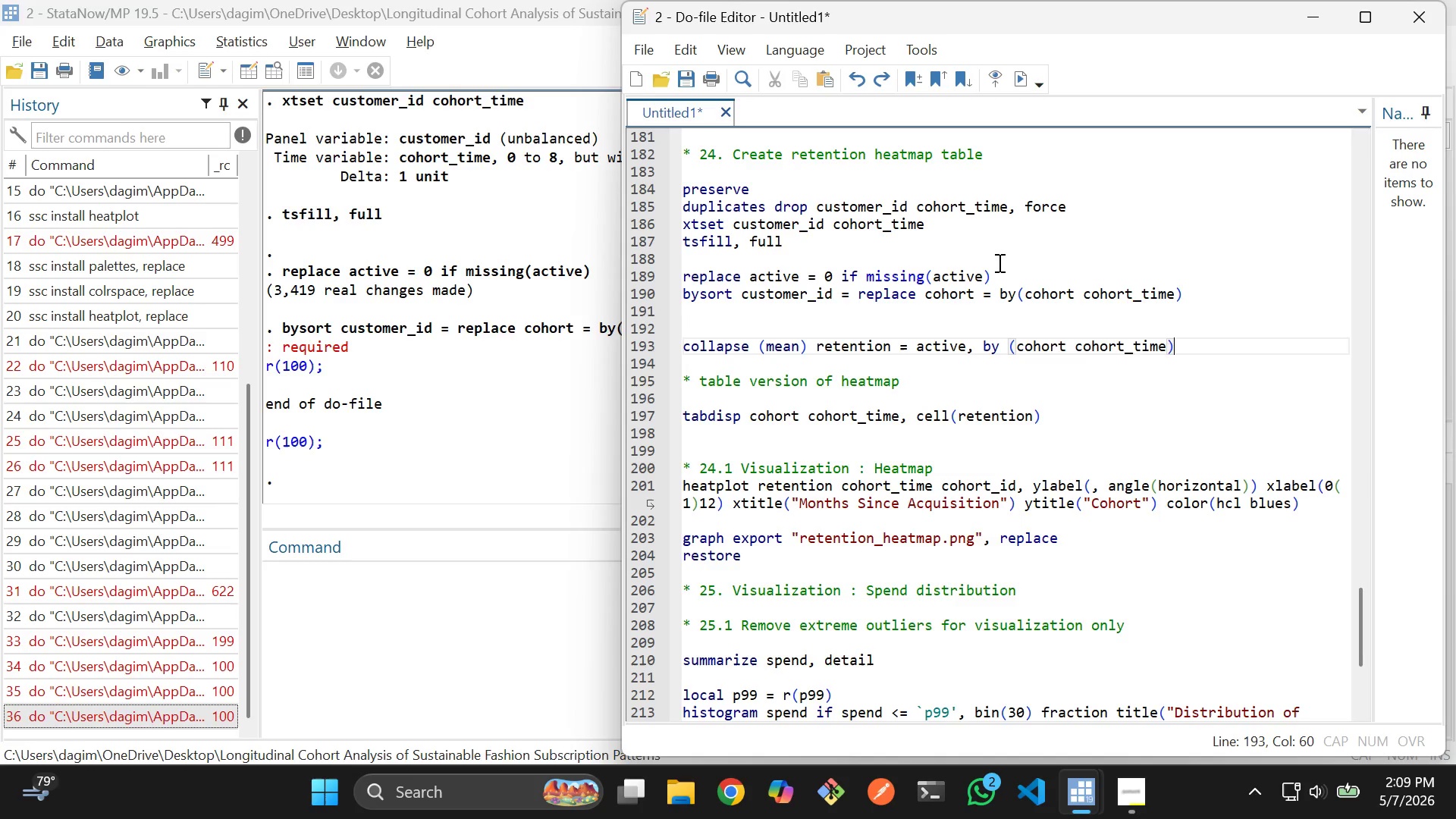 
wait(13.77)
 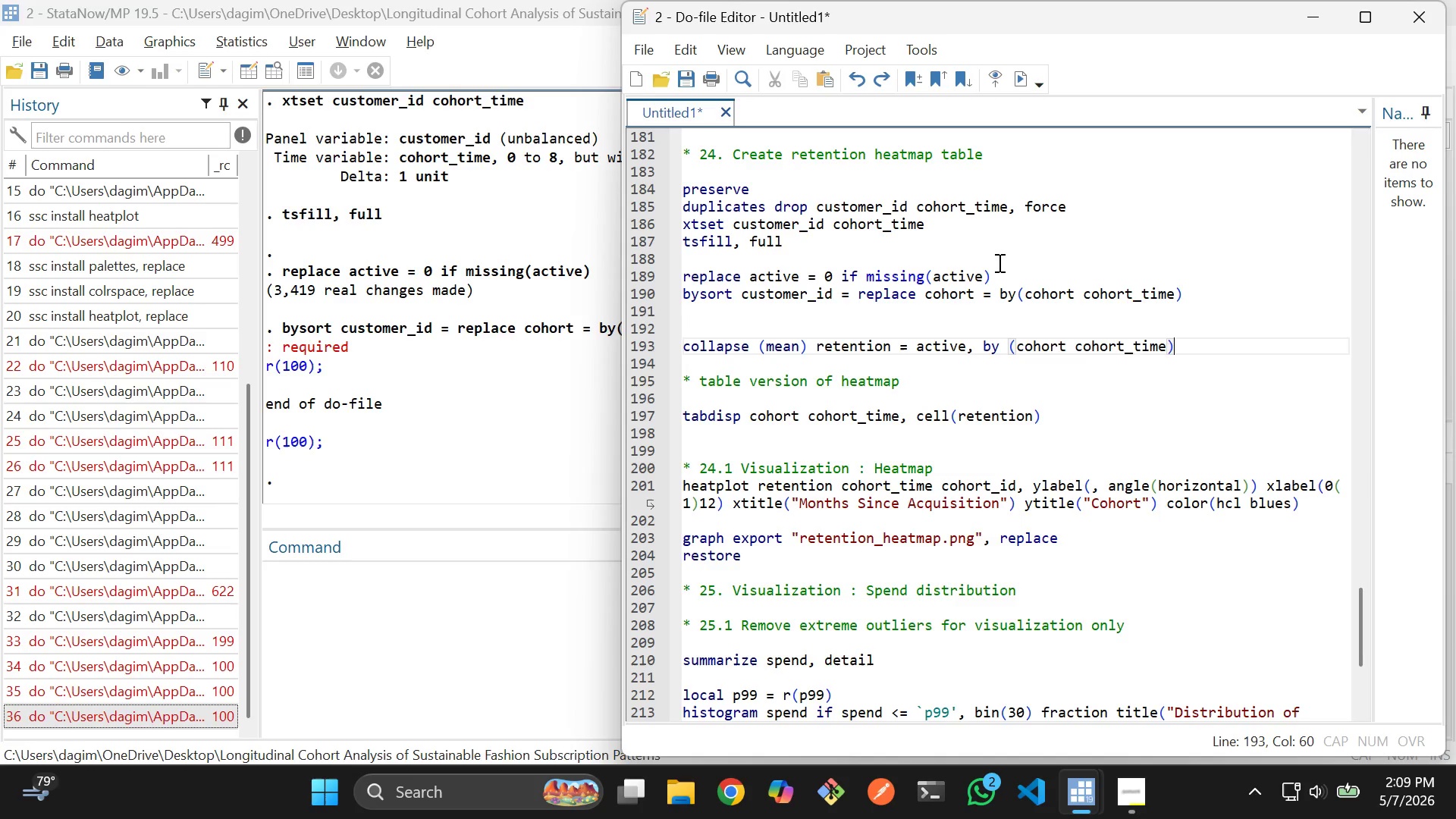 
scroll: coordinate [952, 390], scroll_direction: up, amount: 2.0
 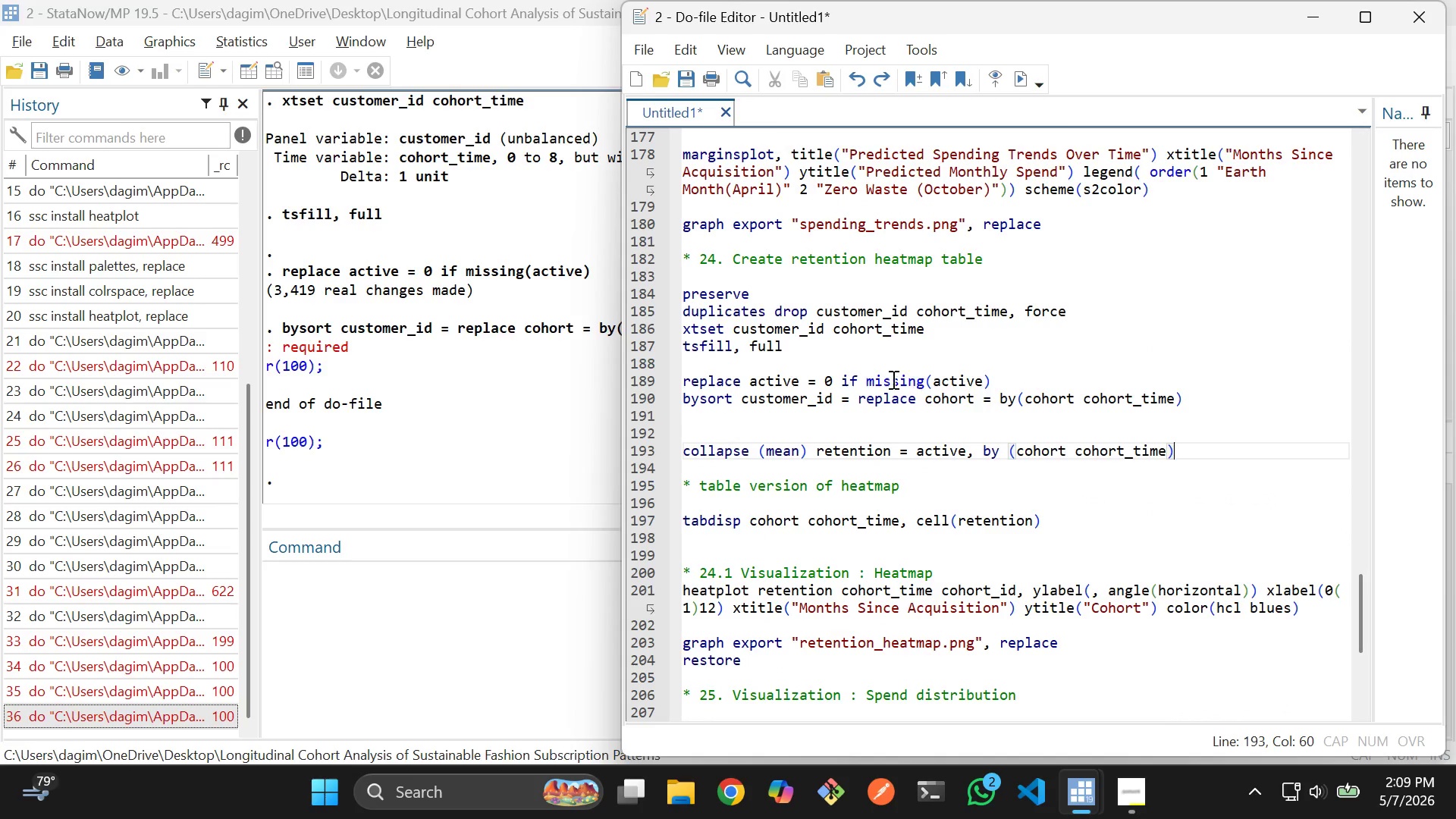 
left_click([861, 378])
 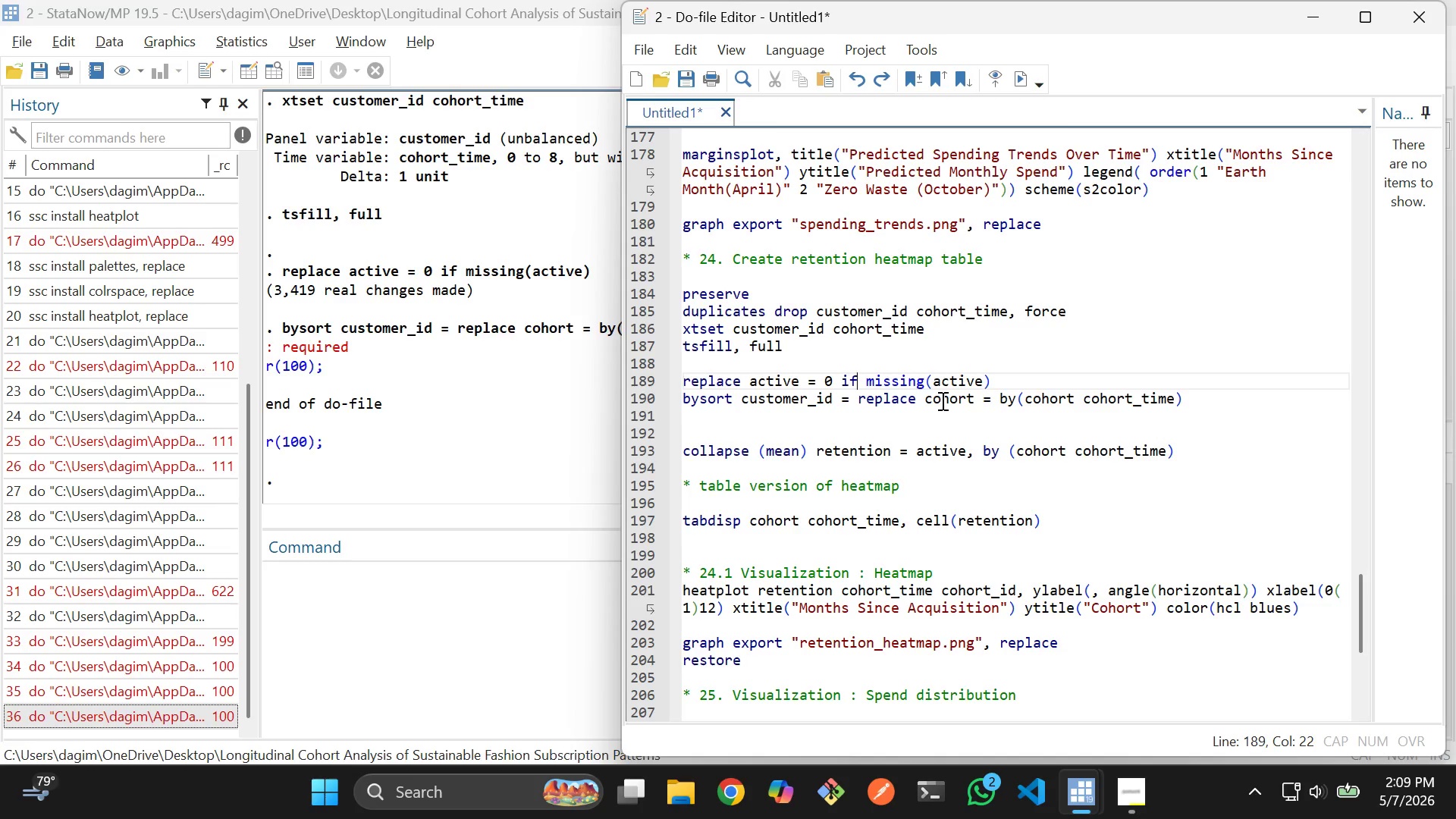 
wait(21.95)
 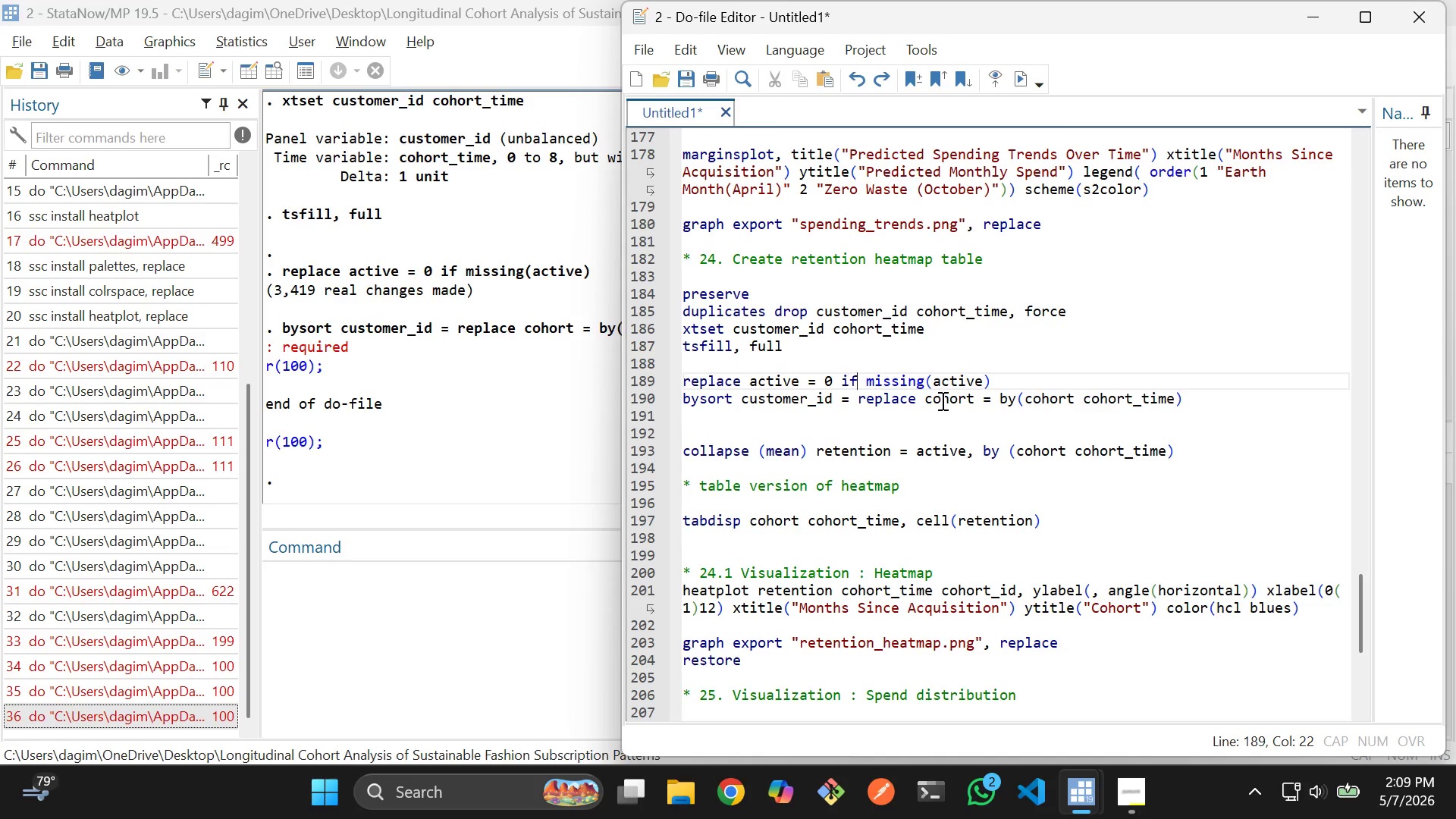 
left_click_drag(start_coordinate=[999, 400], to_coordinate=[1193, 404])
 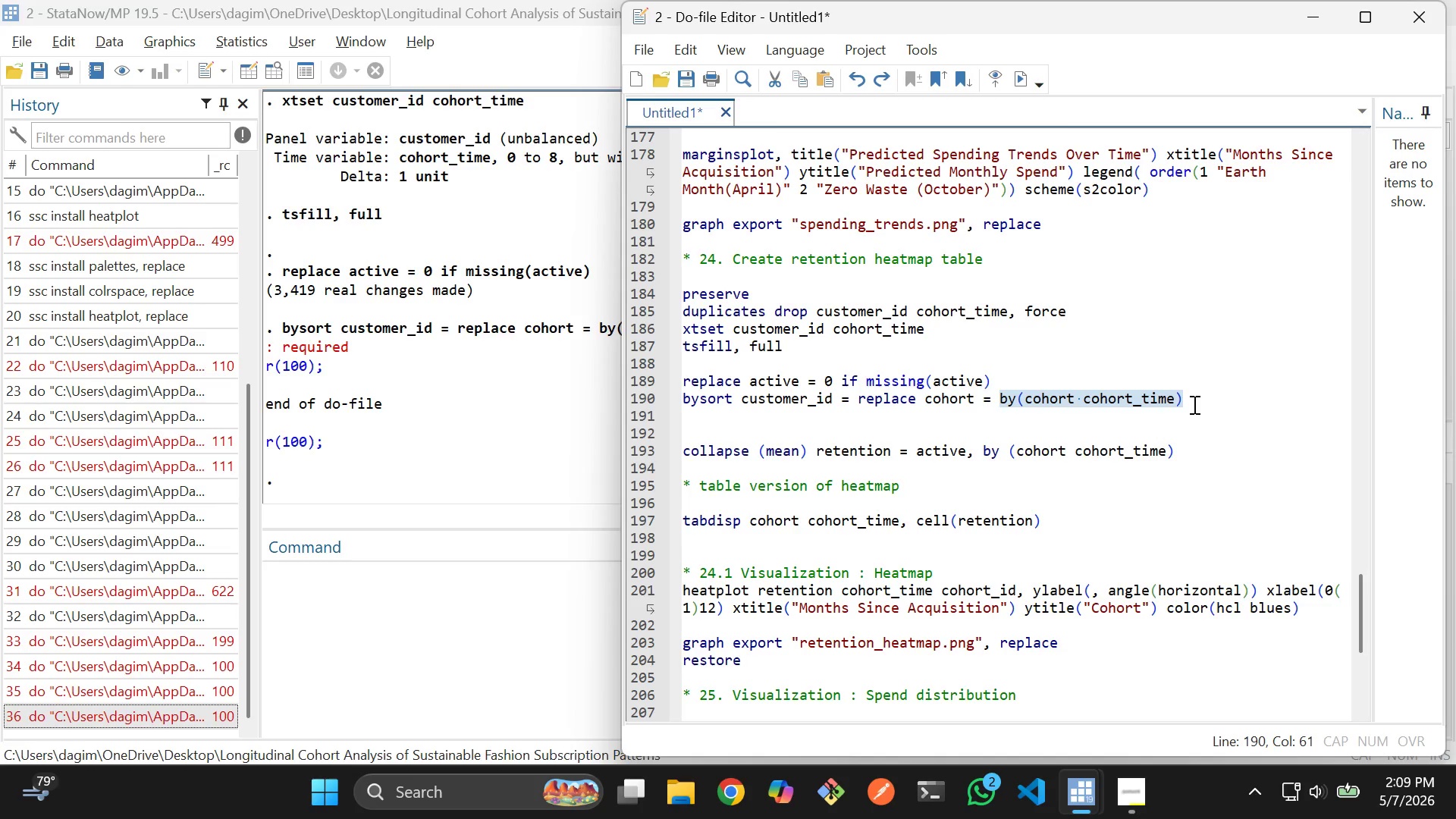 
key(Backspace)
type(co)
 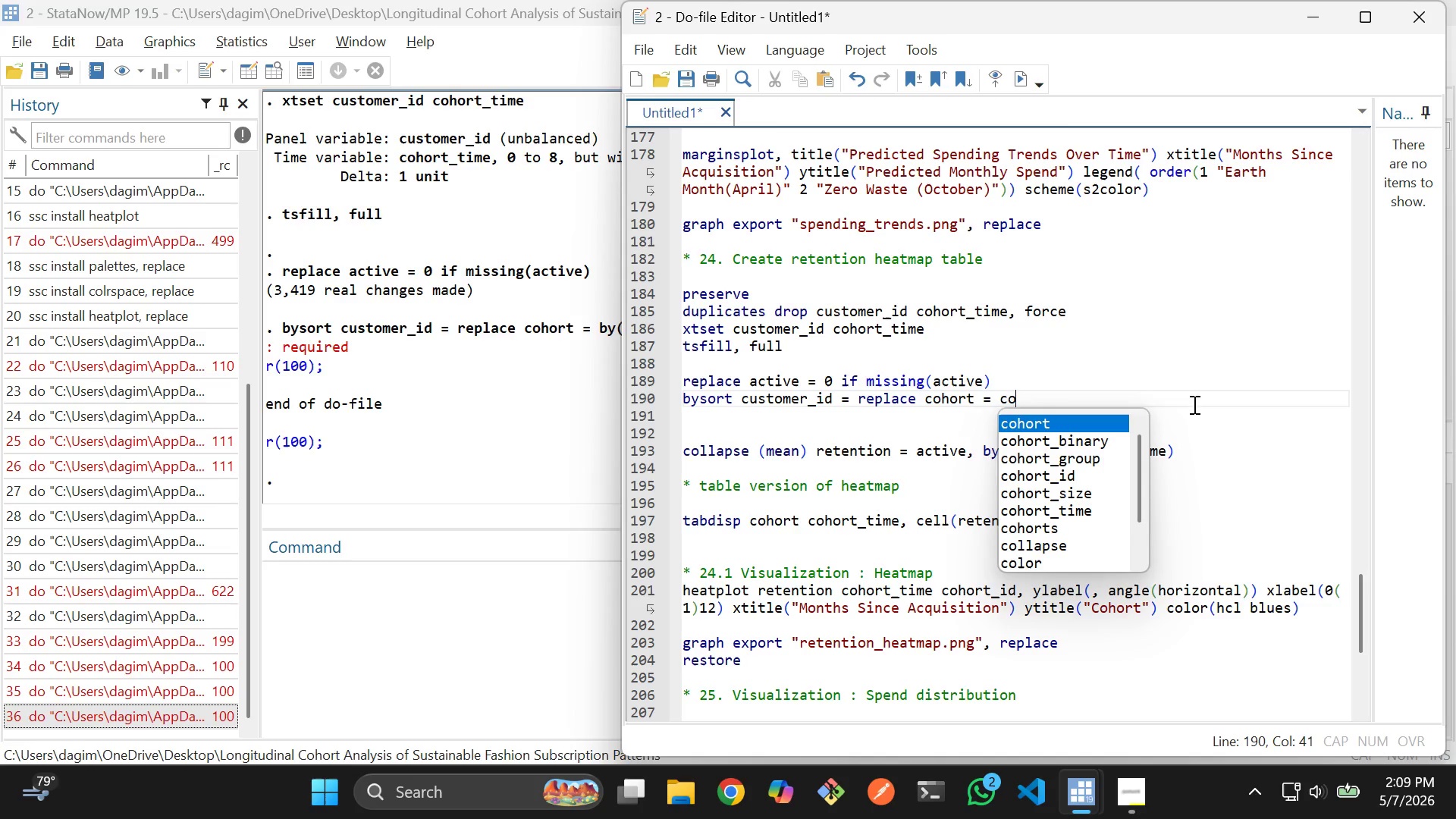 
key(Enter)
 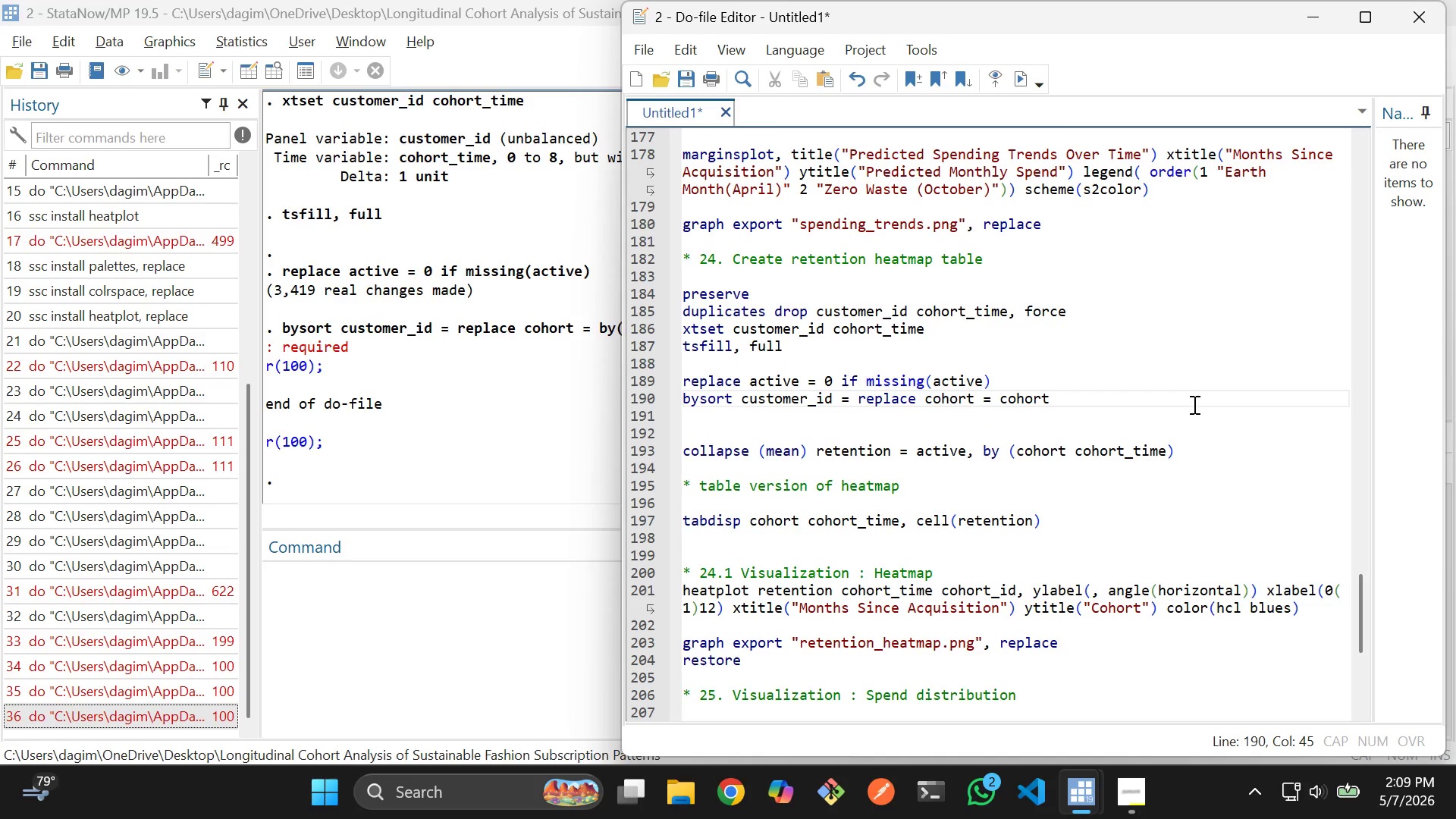 
key(BracketLeft)
 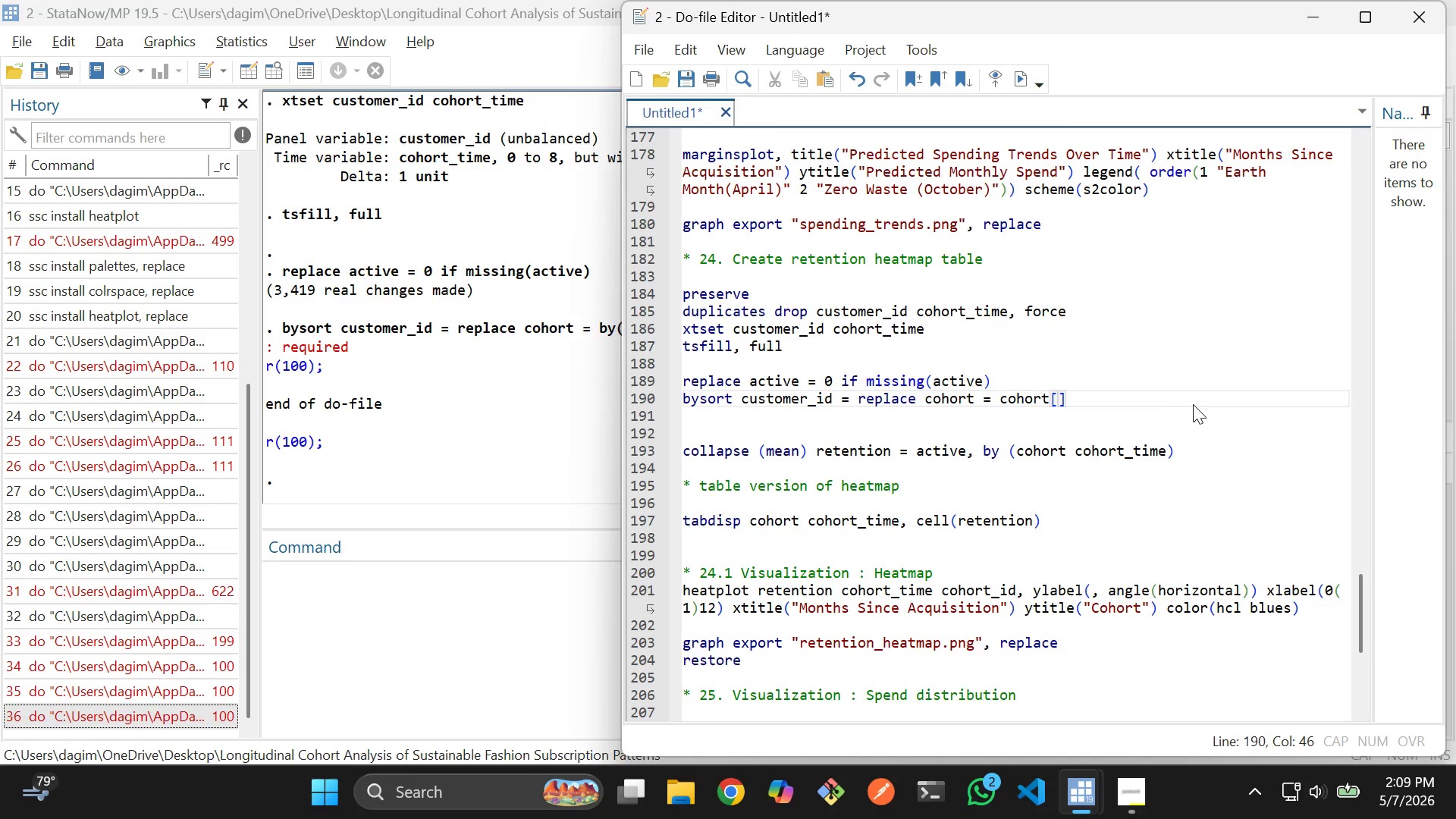 
key(1)
 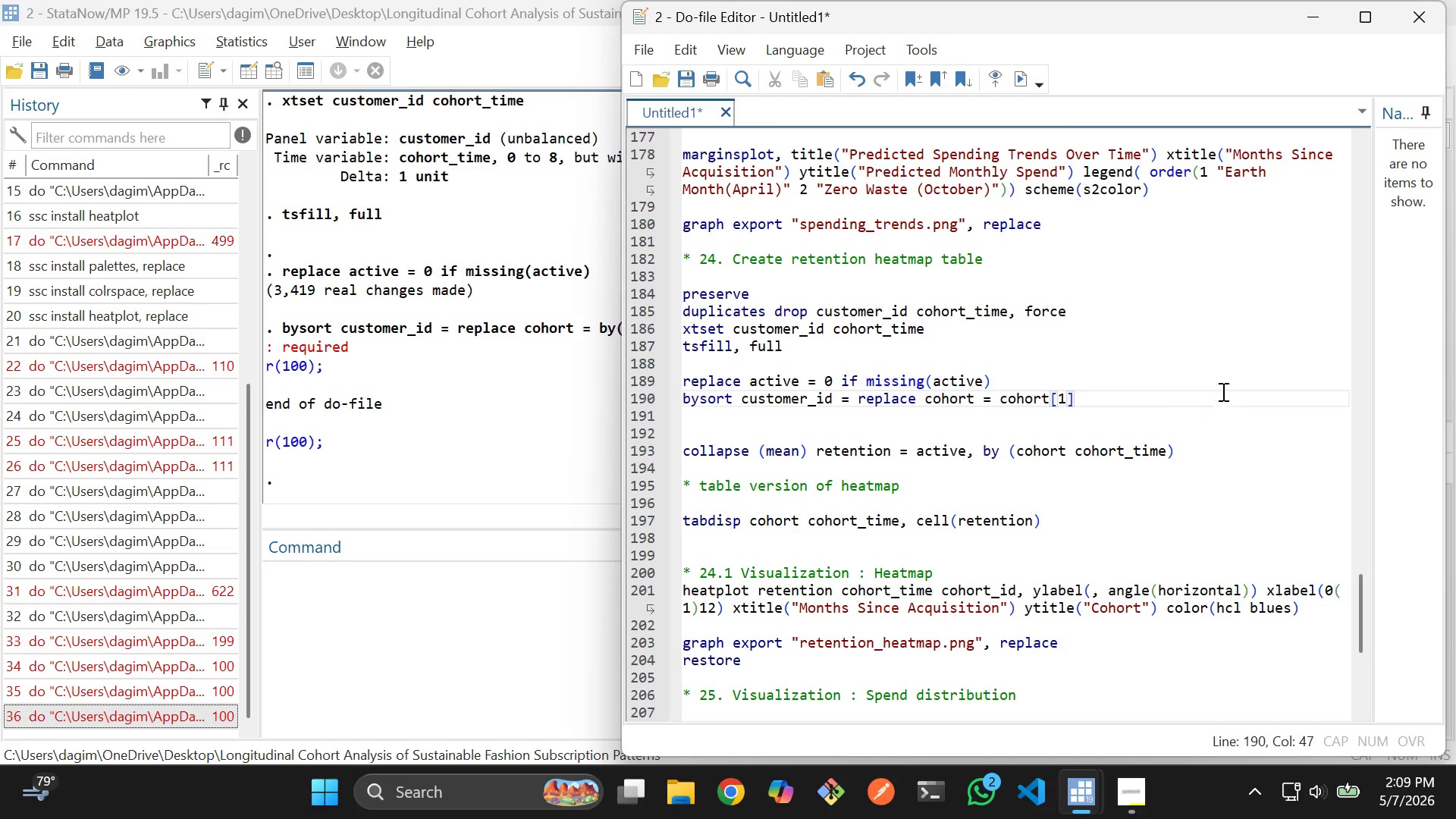 
left_click([1232, 371])
 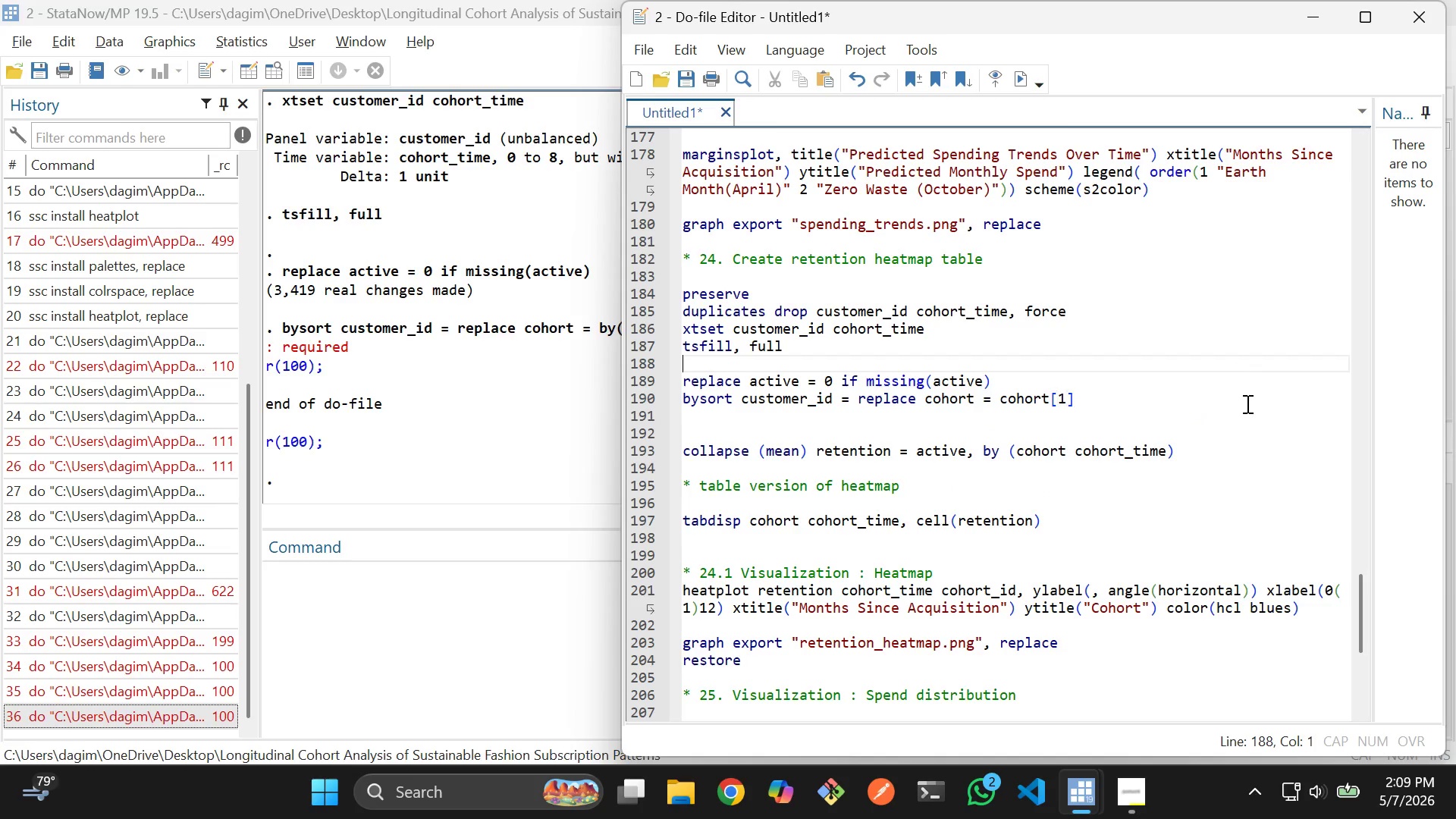 
left_click([1247, 406])
 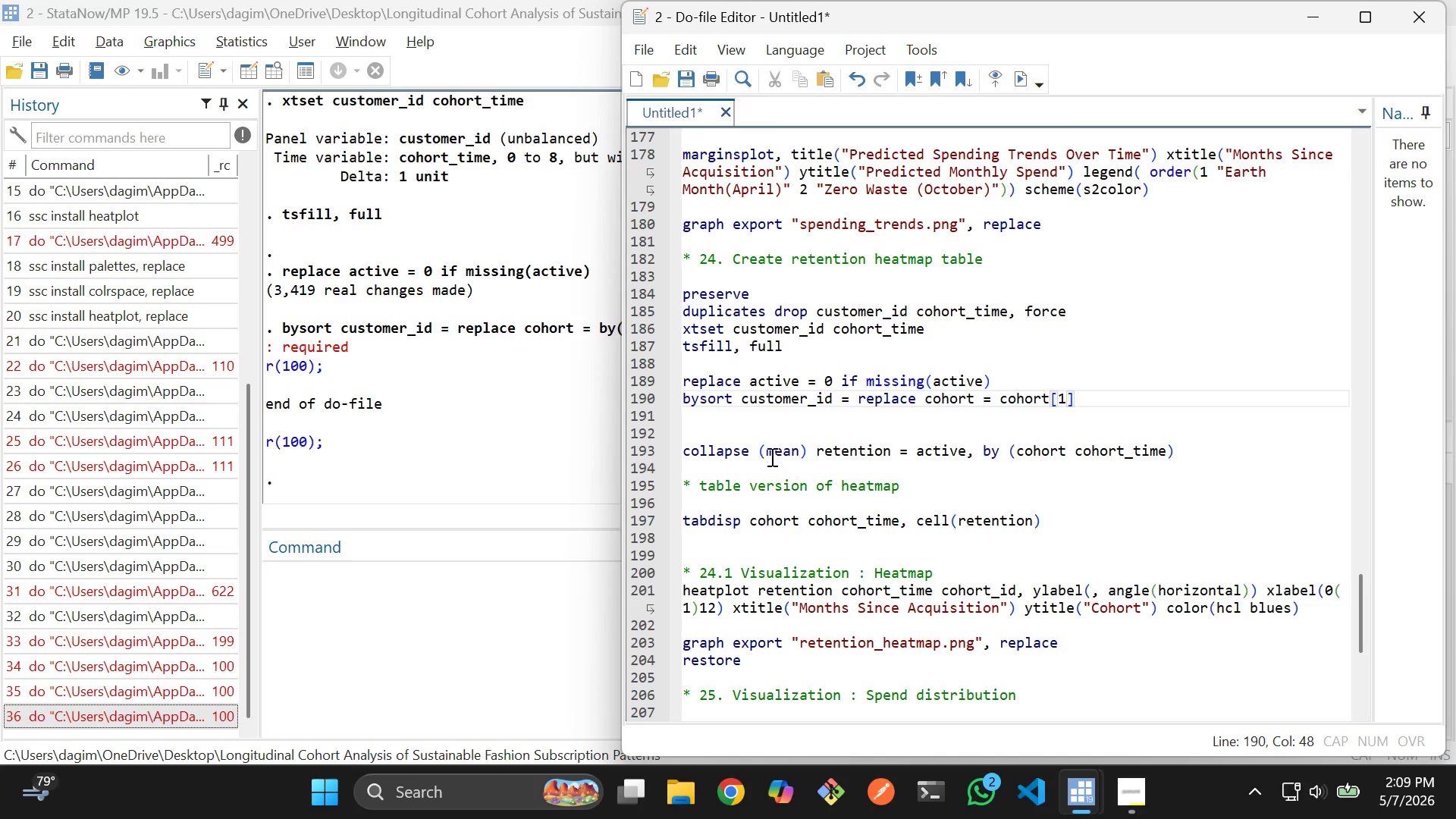 
wait(8.03)
 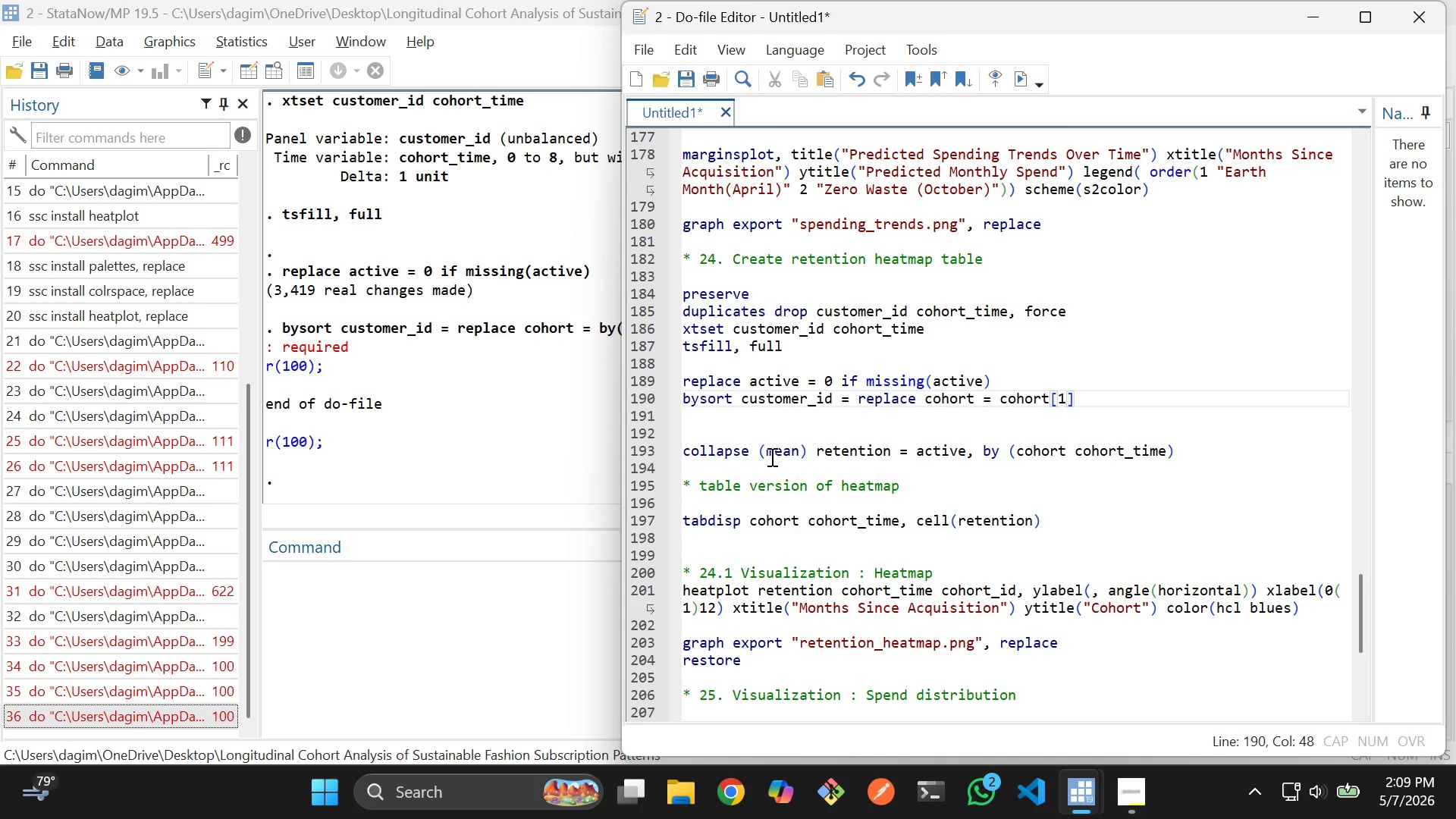 
scroll: coordinate [1056, 418], scroll_direction: down, amount: 2.0
 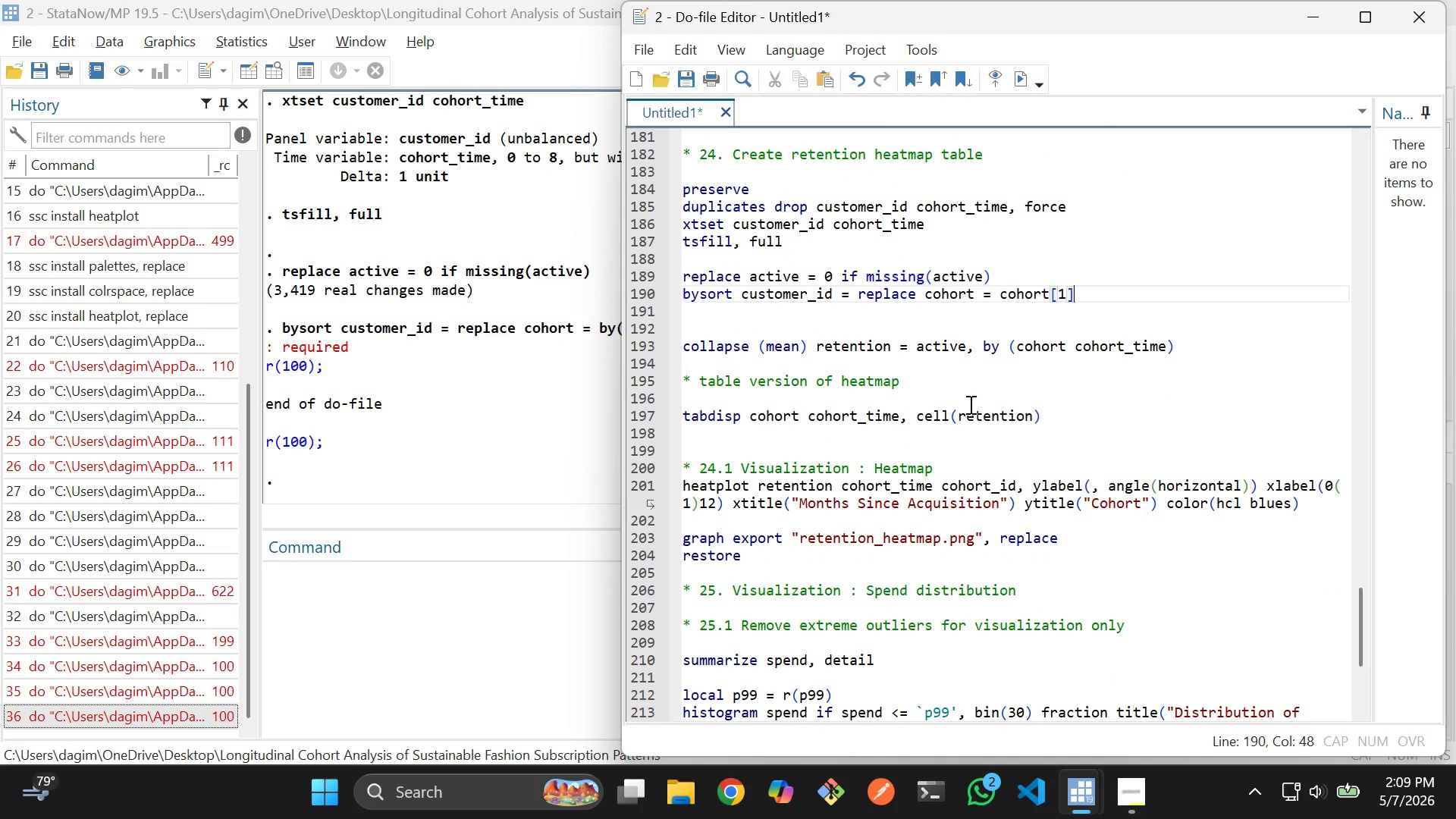 
left_click_drag(start_coordinate=[704, 177], to_coordinate=[957, 566])
 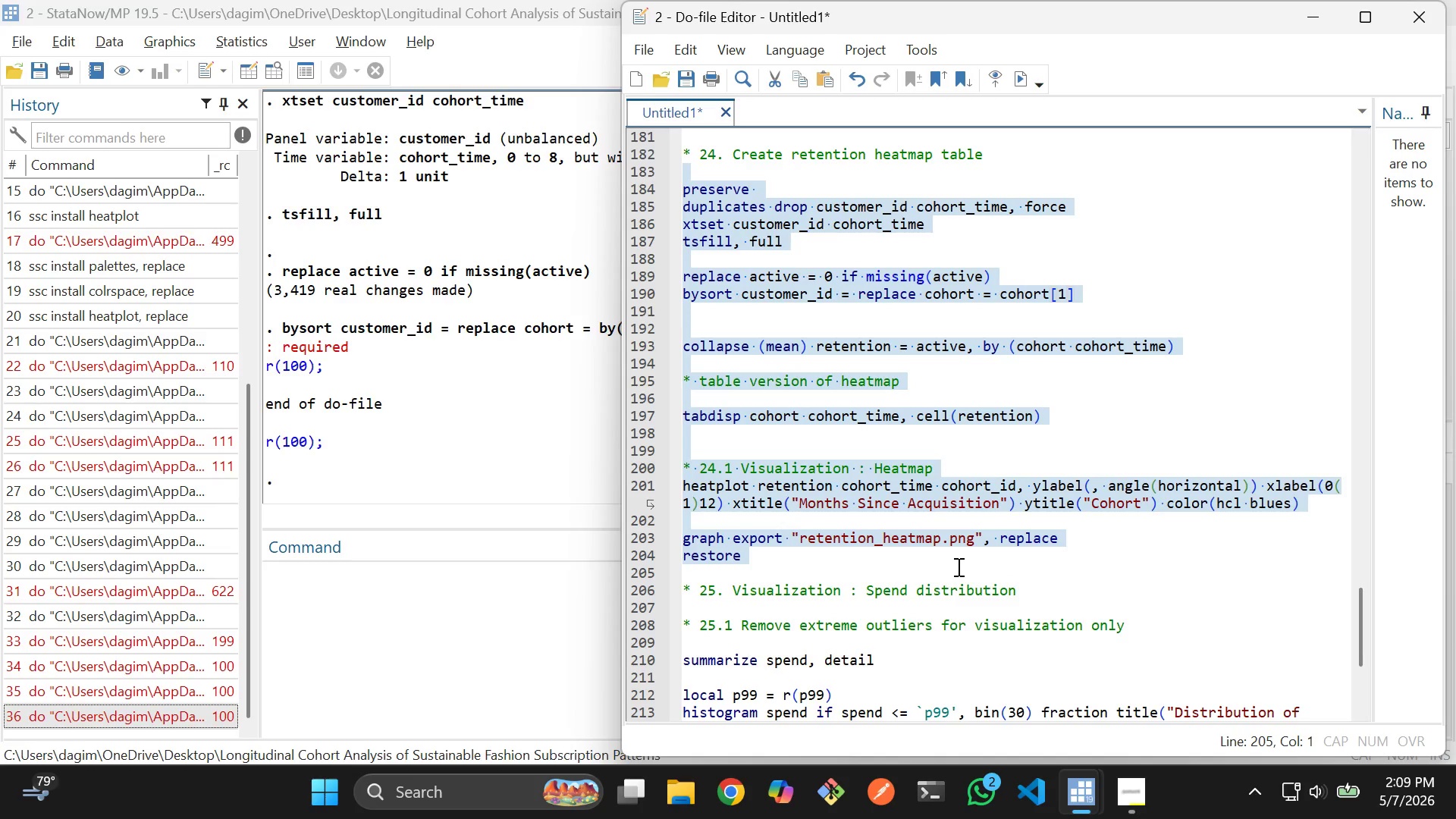 
key(Control+D)
 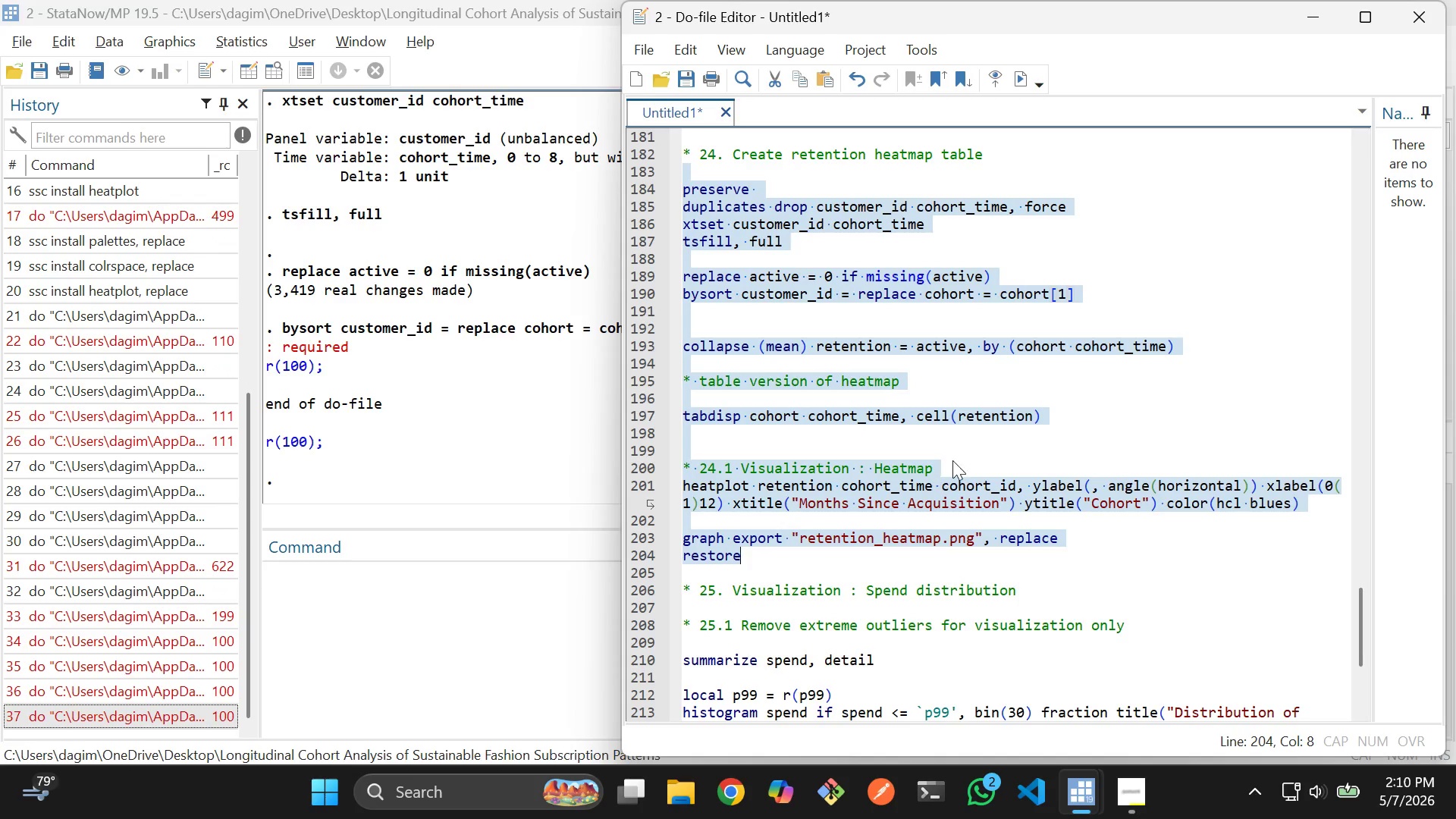 
left_click([967, 444])
 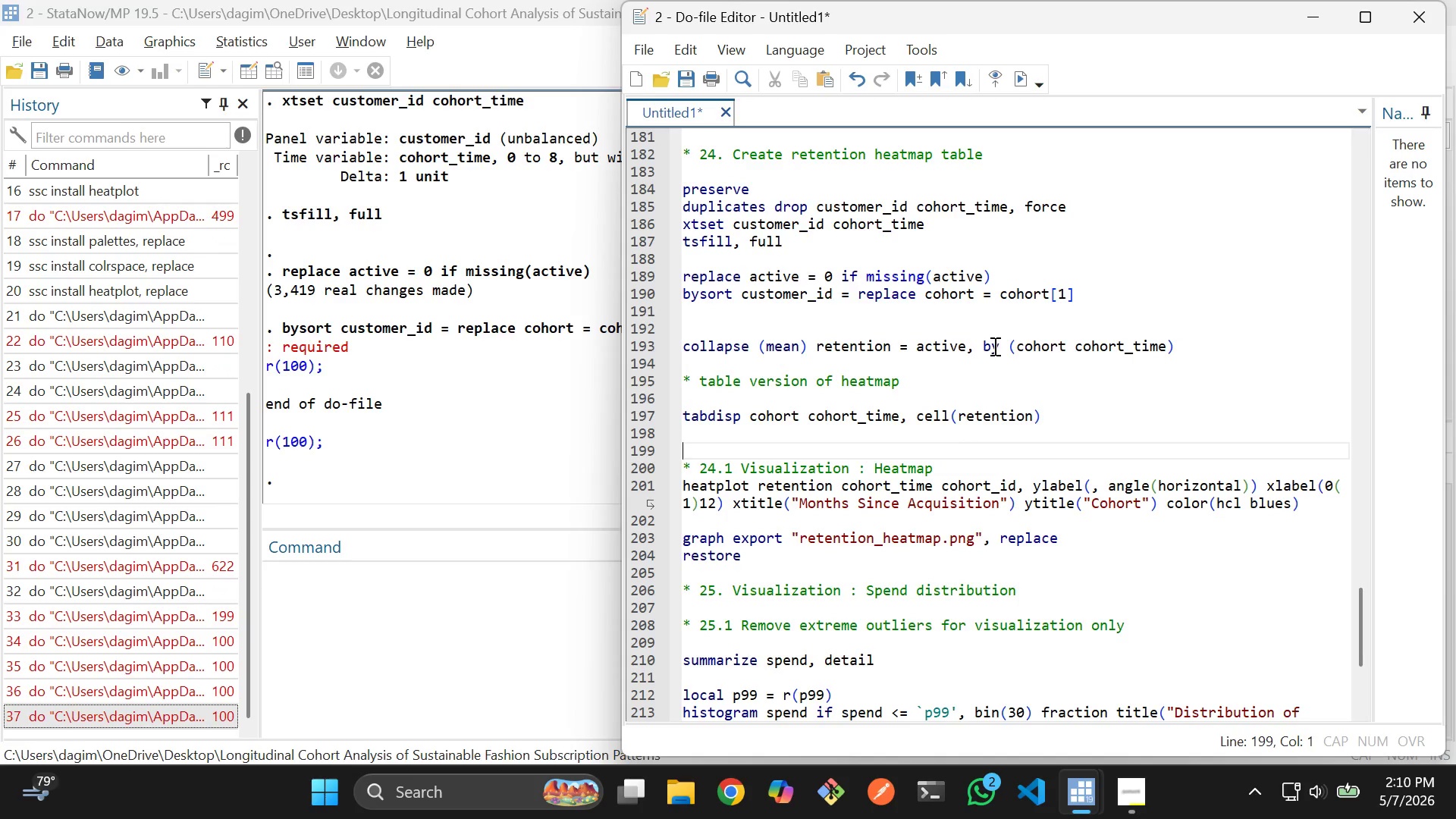 
left_click([1006, 349])
 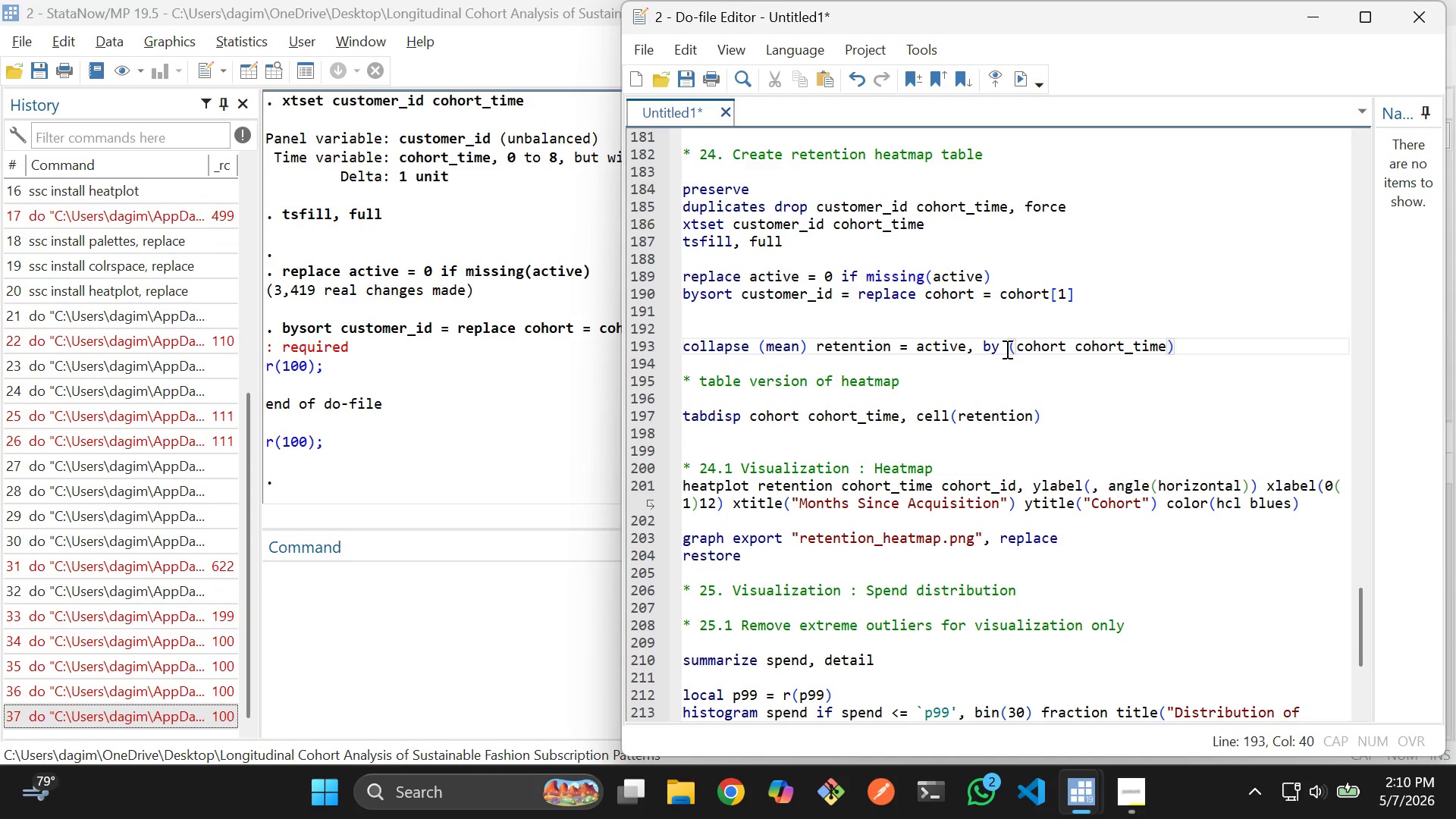 
key(Backspace)
 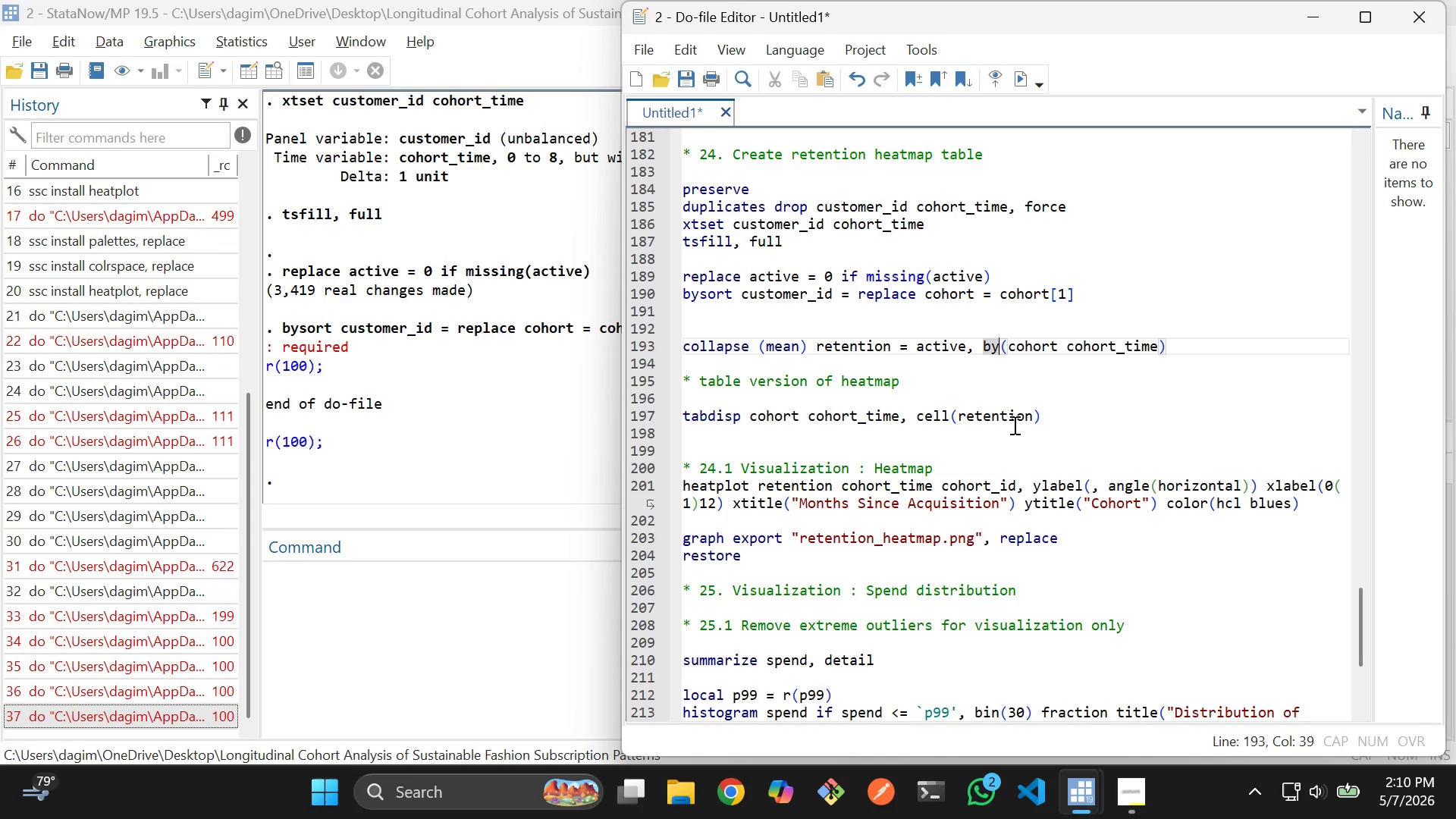 
left_click_drag(start_coordinate=[1013, 425], to_coordinate=[1018, 422])
 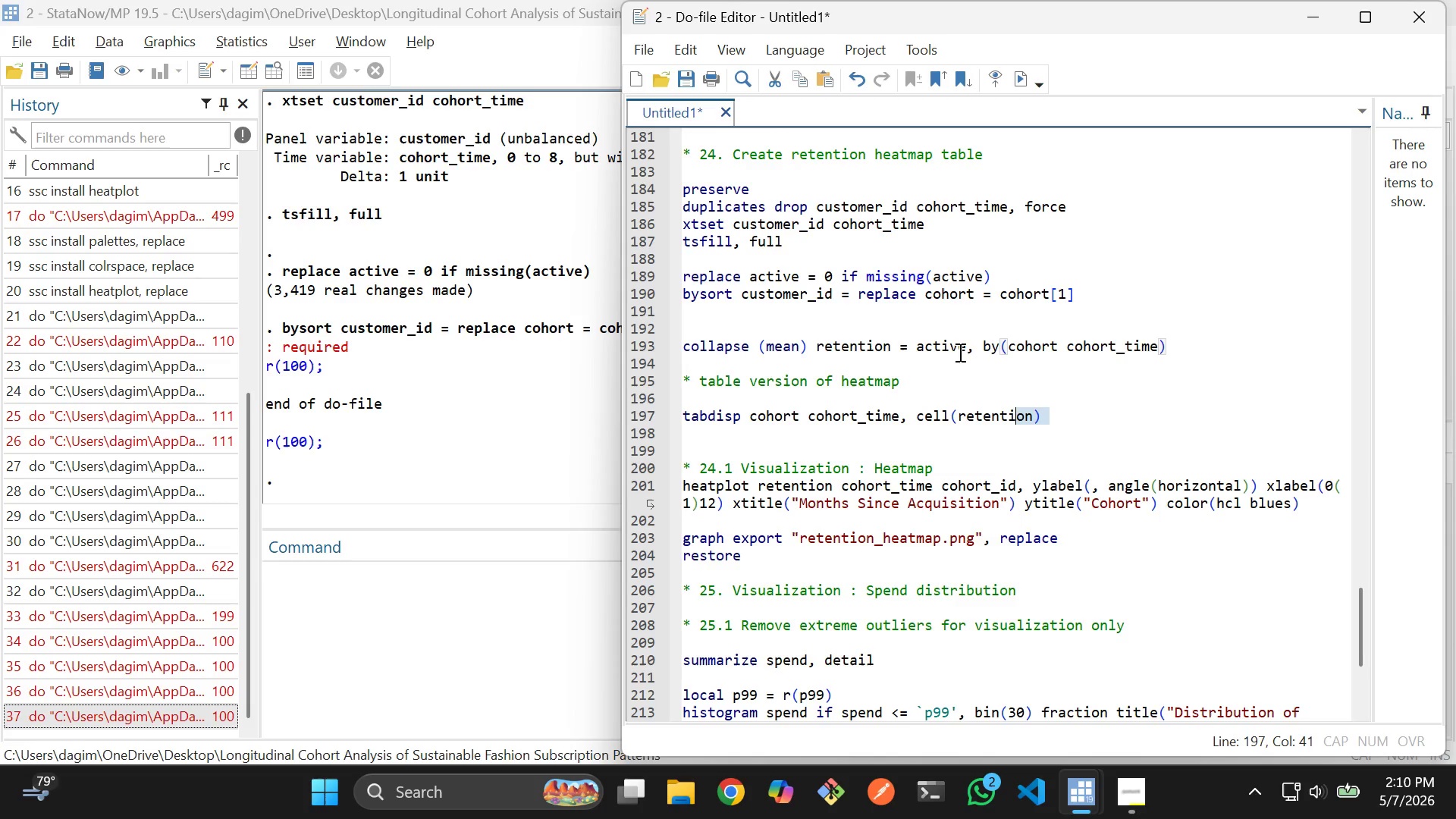 
left_click_drag(start_coordinate=[938, 335], to_coordinate=[936, 331])
 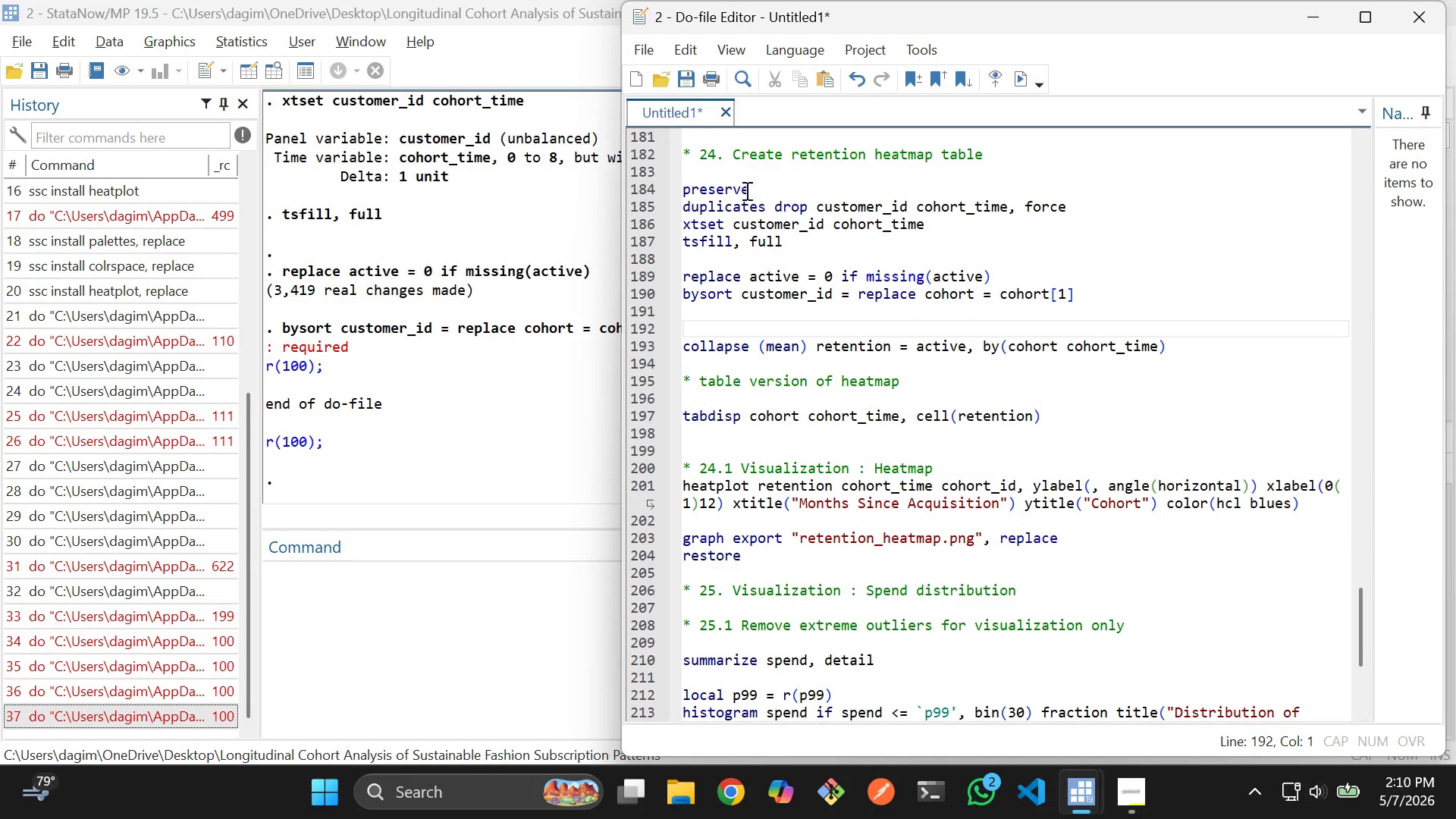 
left_click_drag(start_coordinate=[738, 174], to_coordinate=[886, 551])
 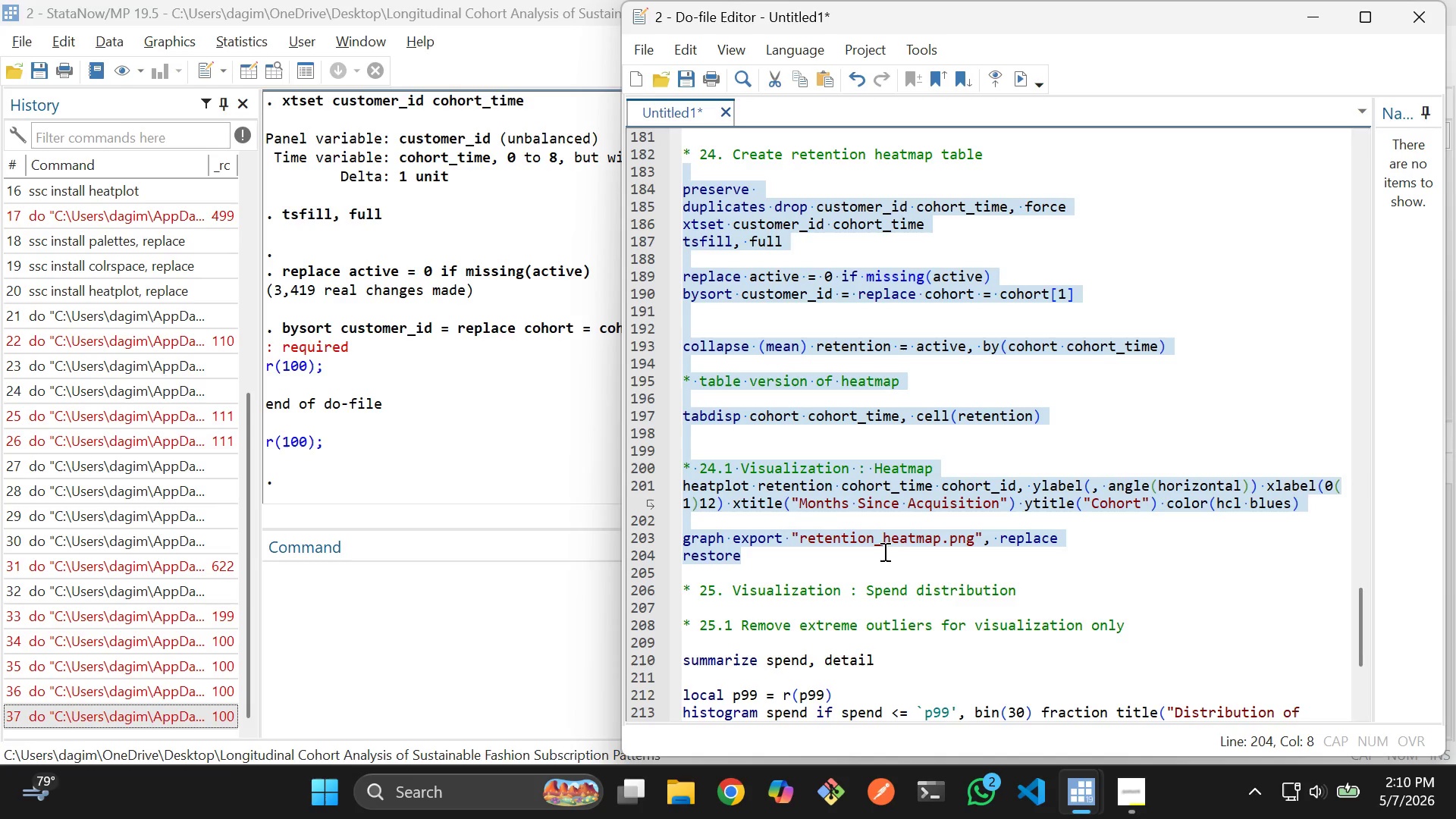 
key(Control+D)
 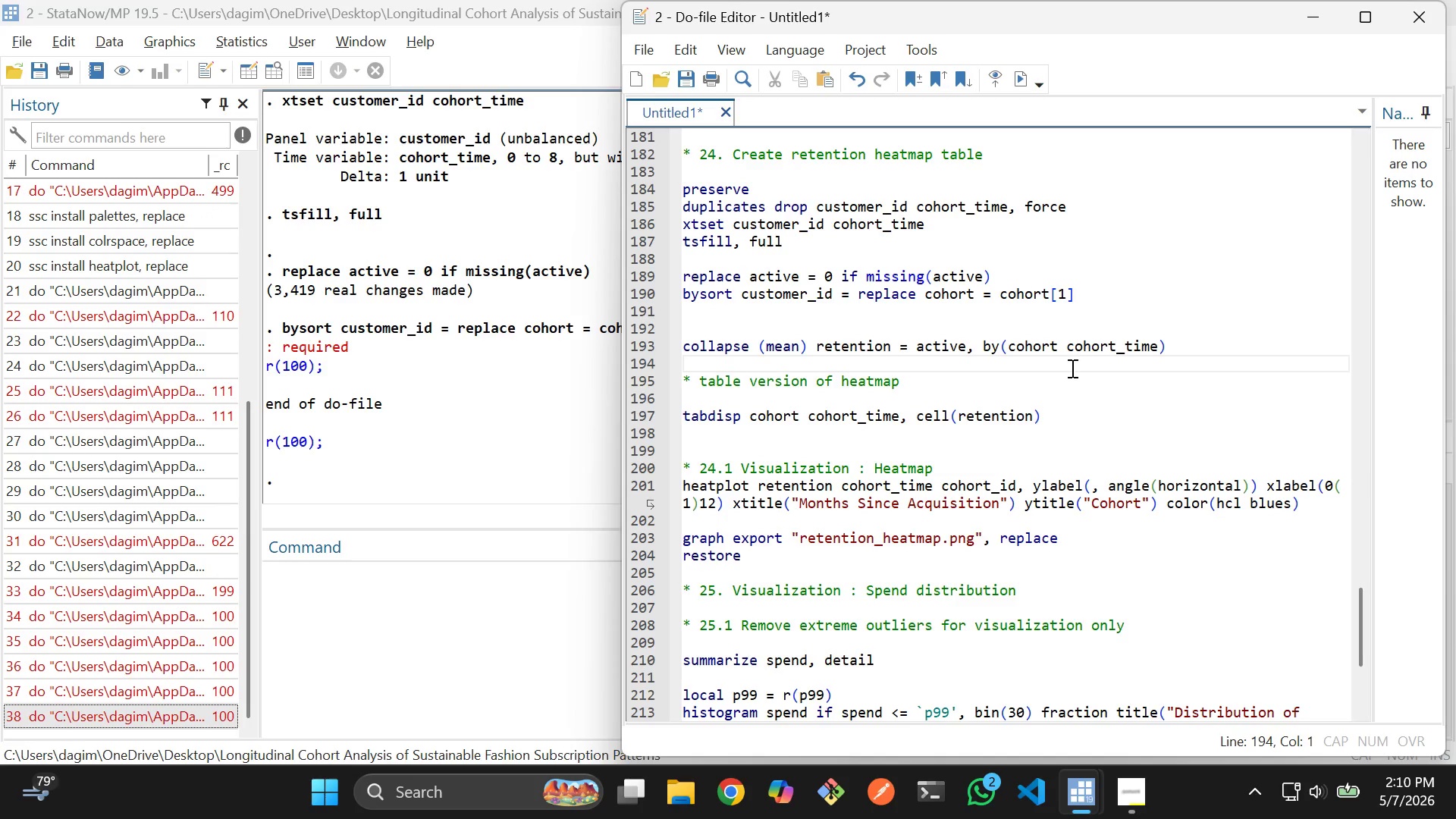 
wait(6.86)
 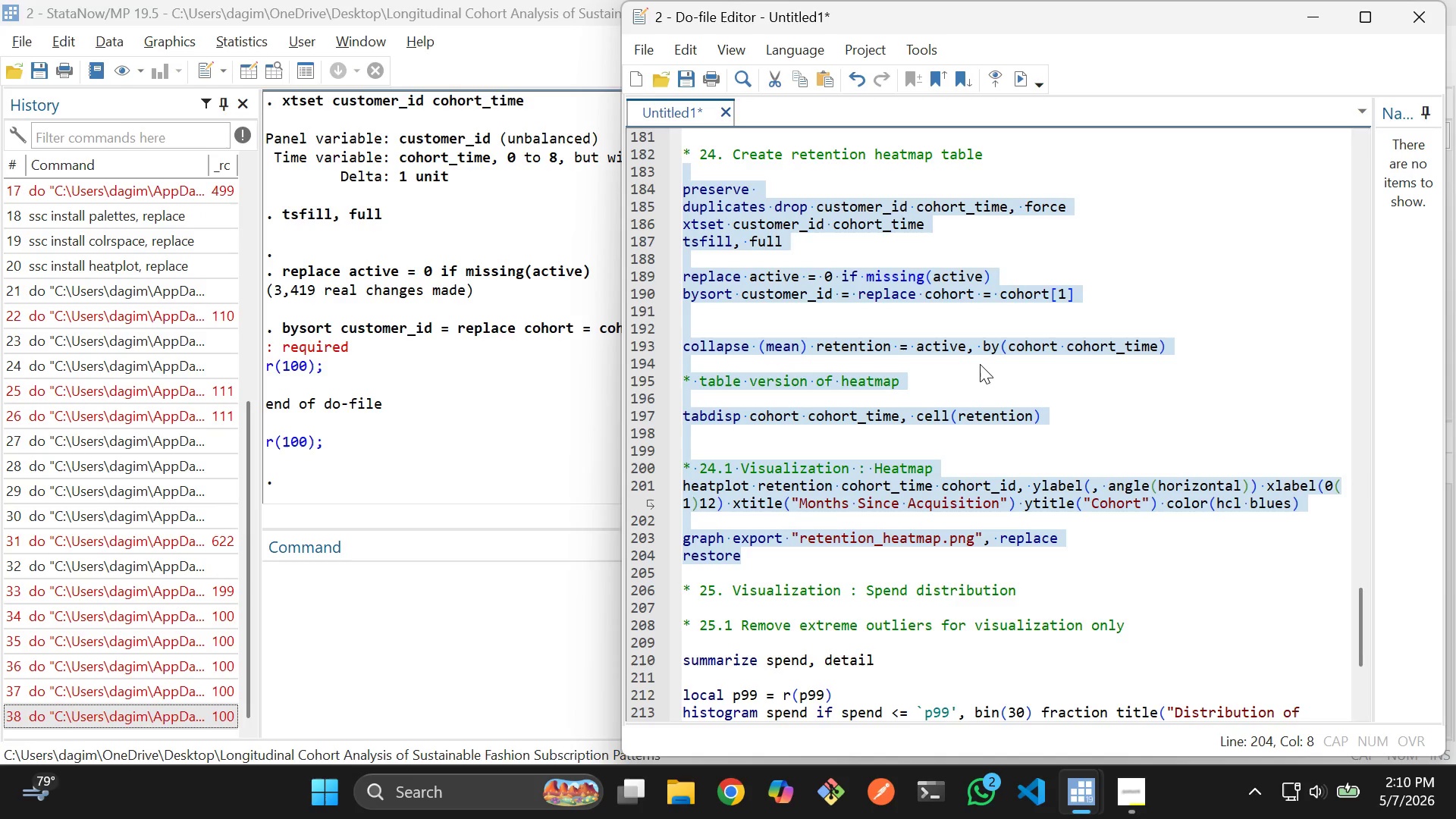 
left_click([578, 452])
 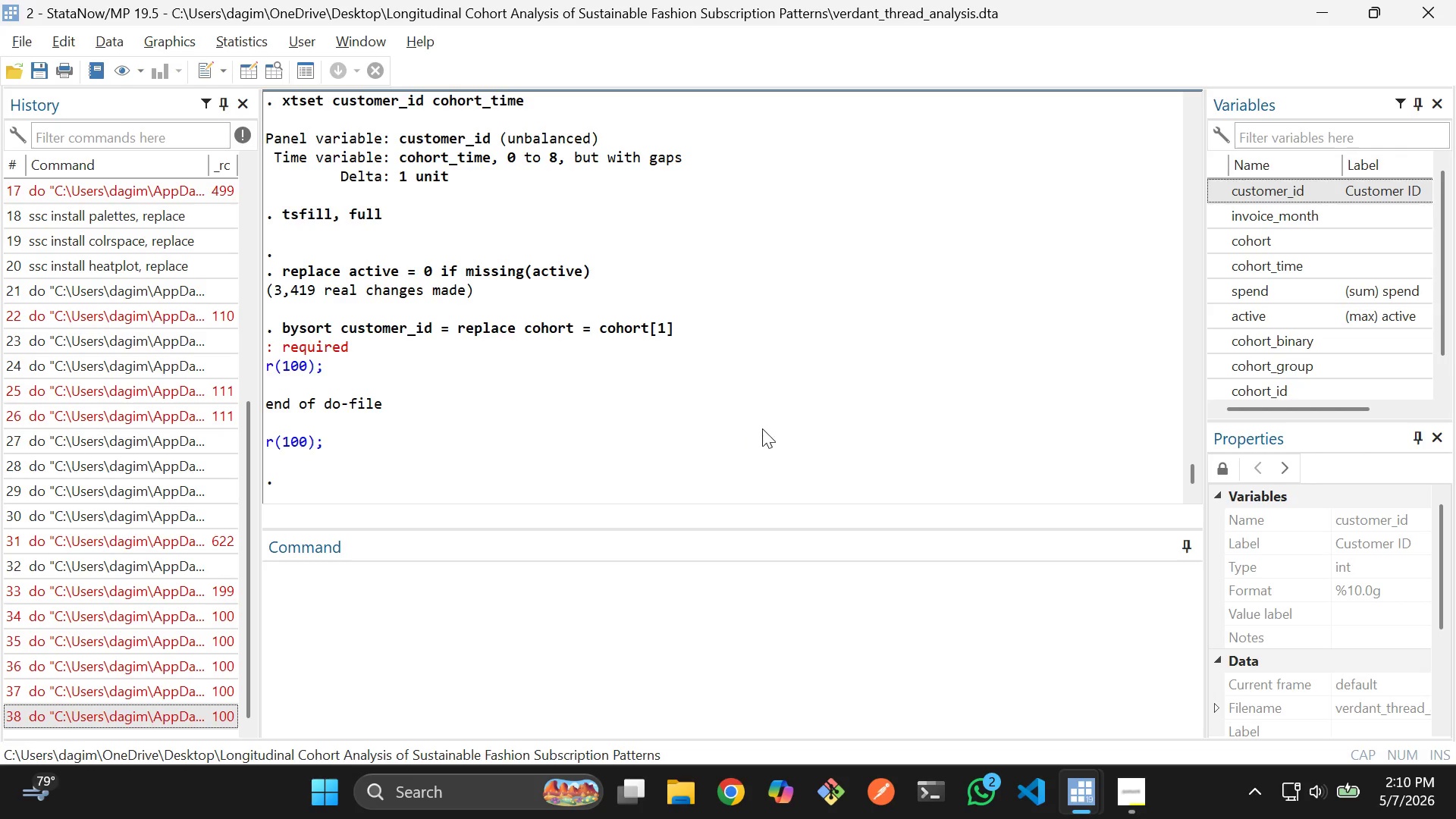 
key(Alt+AltLeft)
 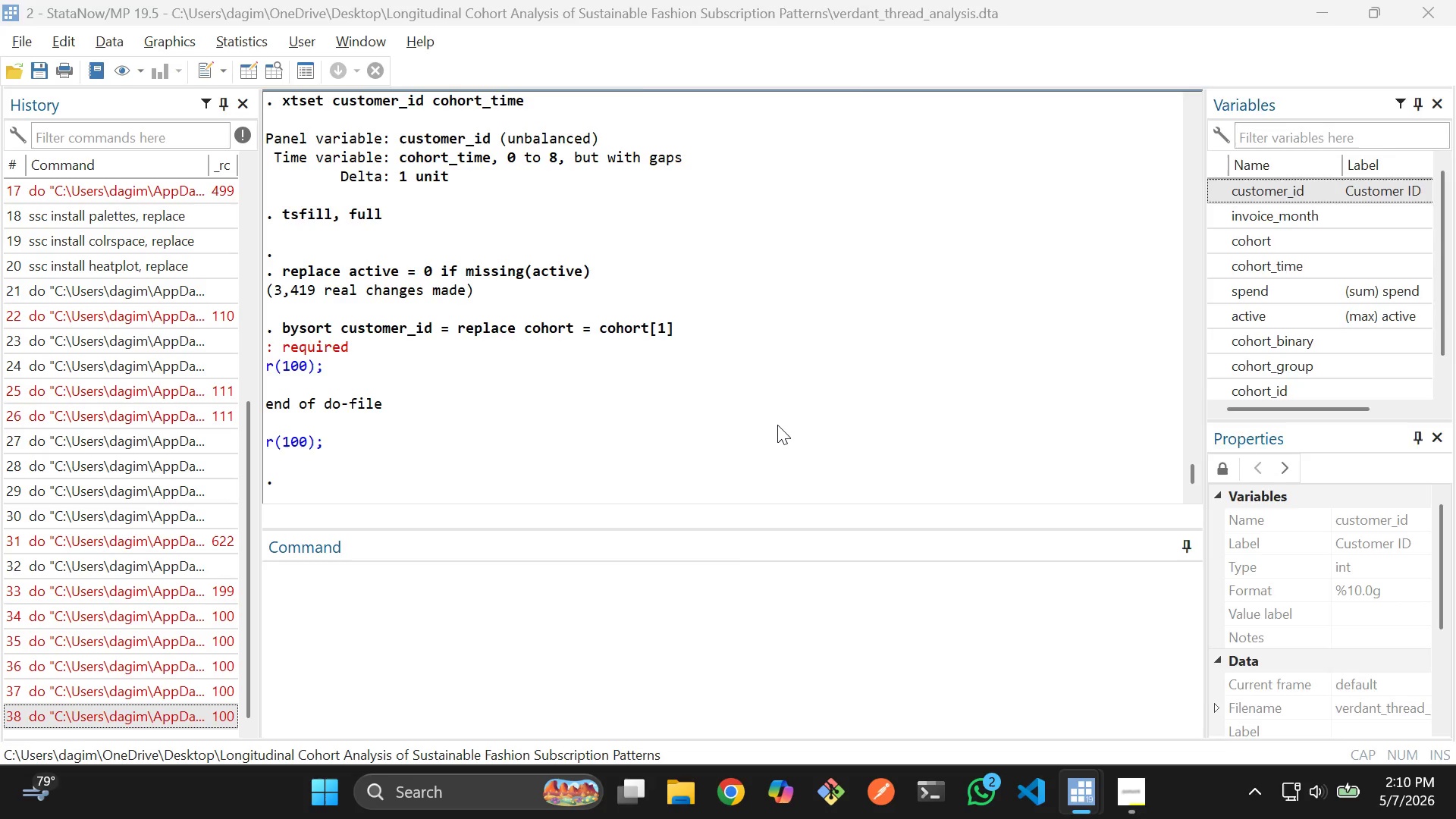 
key(Alt+Tab)
 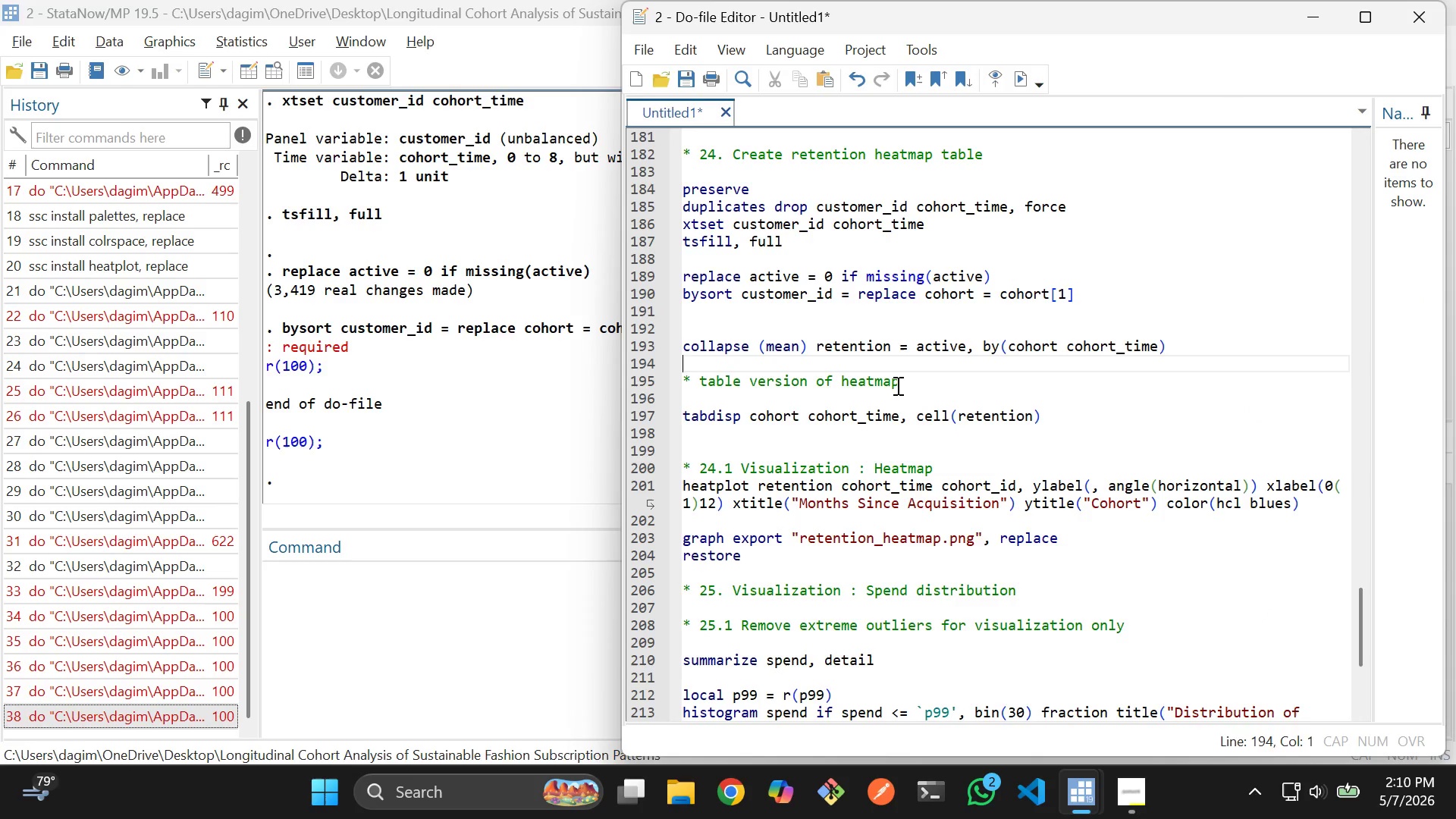 
left_click([897, 385])
 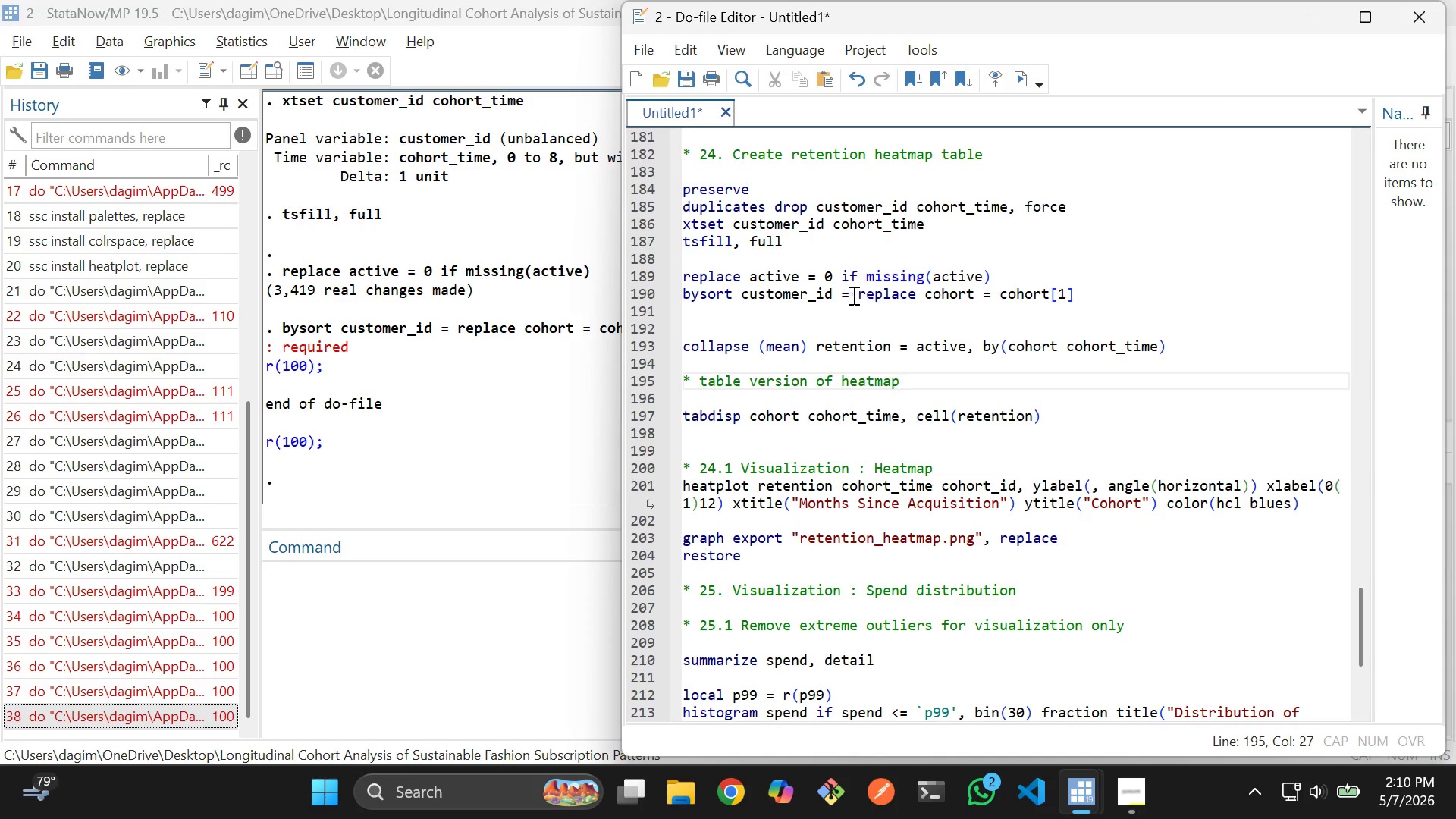 
wait(5.69)
 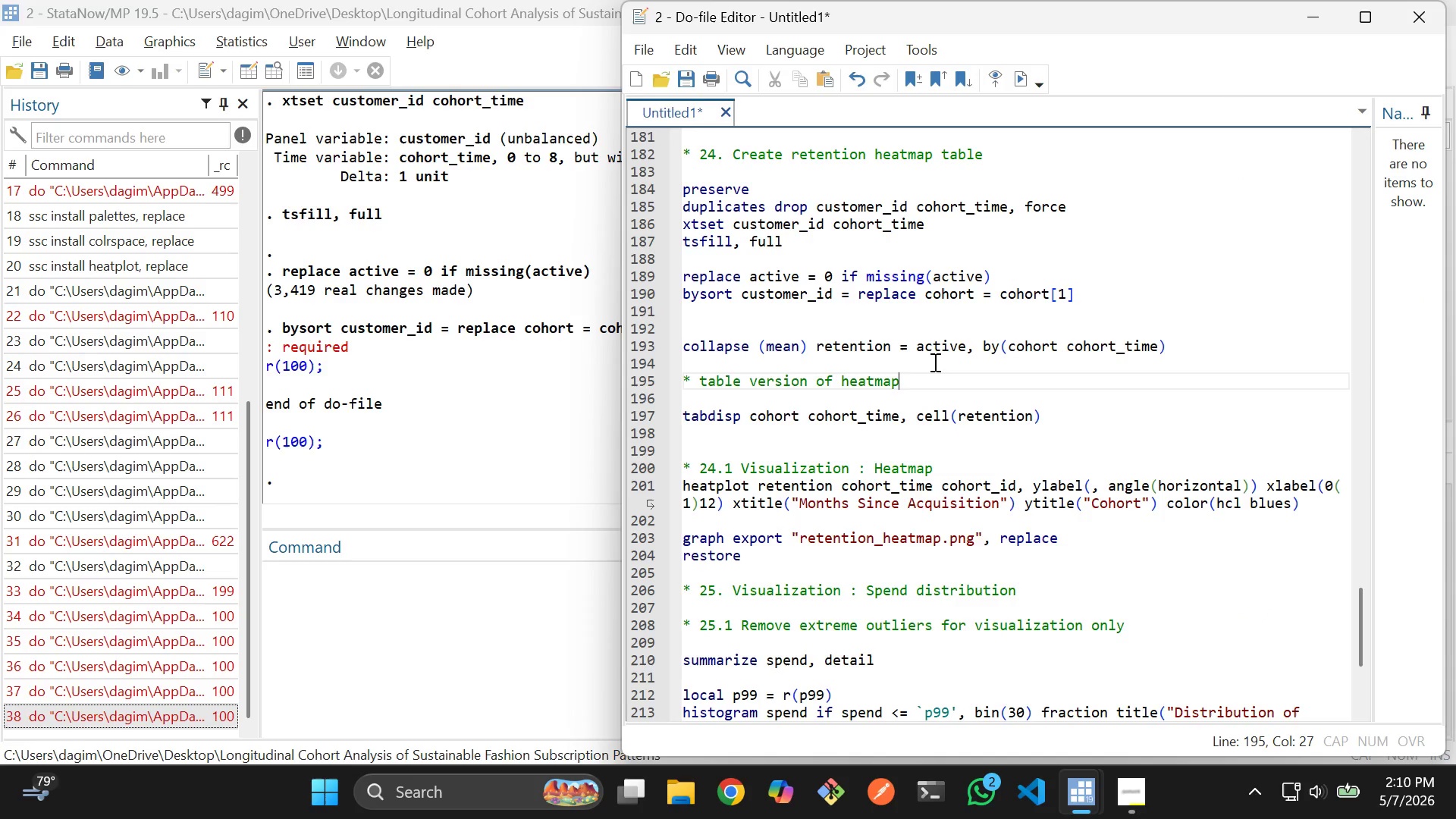 
left_click([852, 297])
 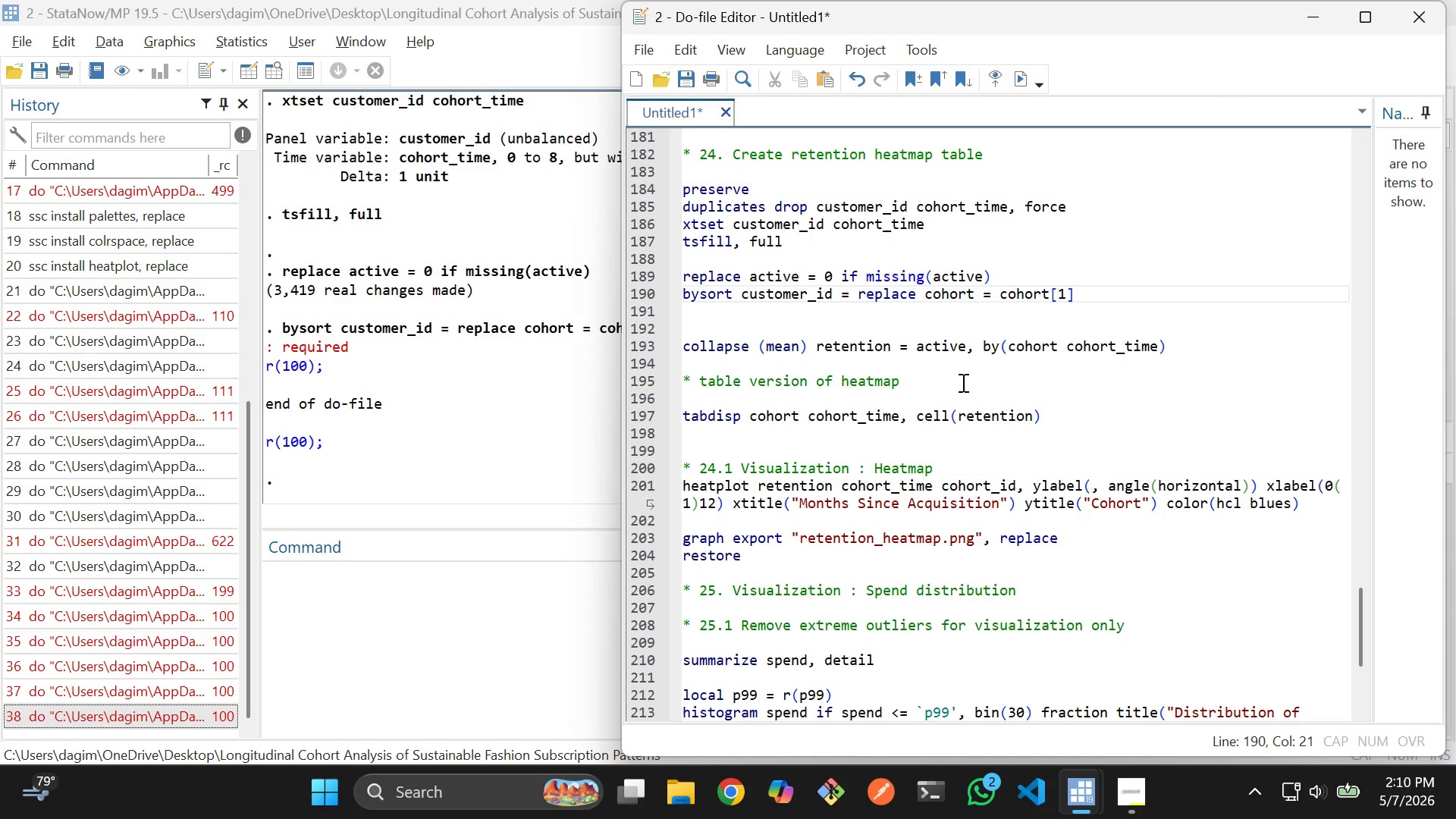 
key(Backspace)
 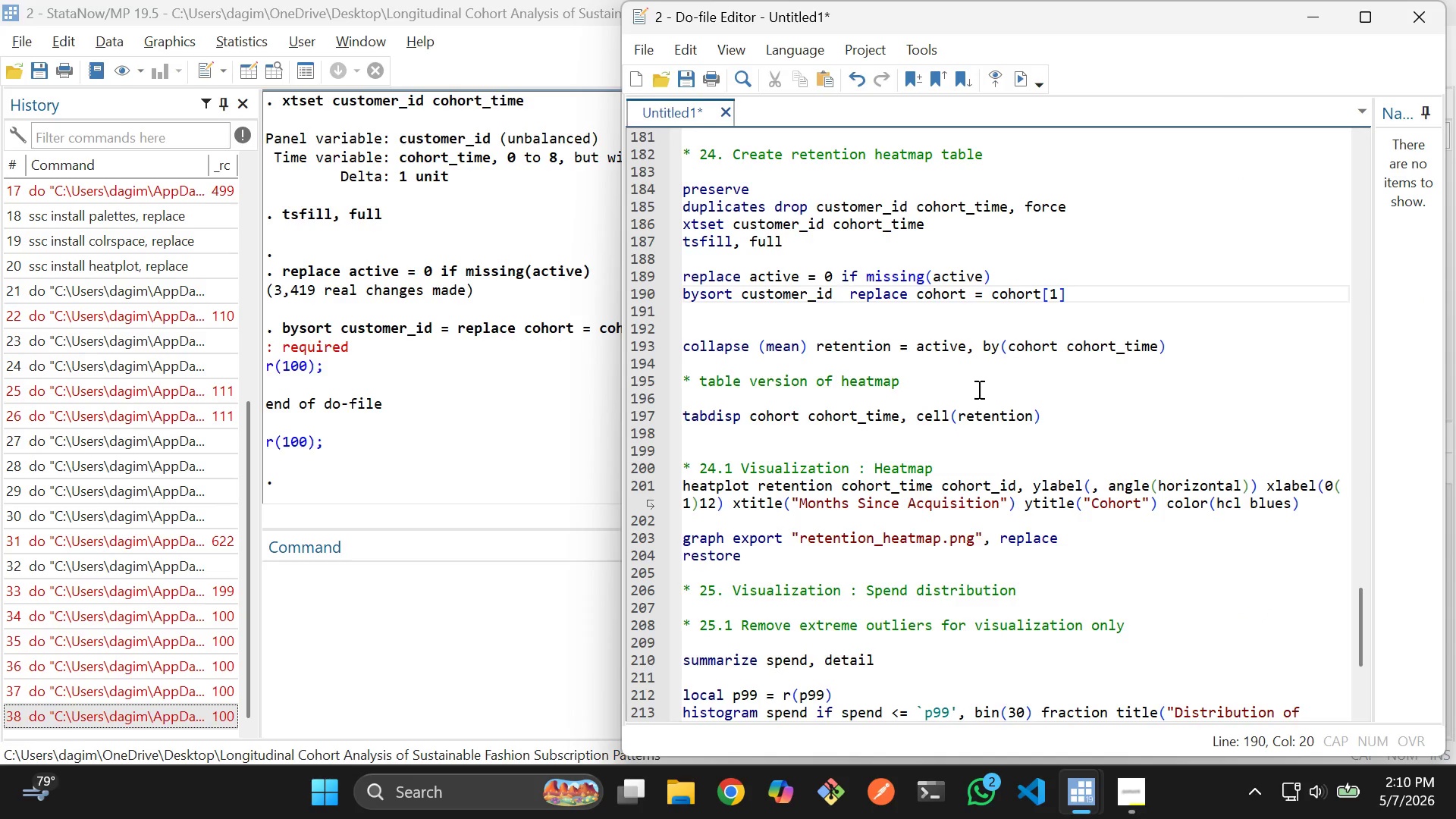 
key(Shift+Semicolon)
 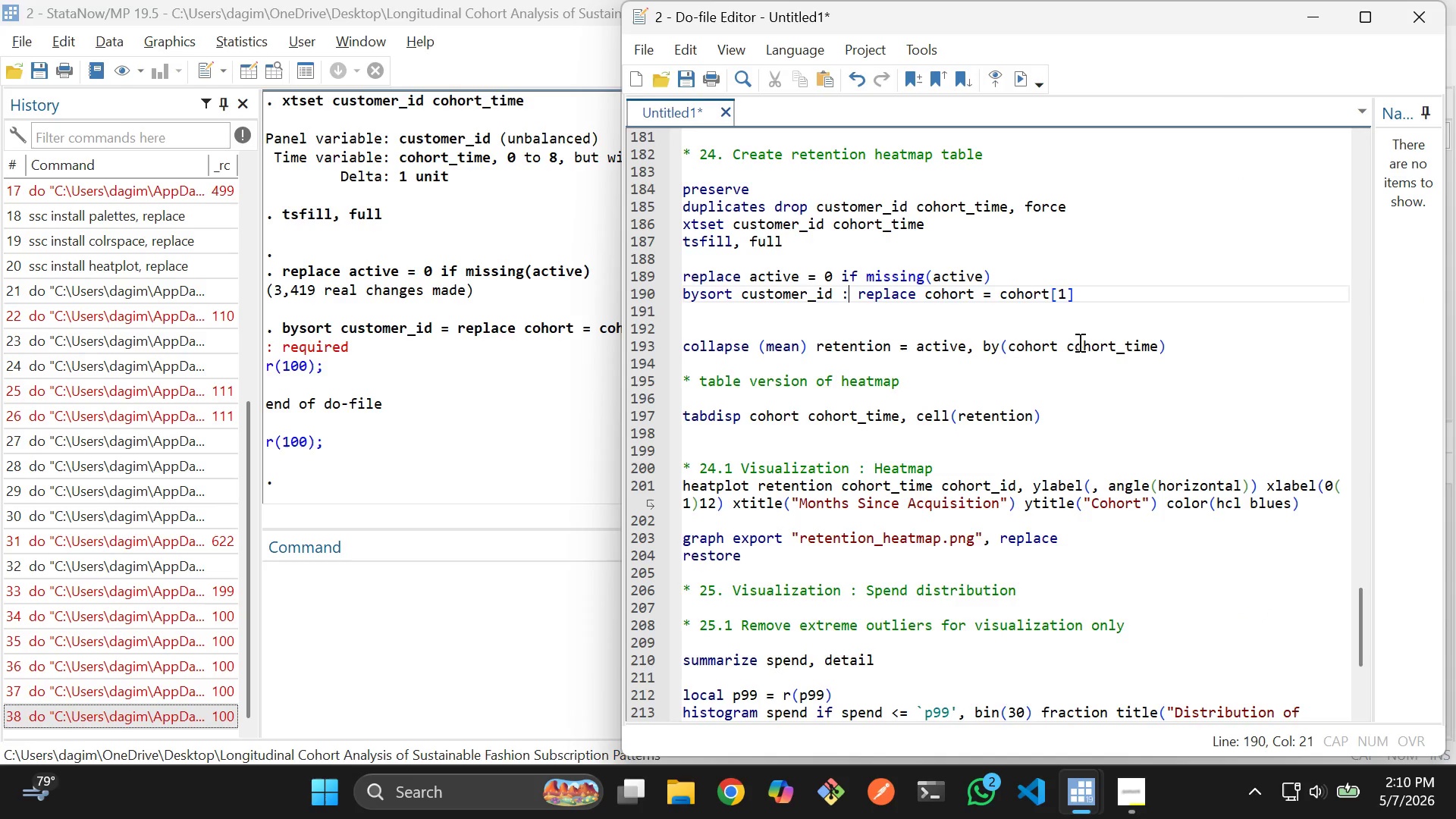 
left_click([1090, 324])
 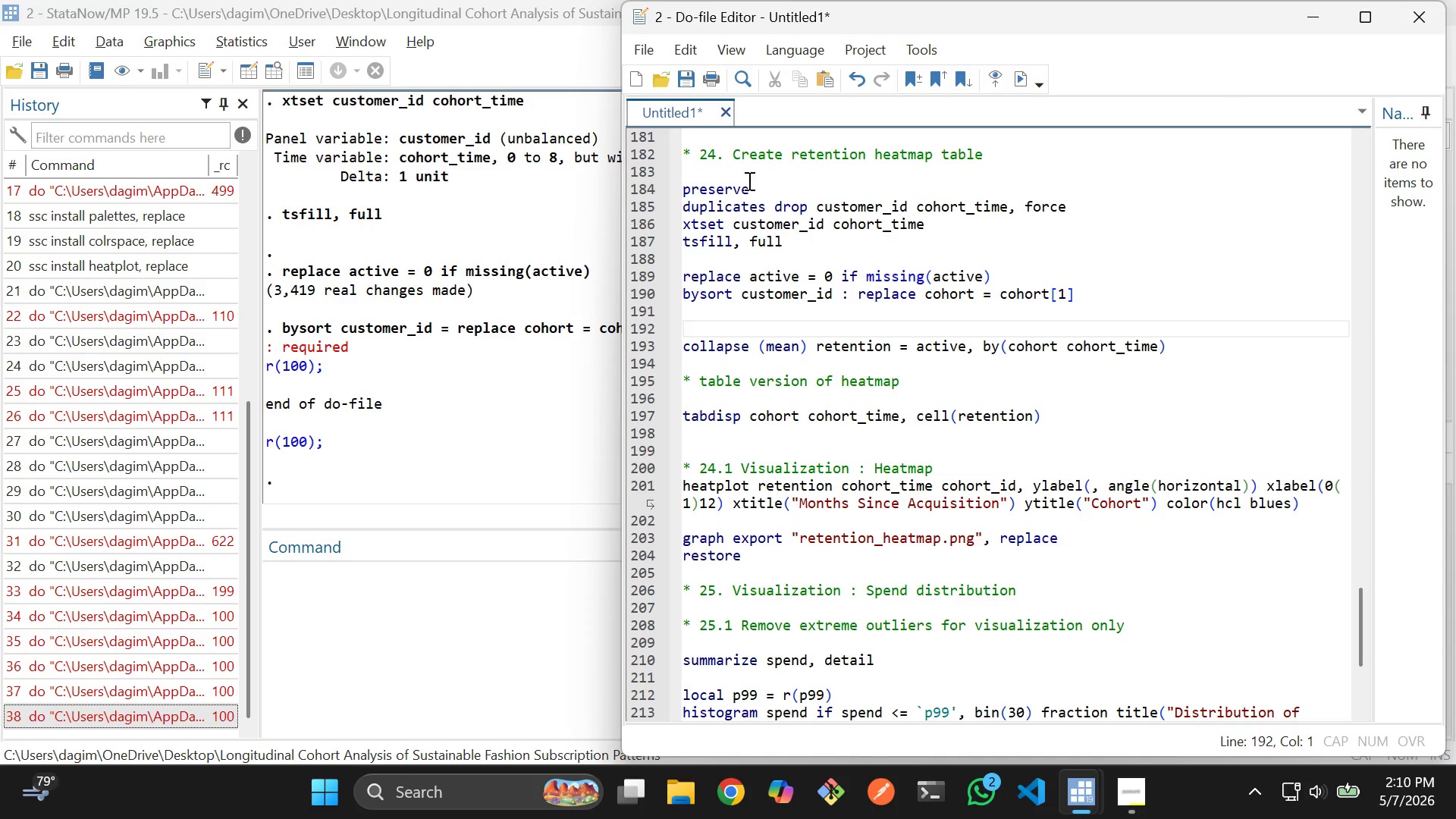 
left_click_drag(start_coordinate=[739, 178], to_coordinate=[874, 552])
 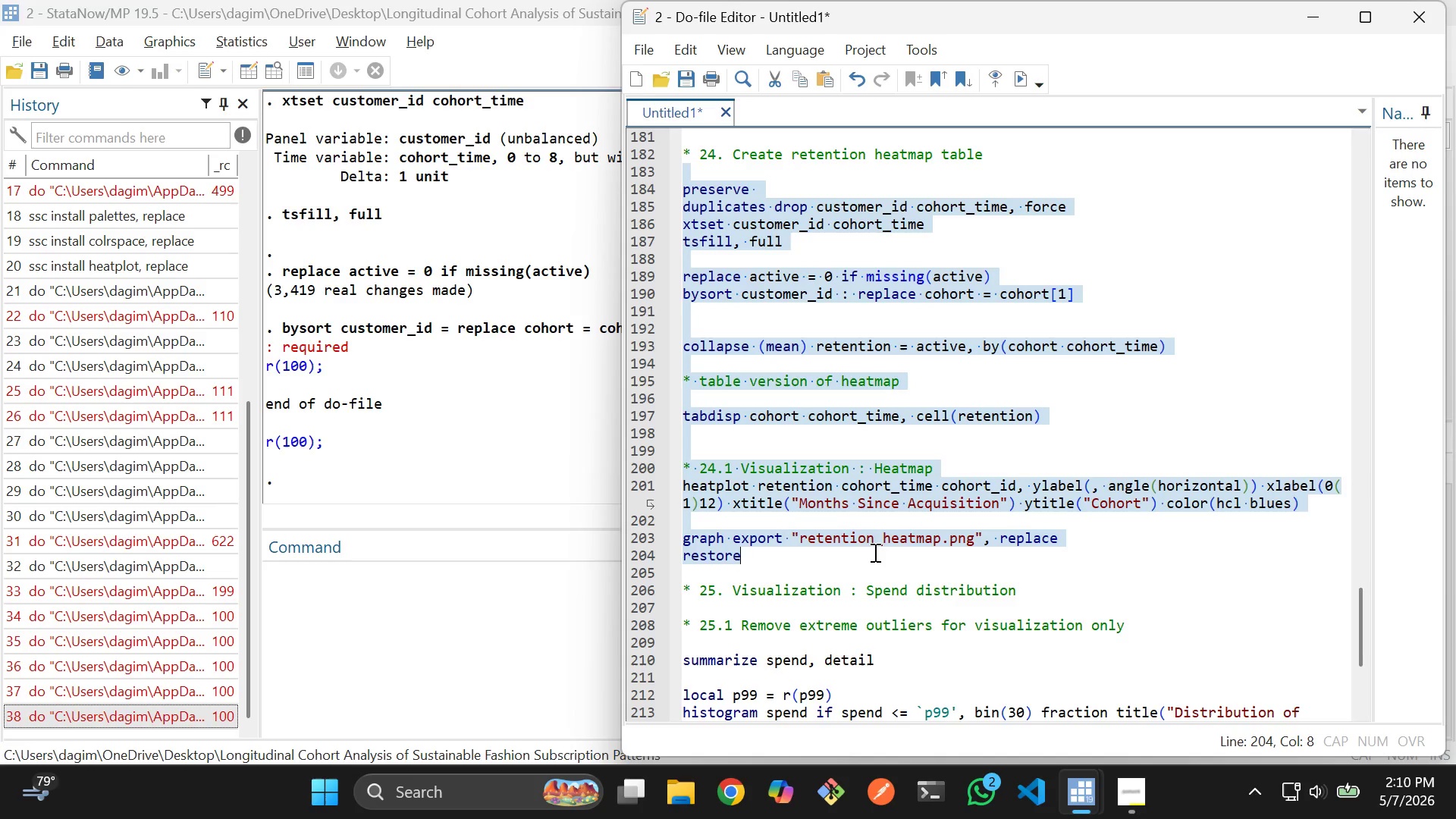 
key(Control+D)
 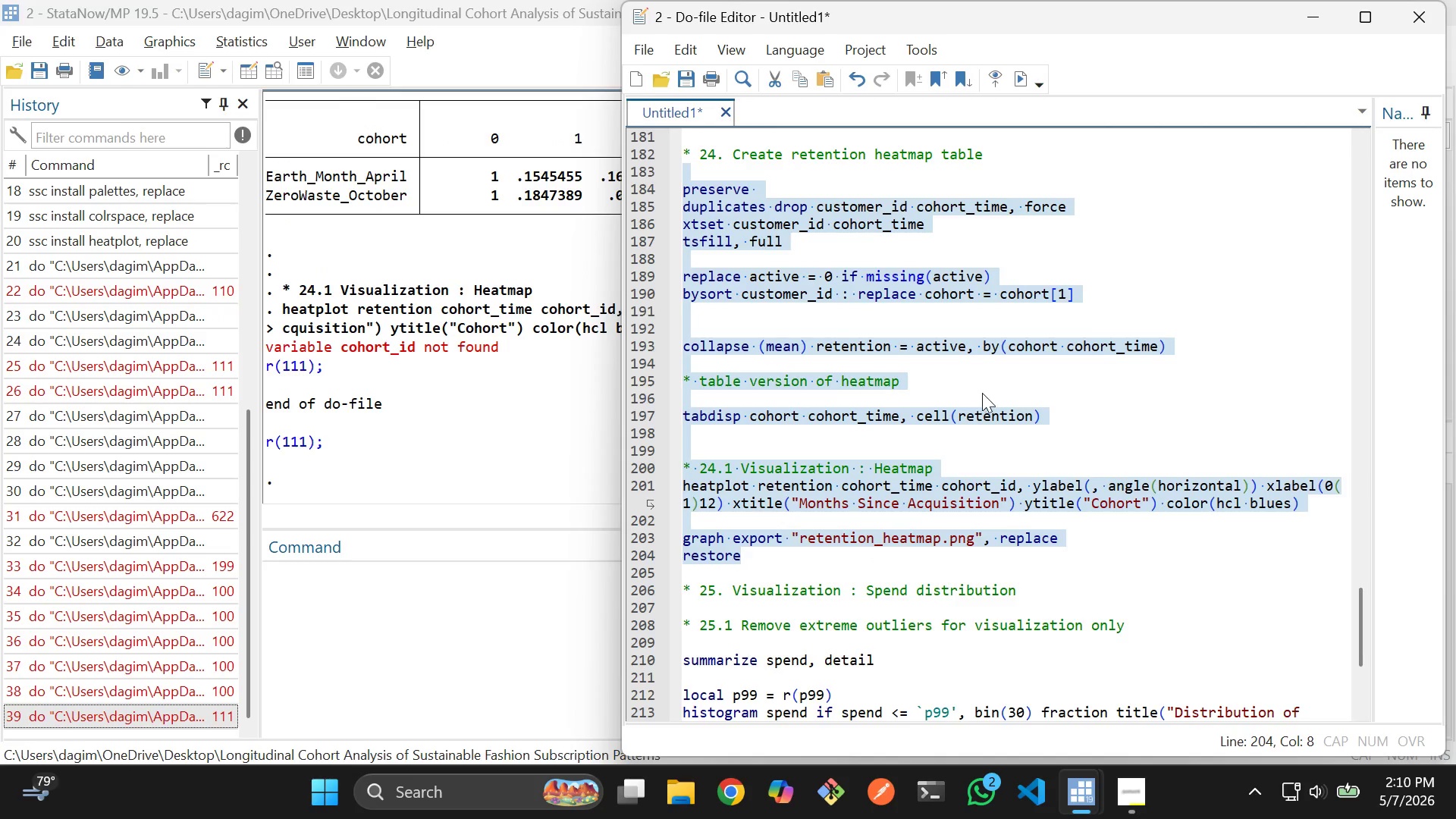 
left_click([1037, 378])
 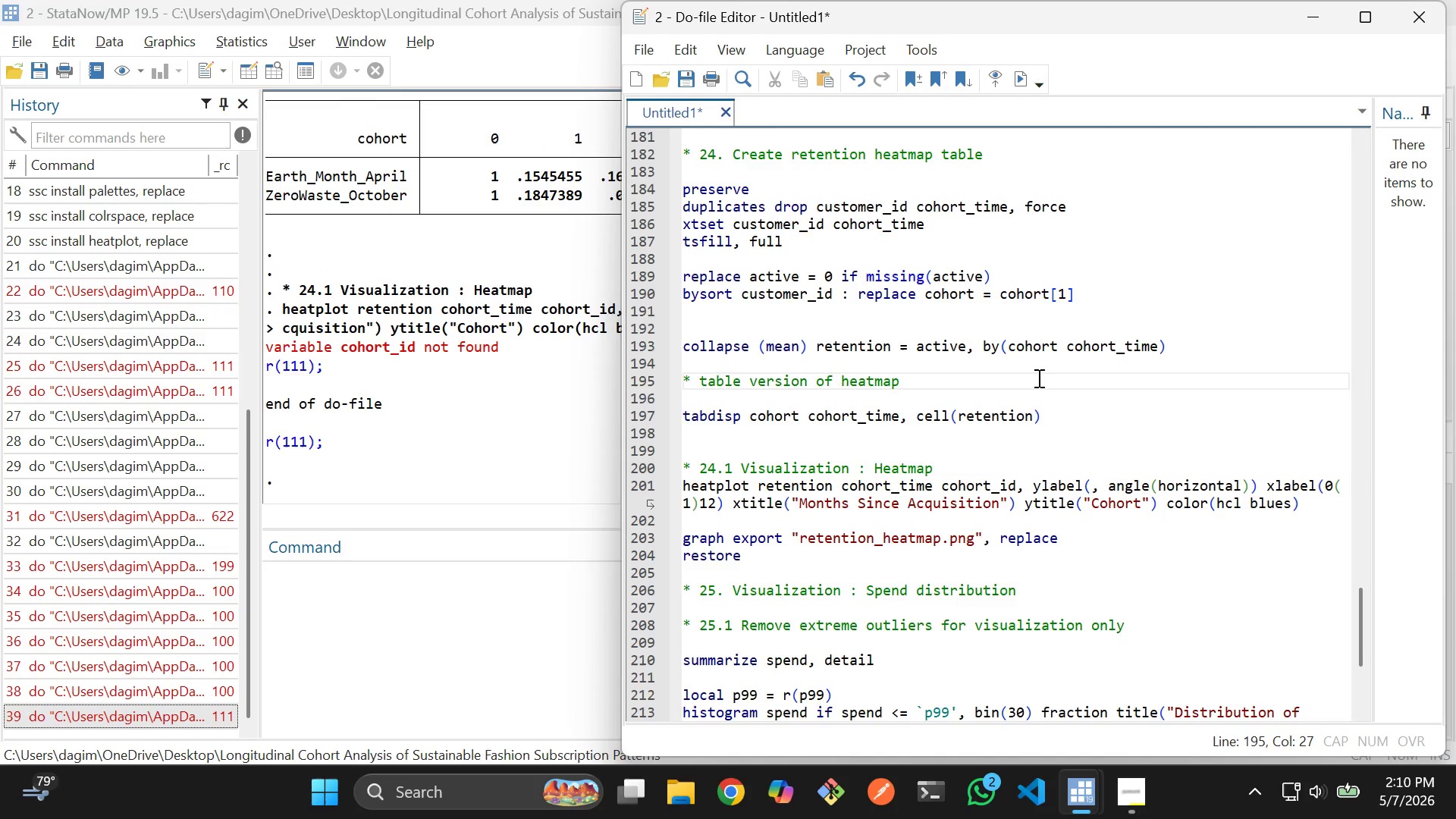 
left_click([1037, 378])
 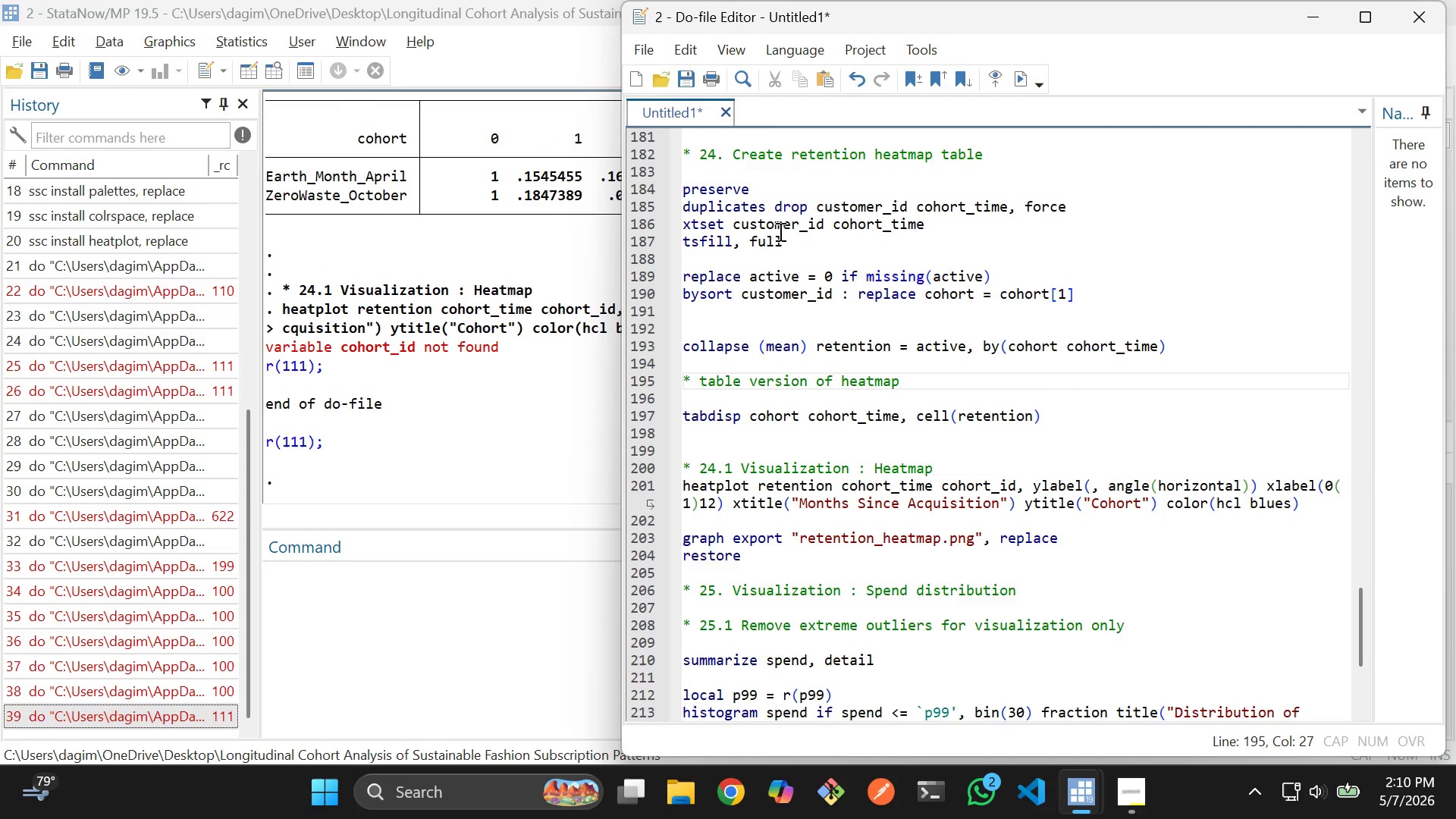 
wait(5.34)
 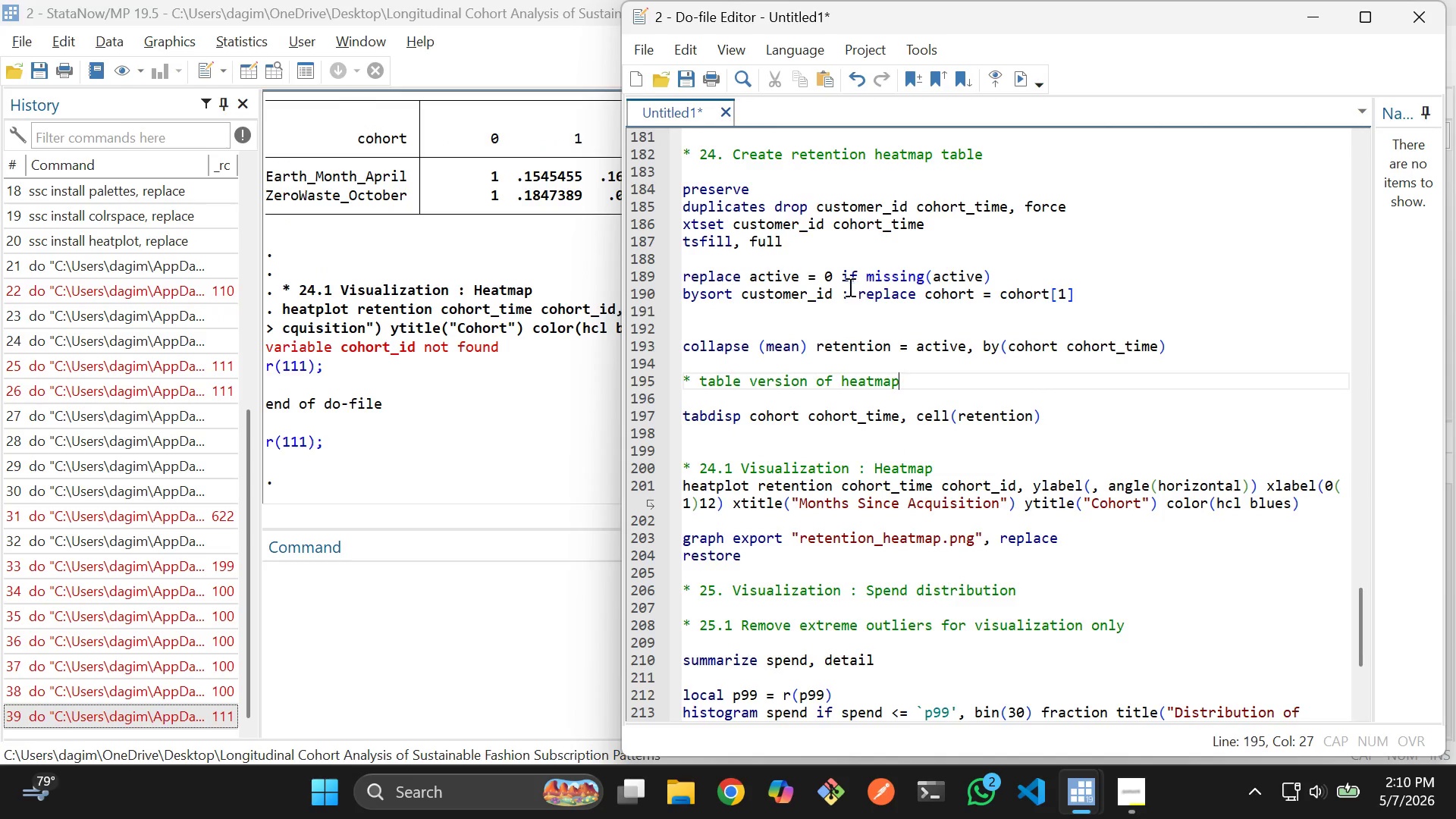 
double_click([778, 227])
 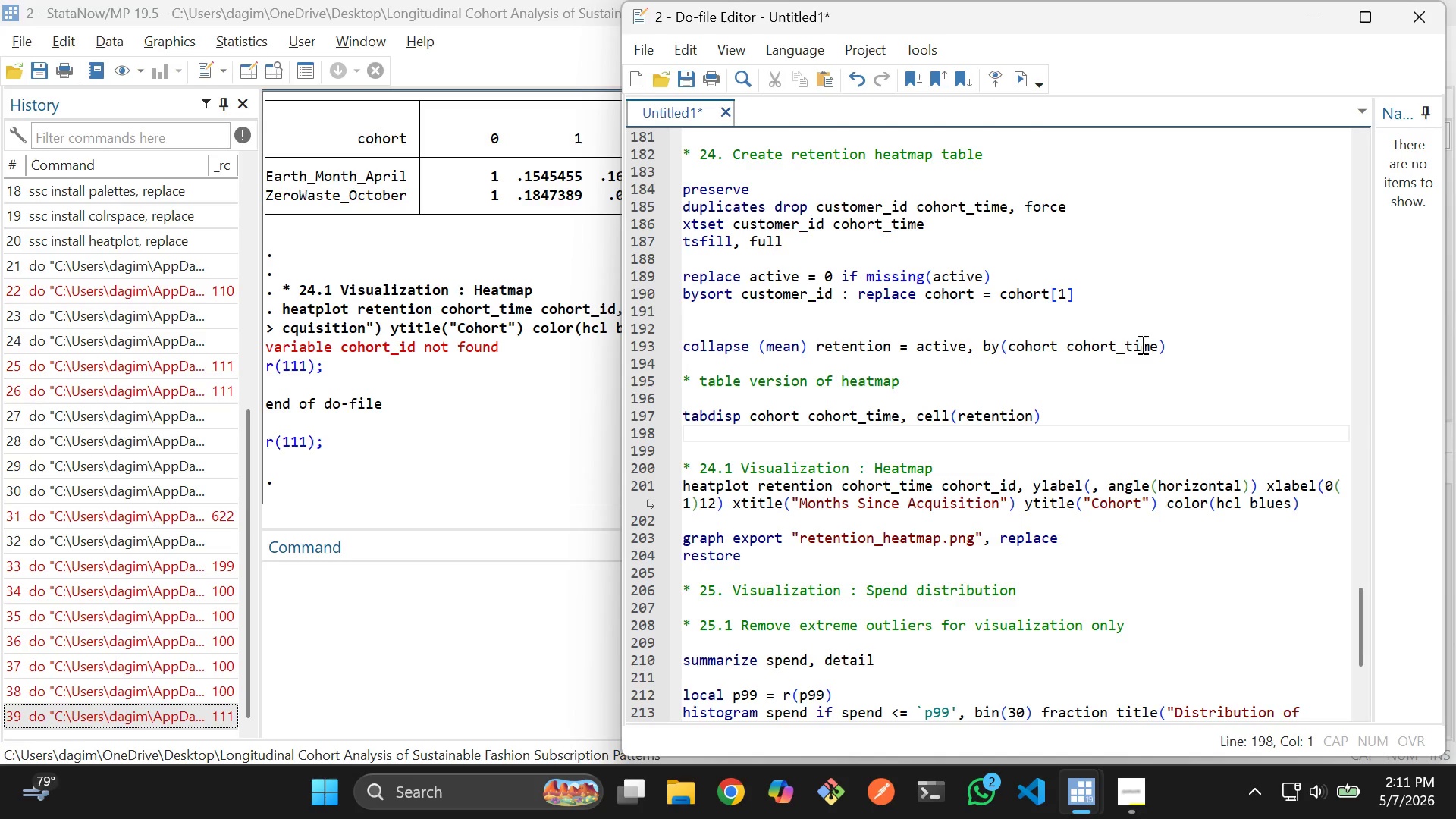 
wait(28.34)
 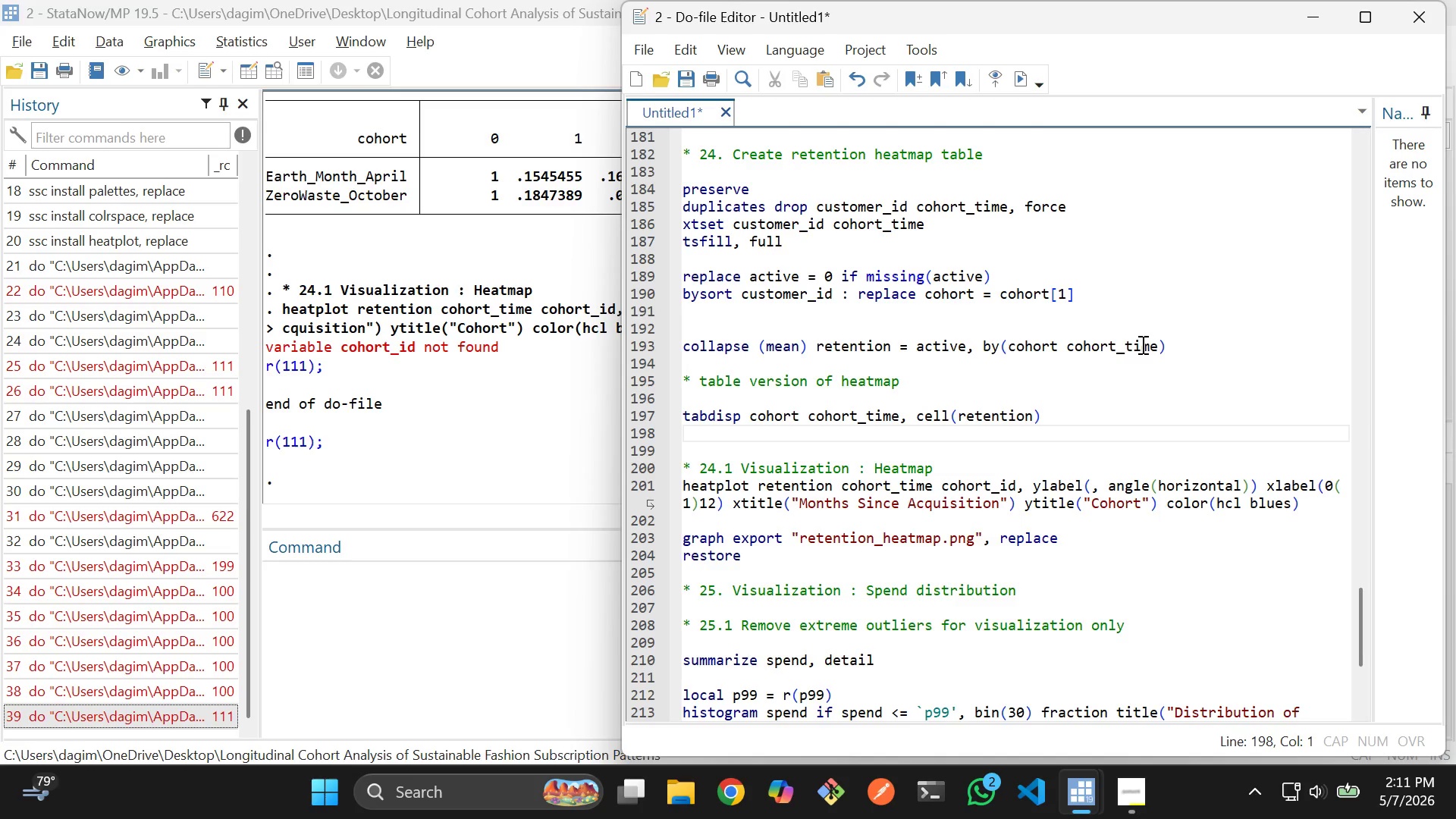 
left_click([280, 65])
 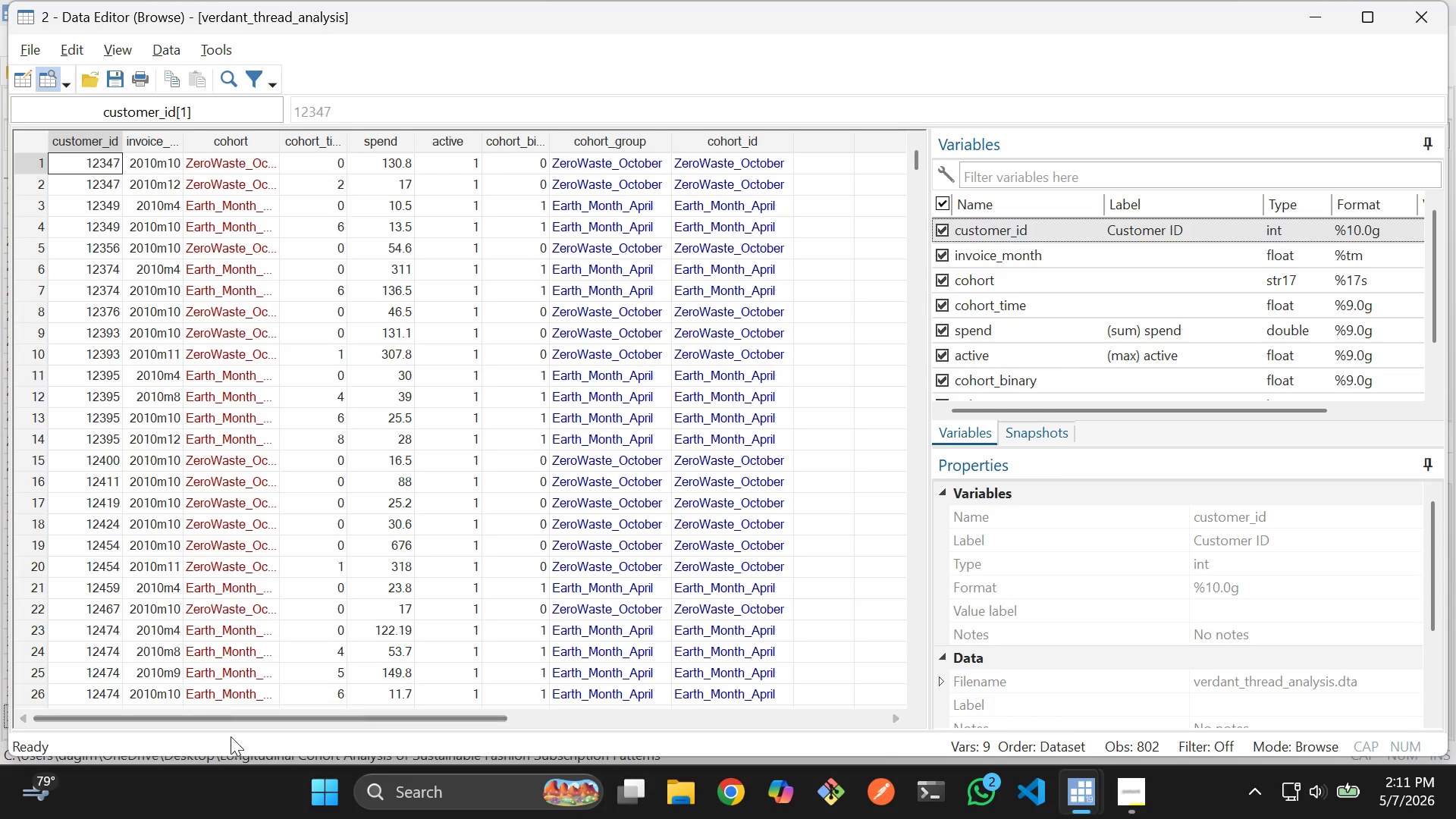 
left_click_drag(start_coordinate=[220, 720], to_coordinate=[218, 679])
 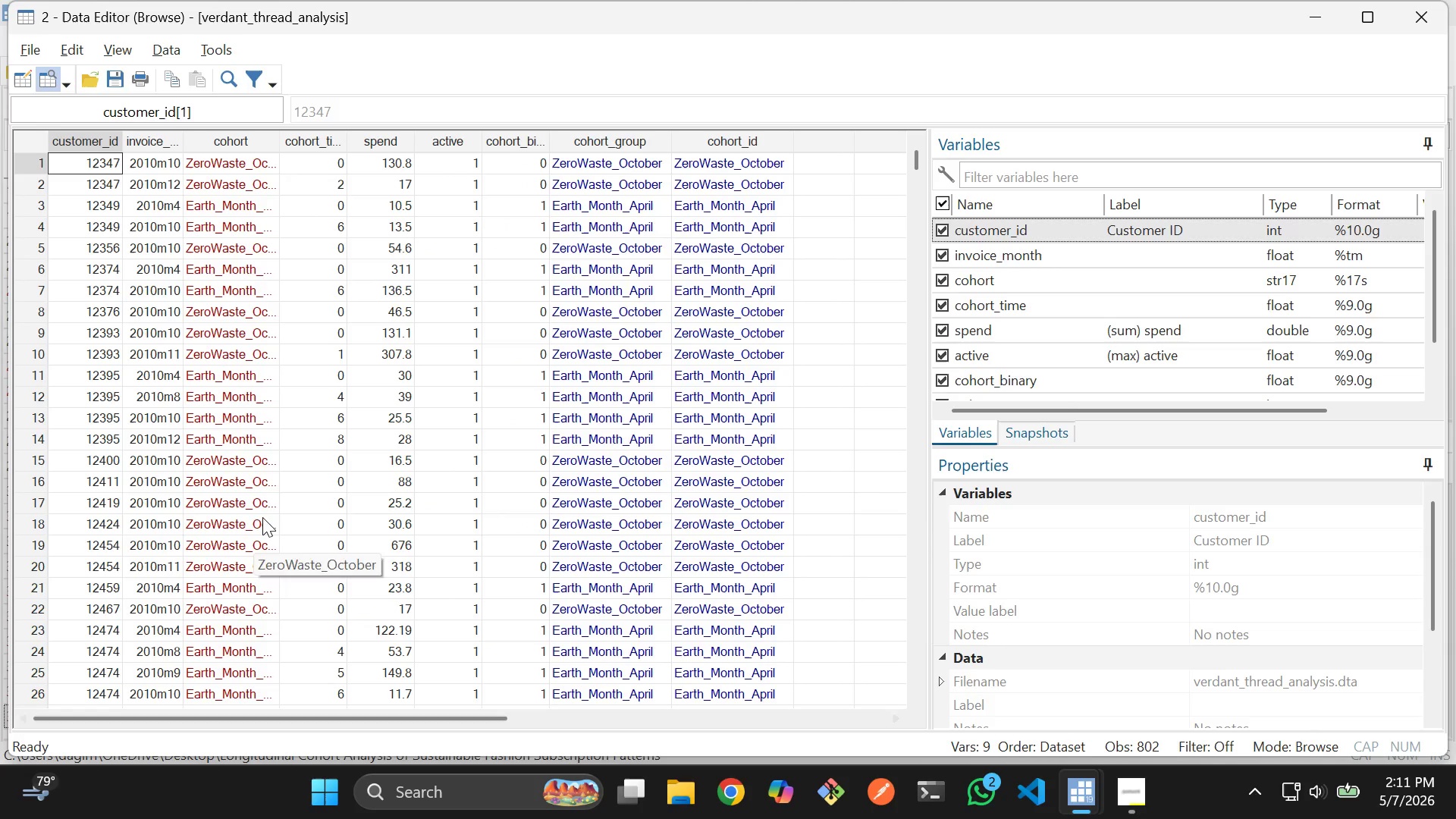 
key(Alt+AltLeft)
 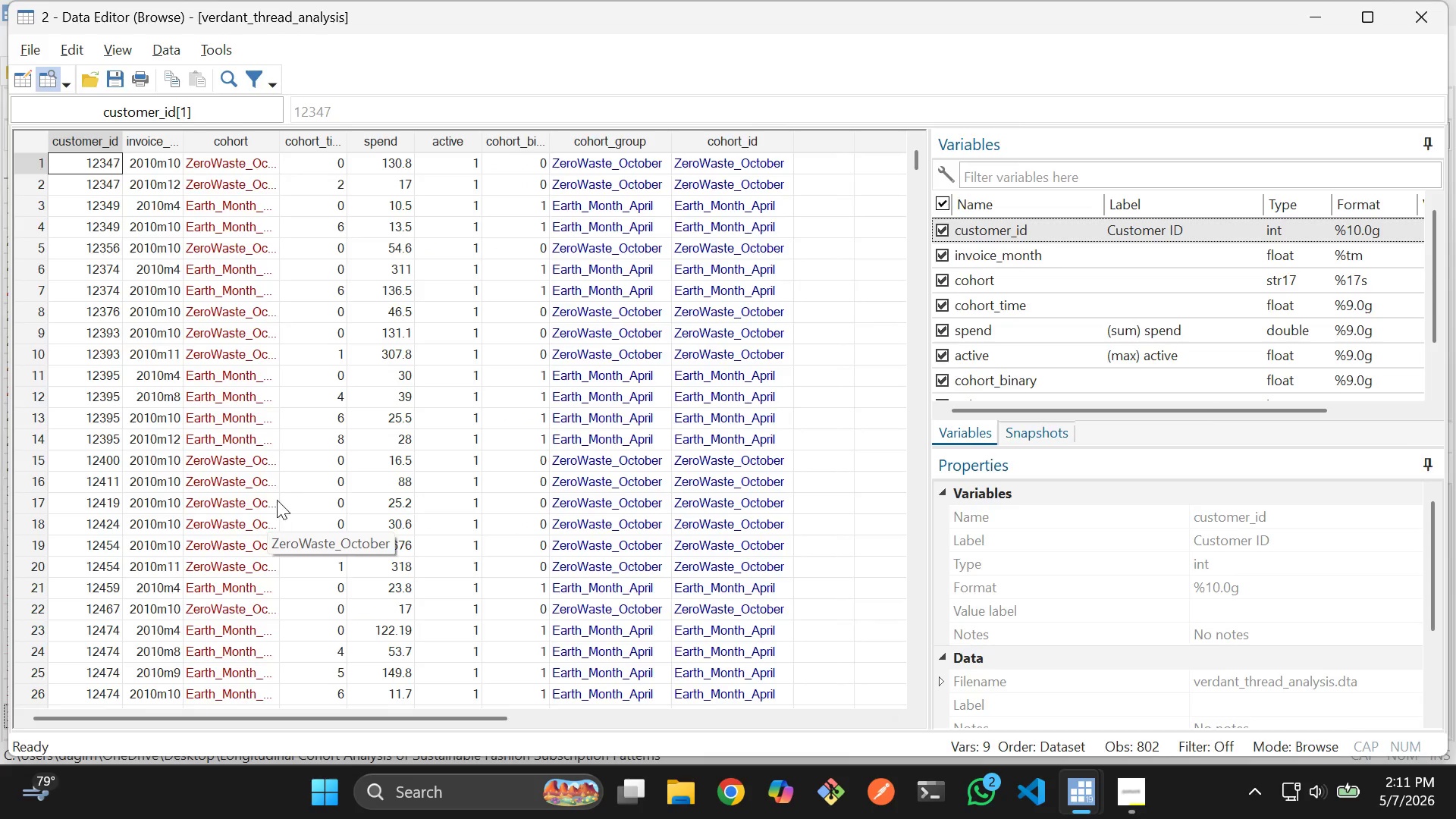 
key(Alt+Tab)
 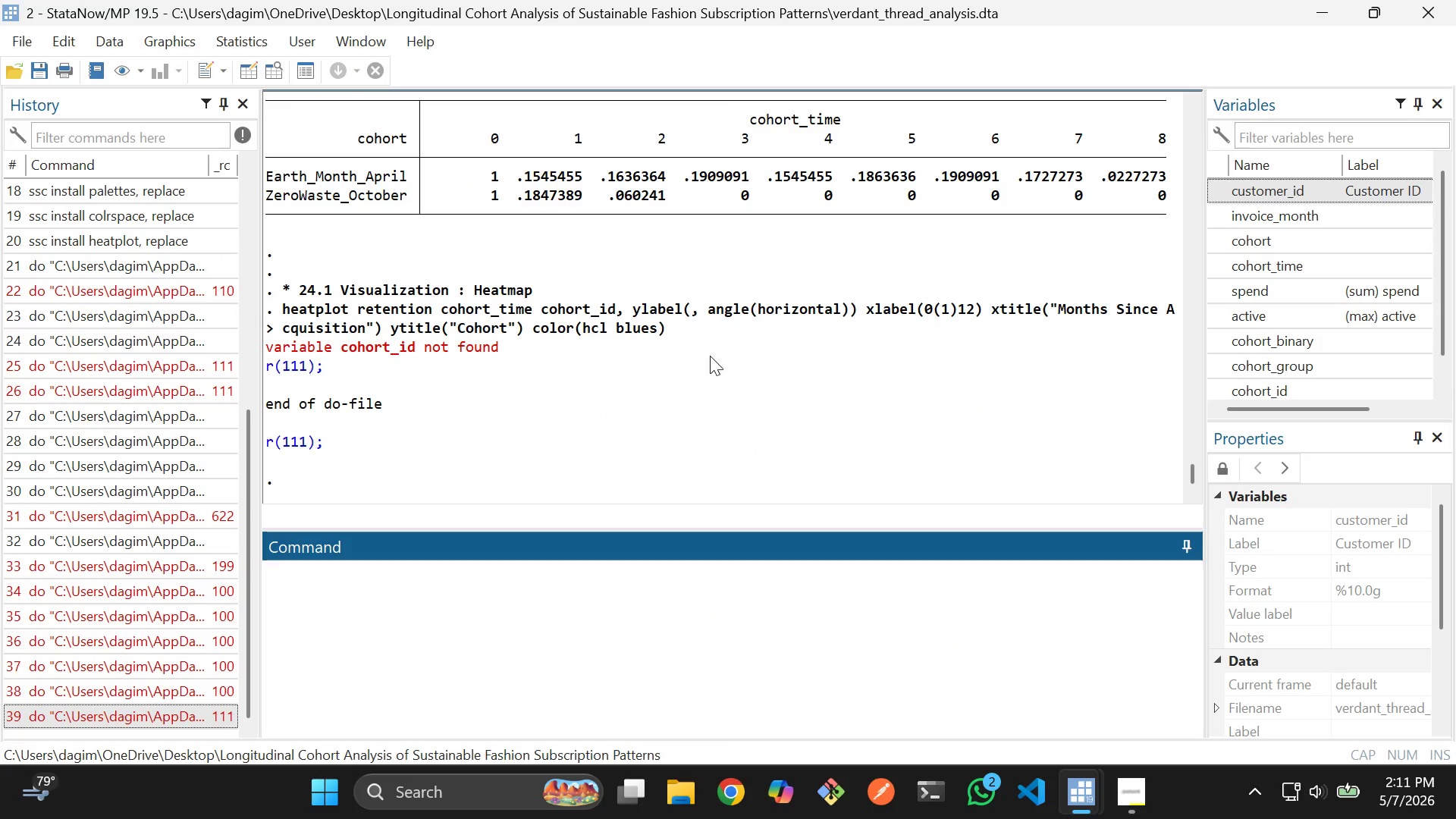 
key(Alt+Tab)
 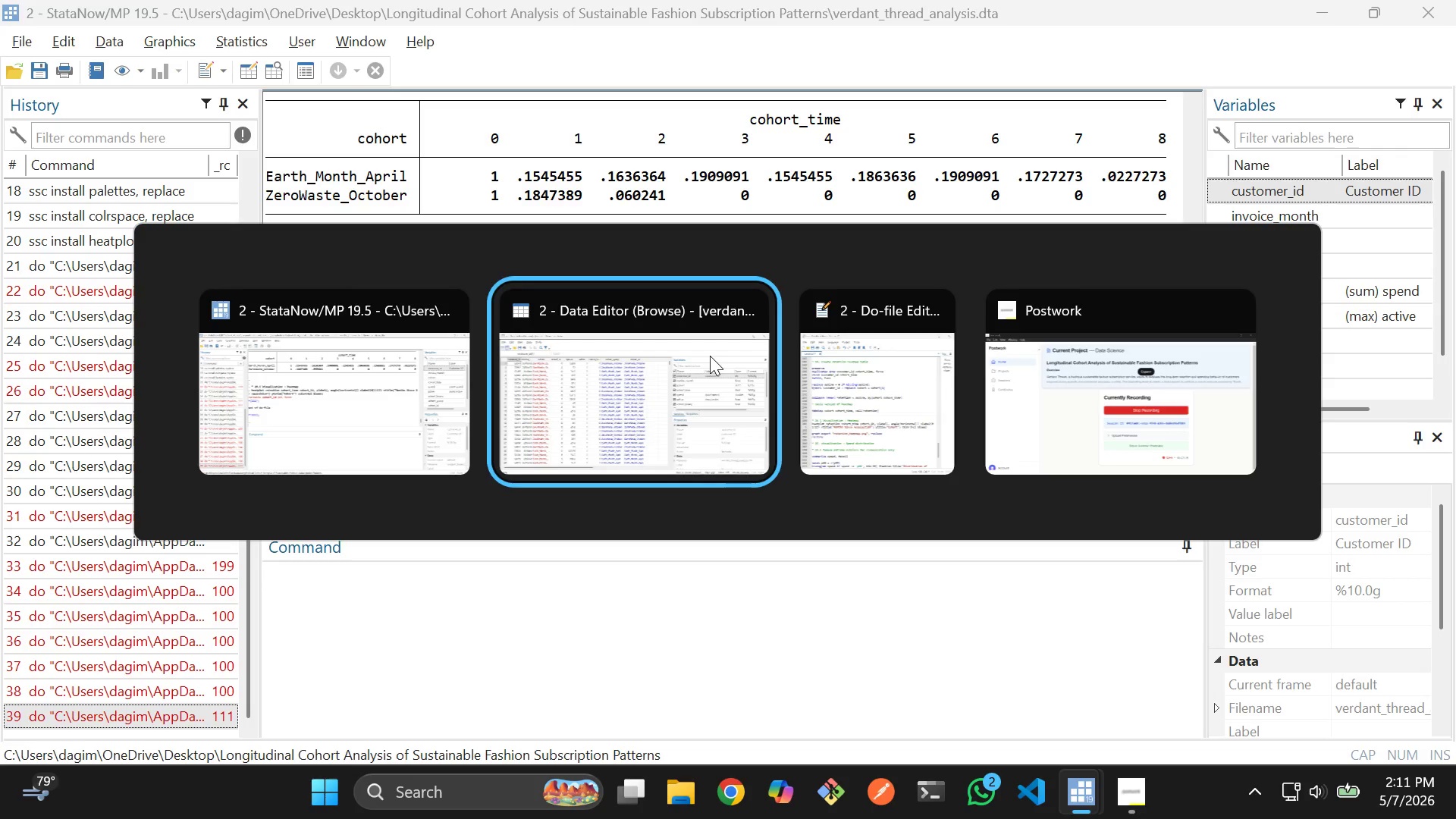 
key(Alt+Tab)
 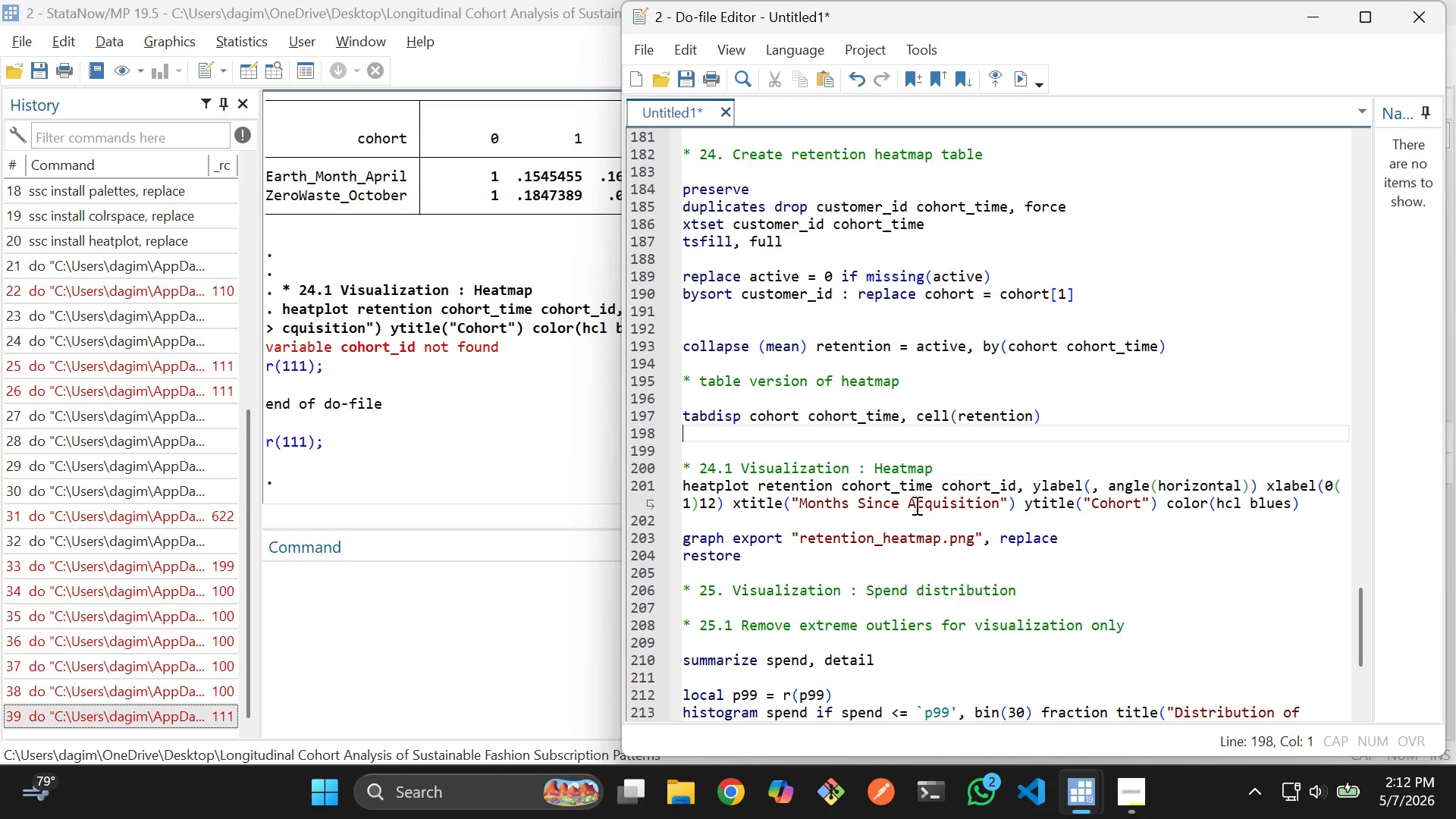 
wait(49.92)
 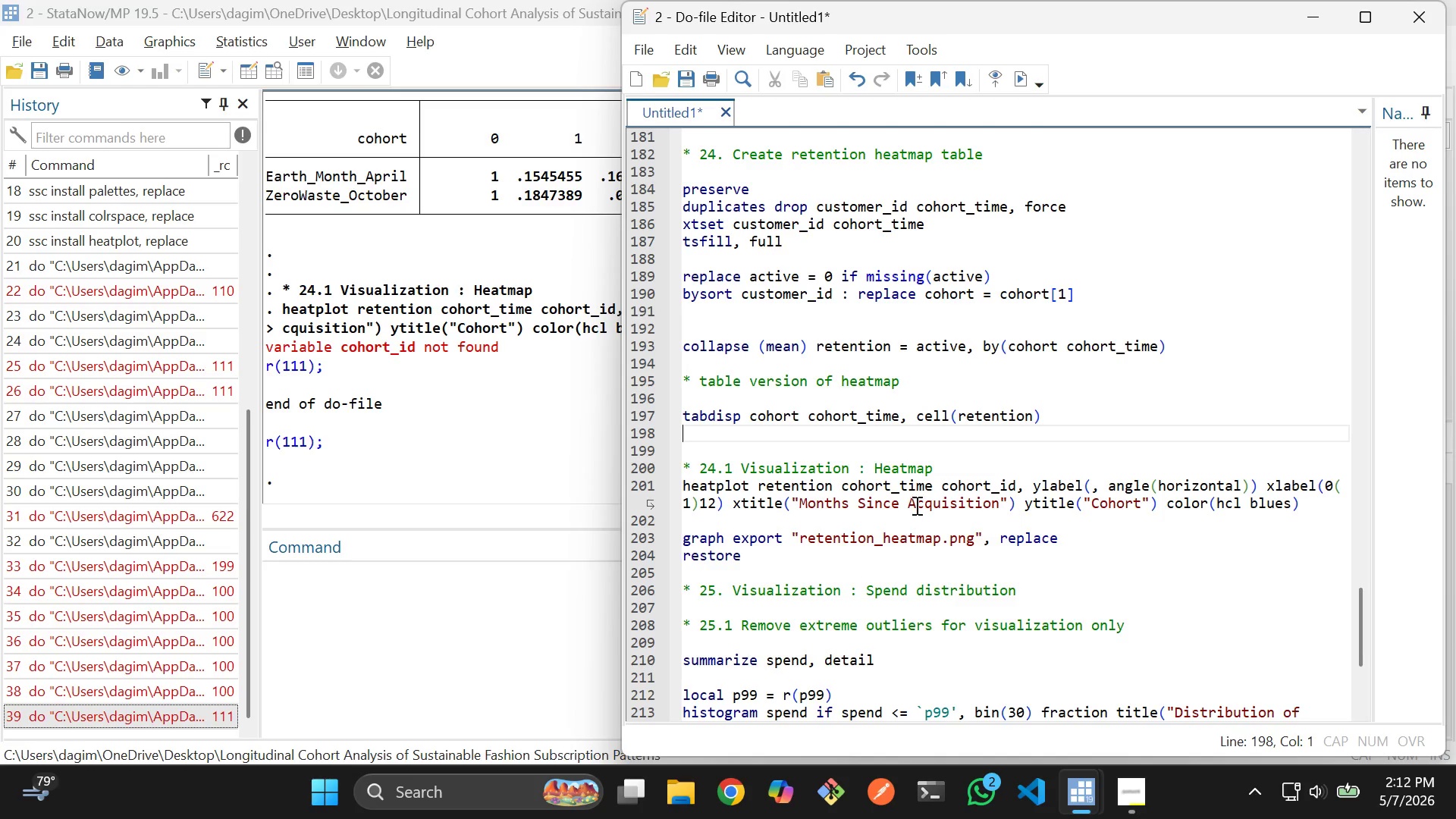 
type(encode cohort_id)
 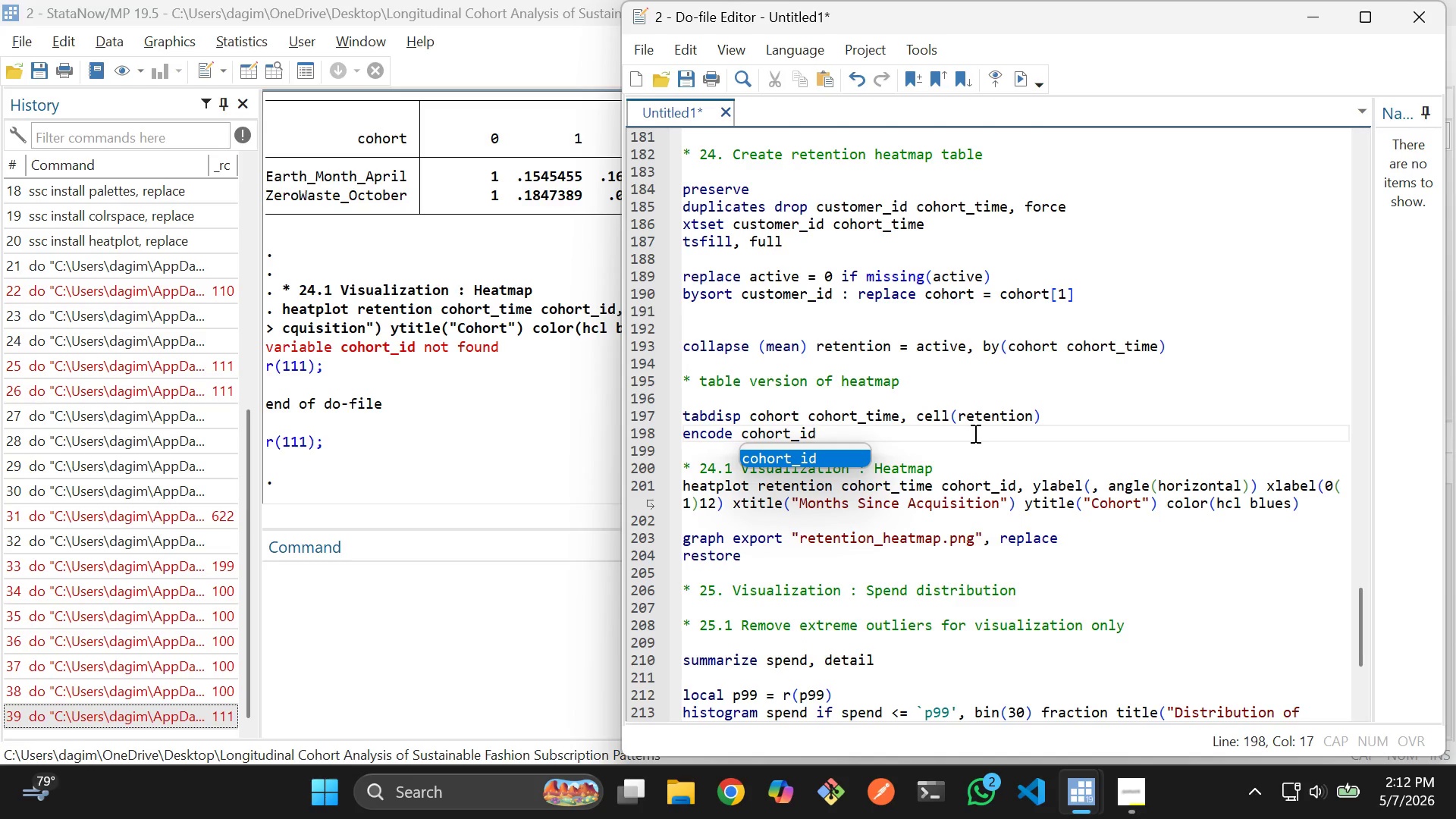 
key(Backspace)
key(Backspace)
key(Backspace)
key(Backspace)
type(t, gen(cohort_id)
 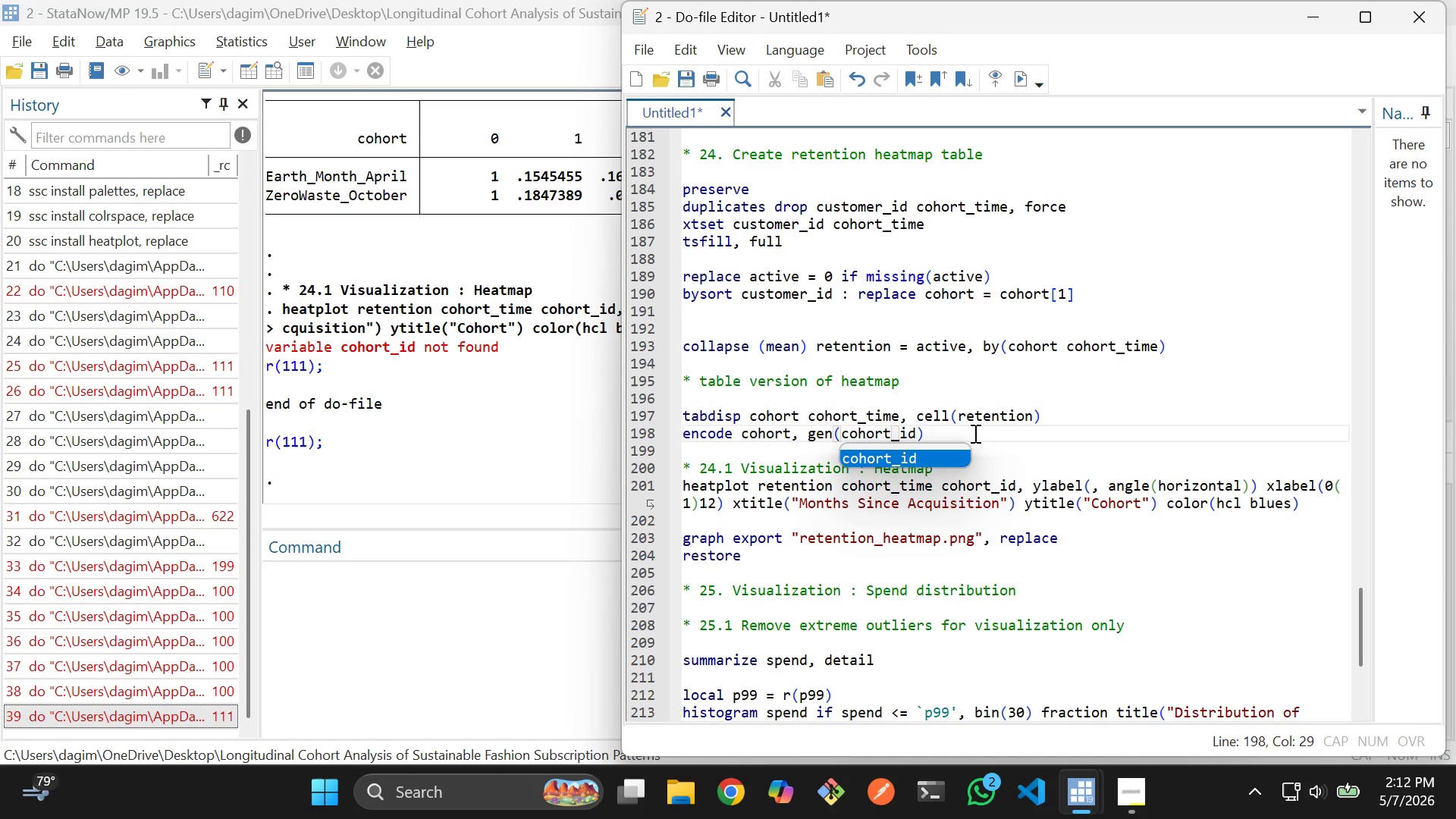 
left_click([1121, 218])
 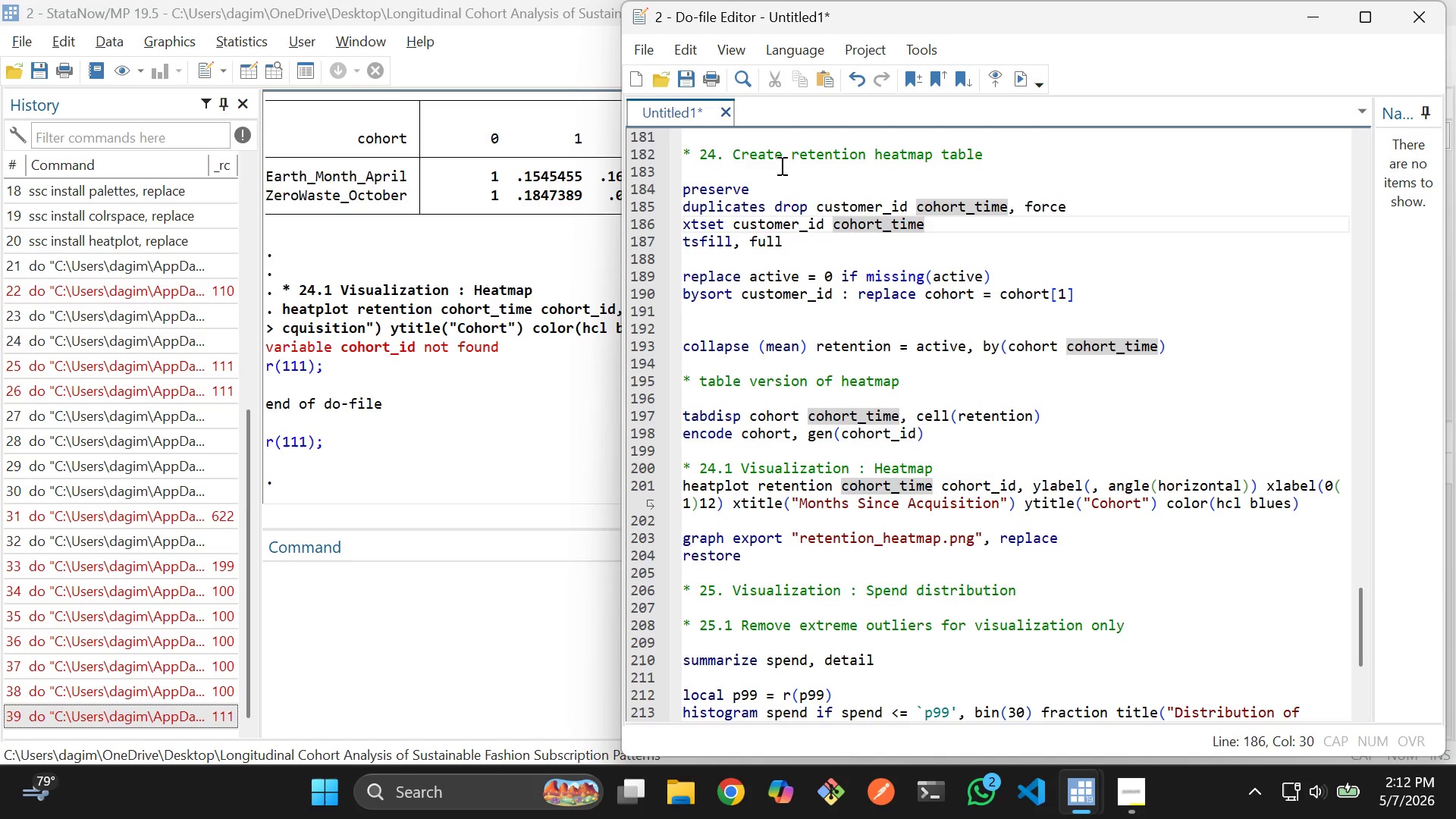 
left_click([779, 165])
 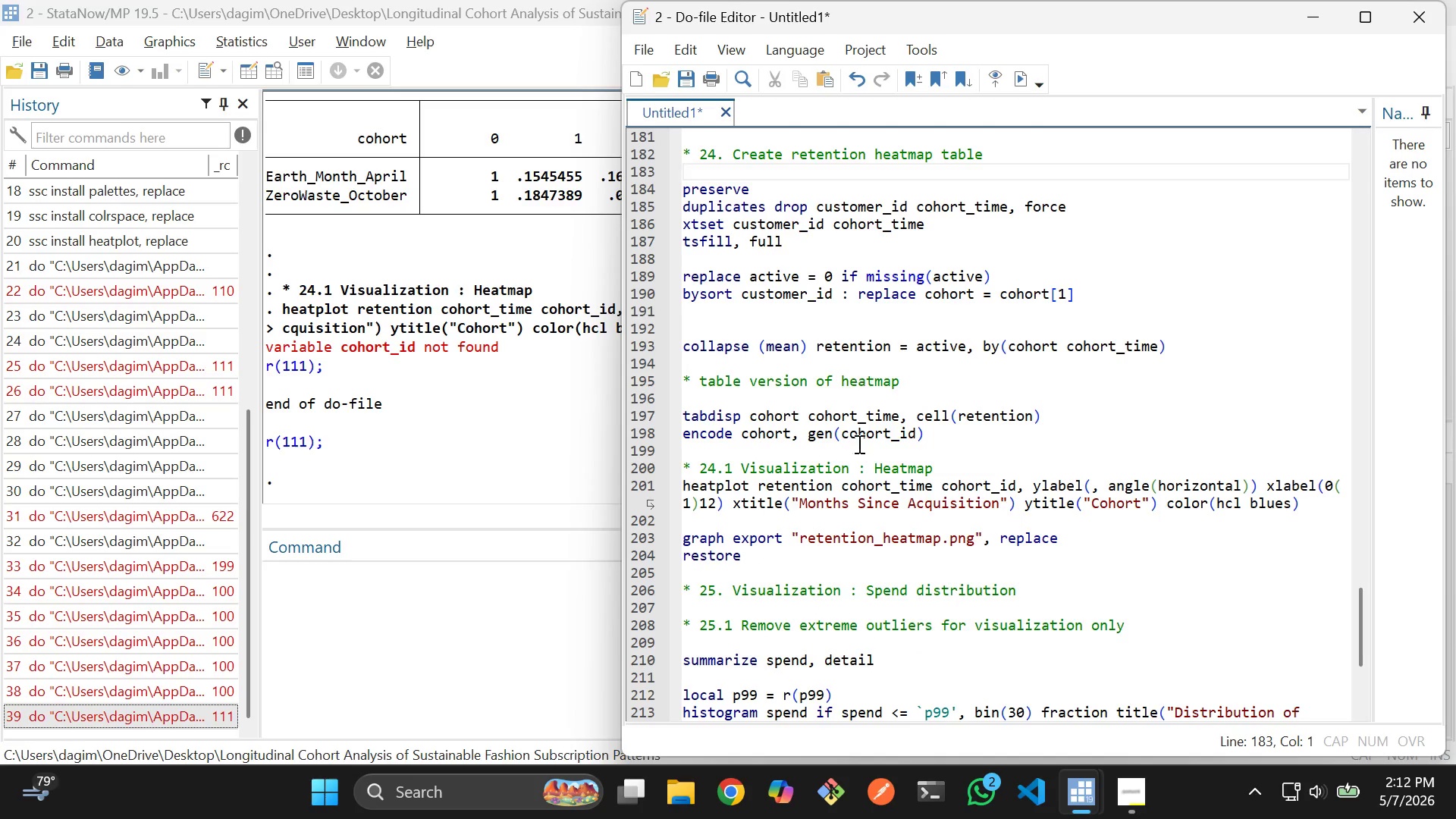 
hold_key(key=ShiftLeft, duration=1.17)
left_click([956, 556])
 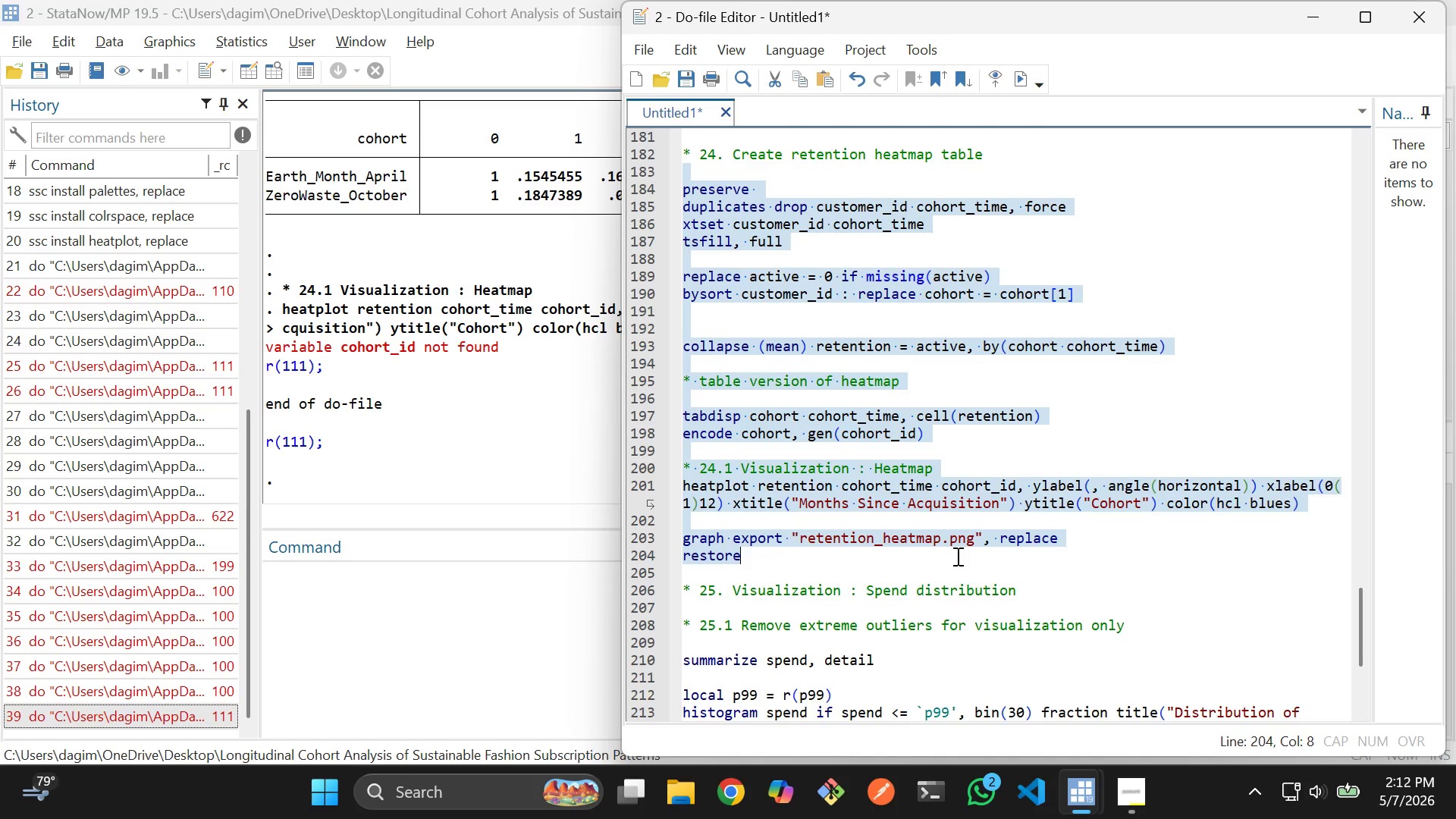 
key(Control+ControlLeft)
 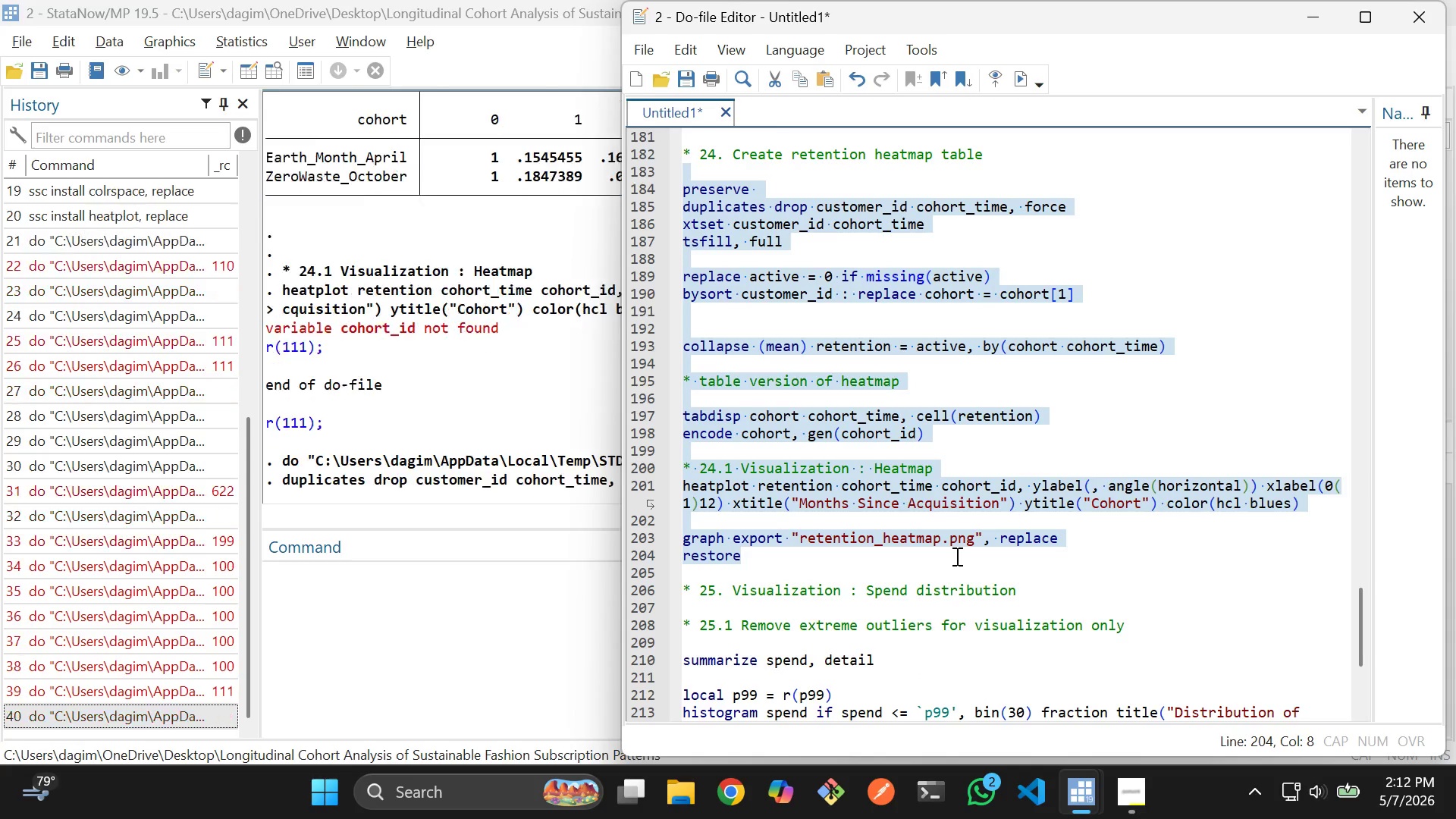 
key(Control+D)
 